 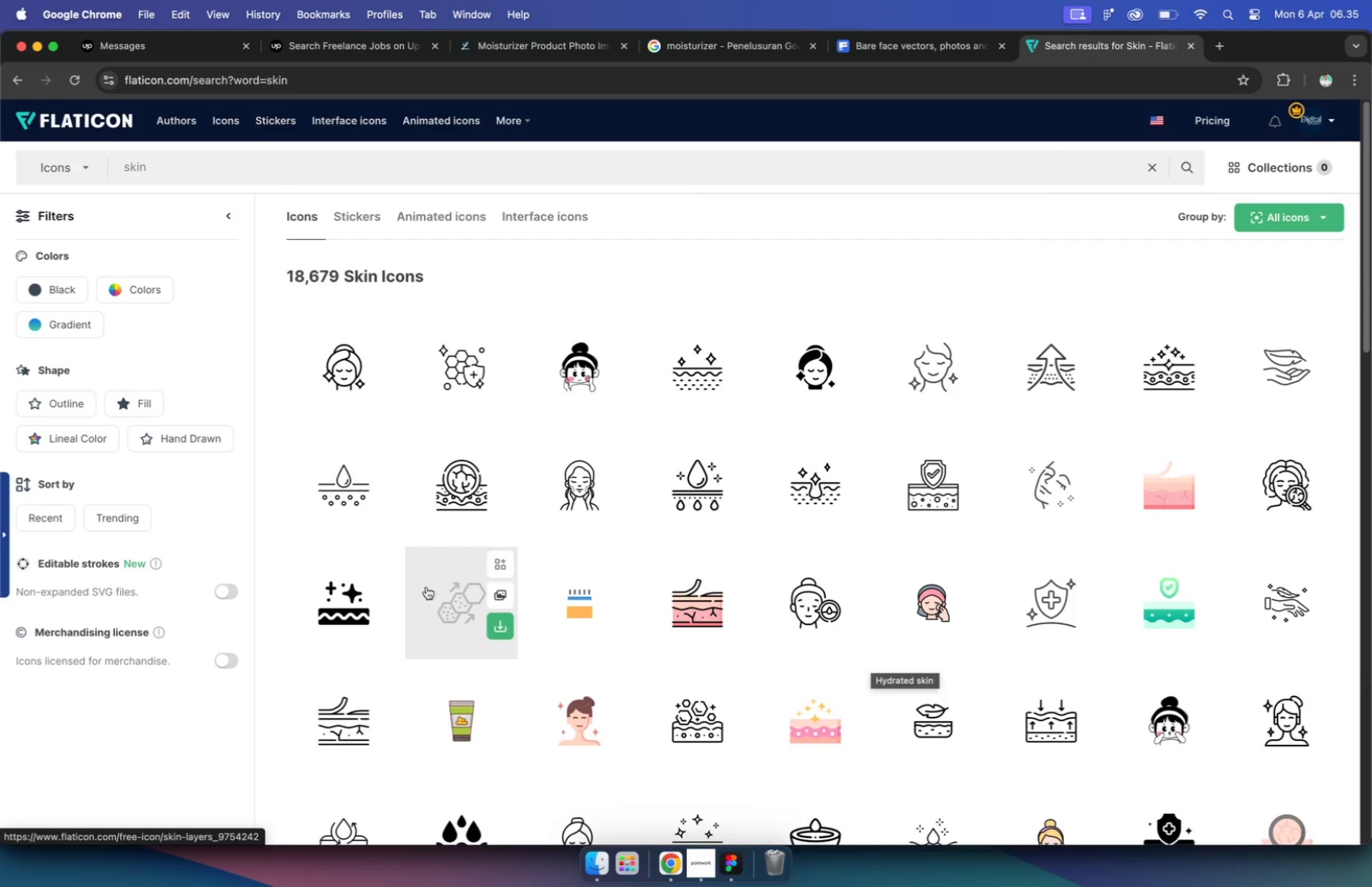 
left_click([347, 492])
 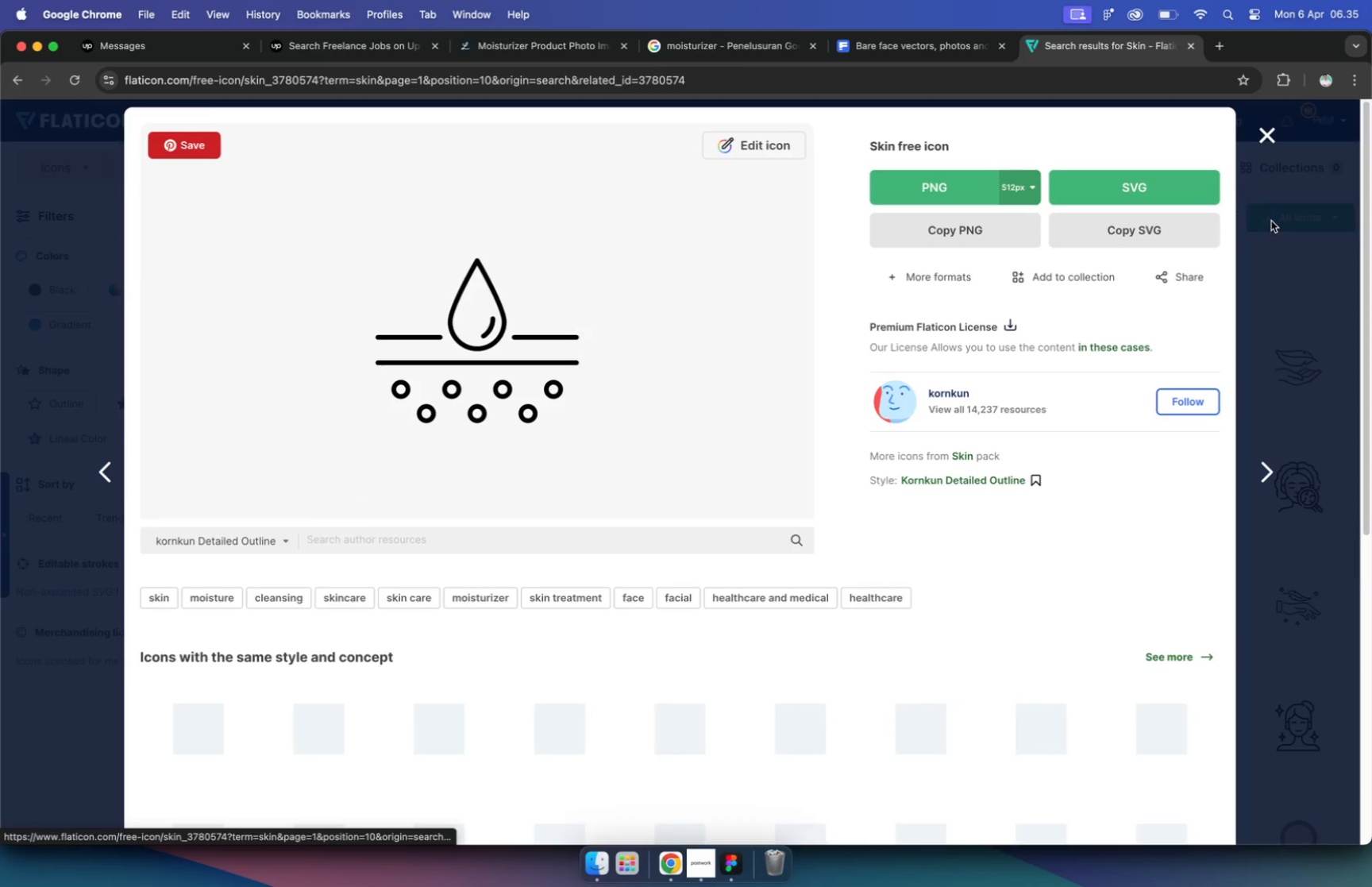 
left_click([1170, 222])
 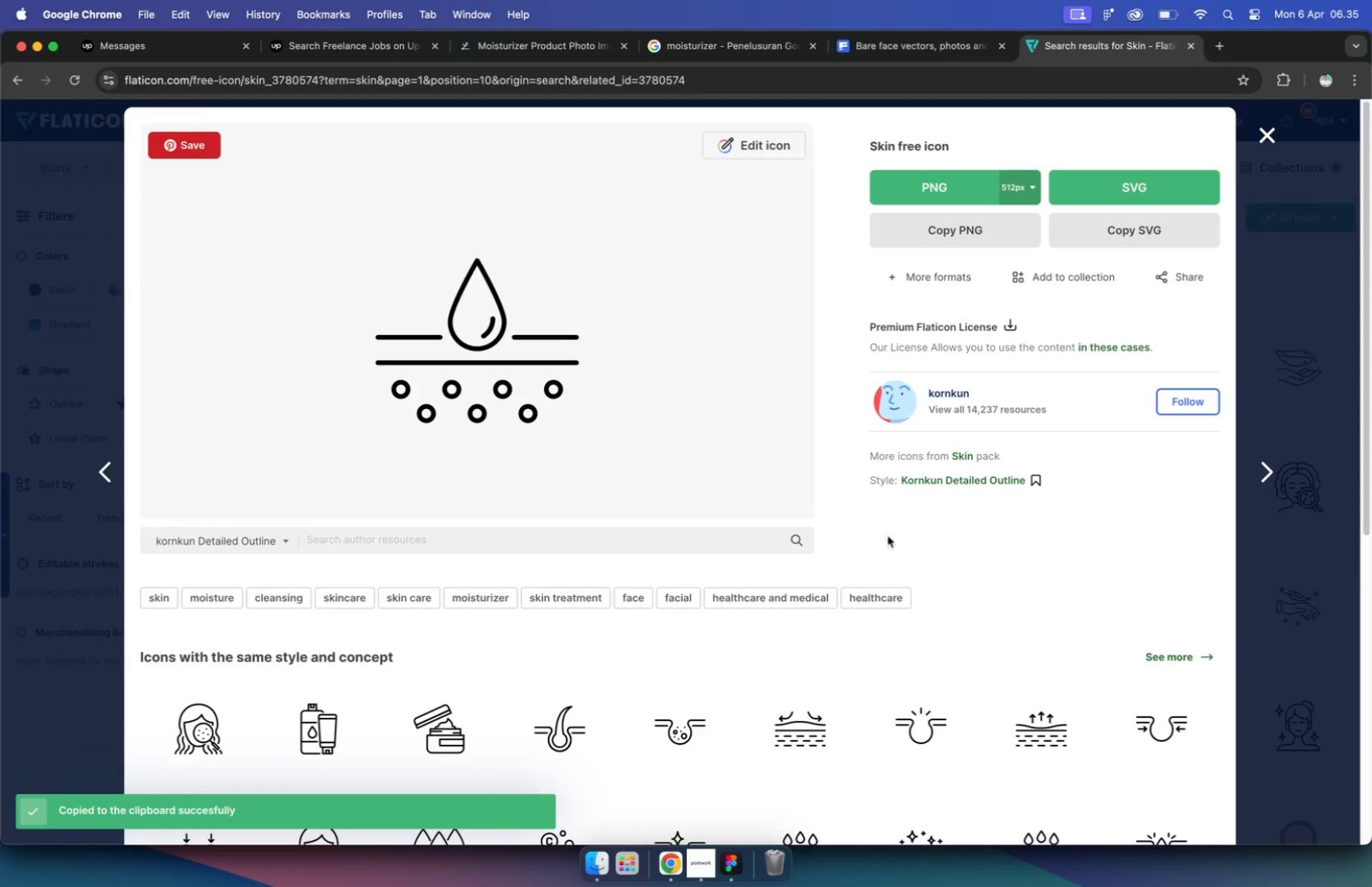 
hold_key(key=CommandLeft, duration=0.62)
 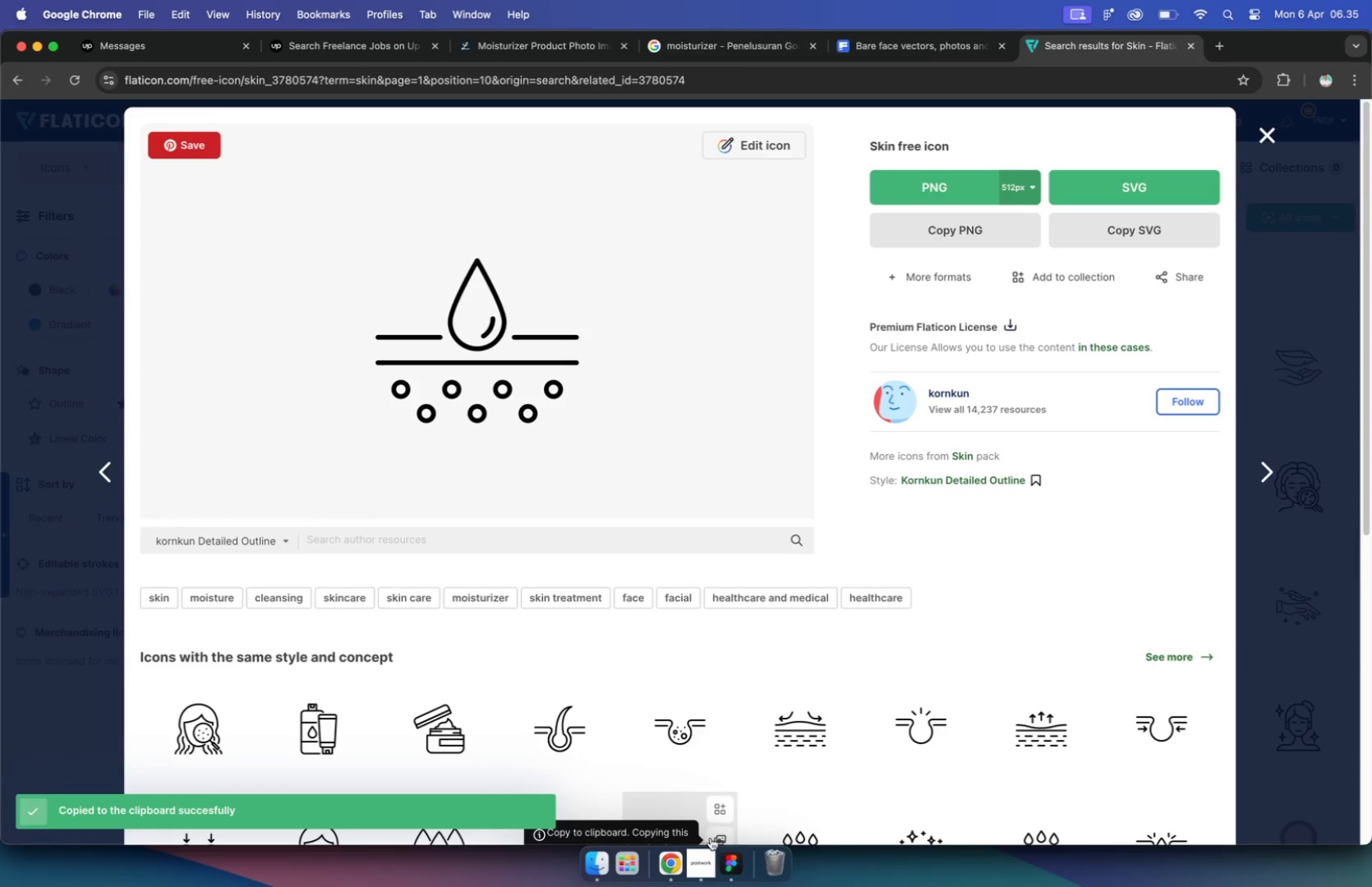 
left_click([723, 488])
 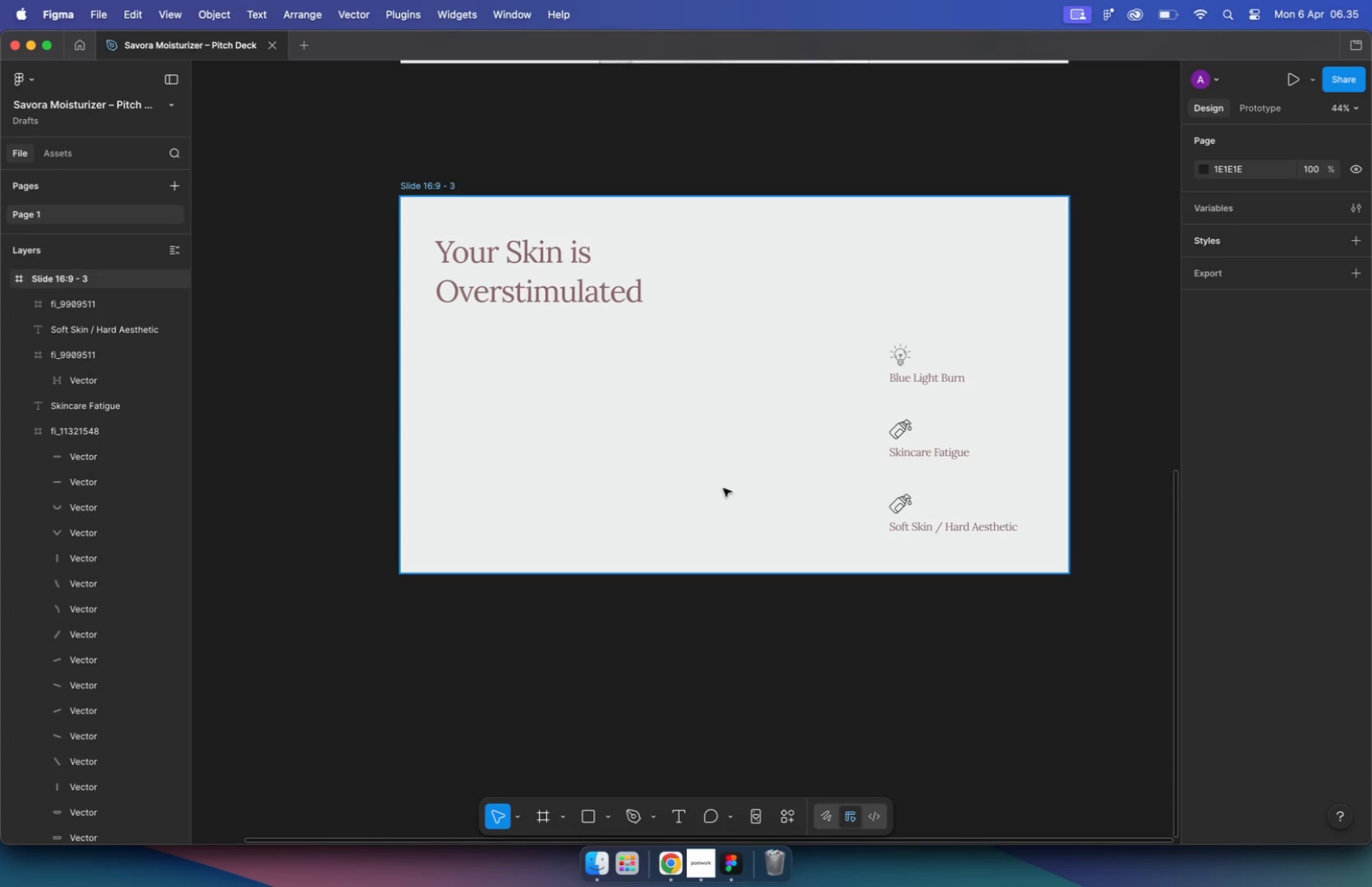 
scroll: coordinate [726, 491], scroll_direction: down, amount: 2.0
 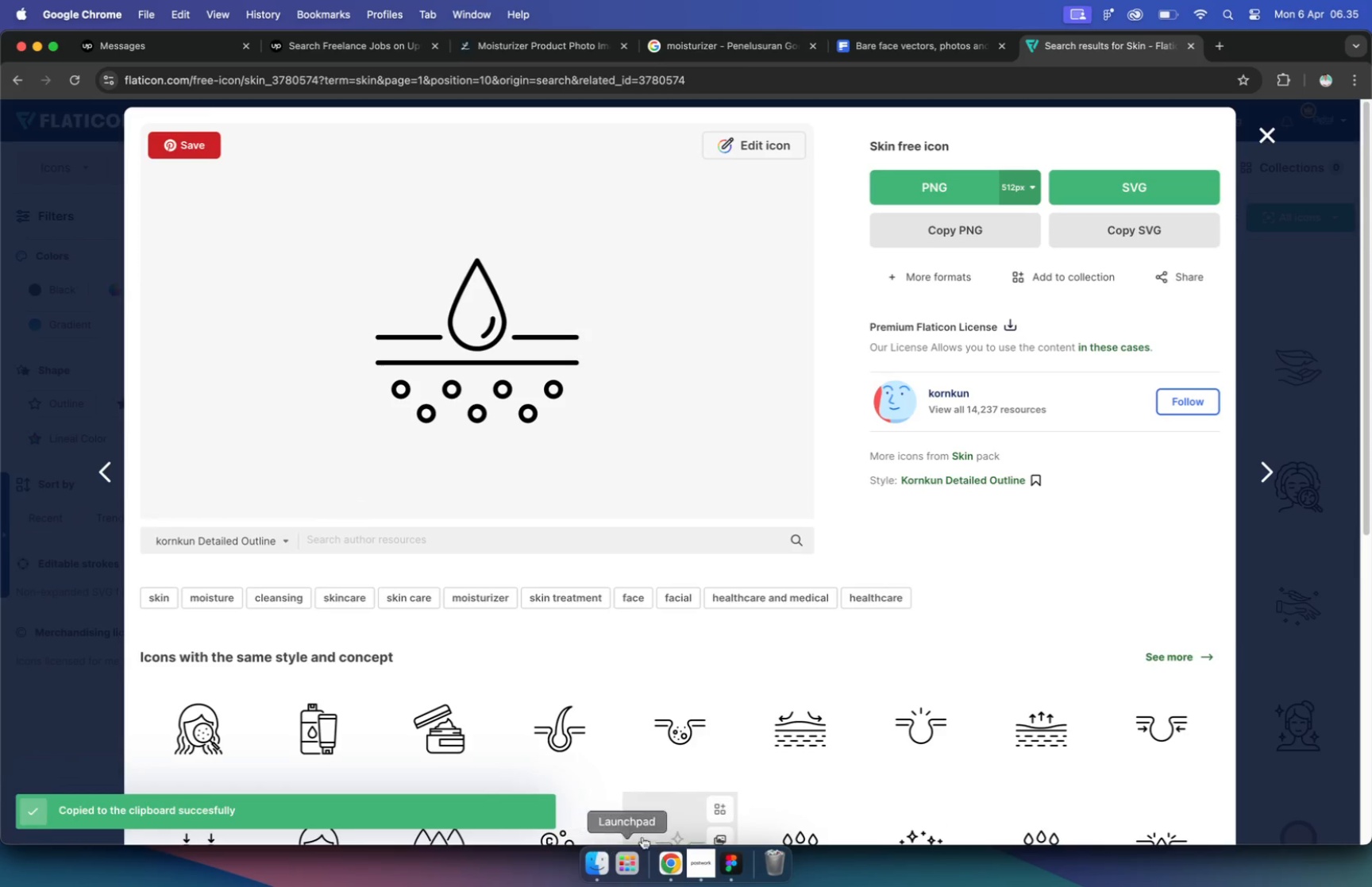 
key(Meta+V)
 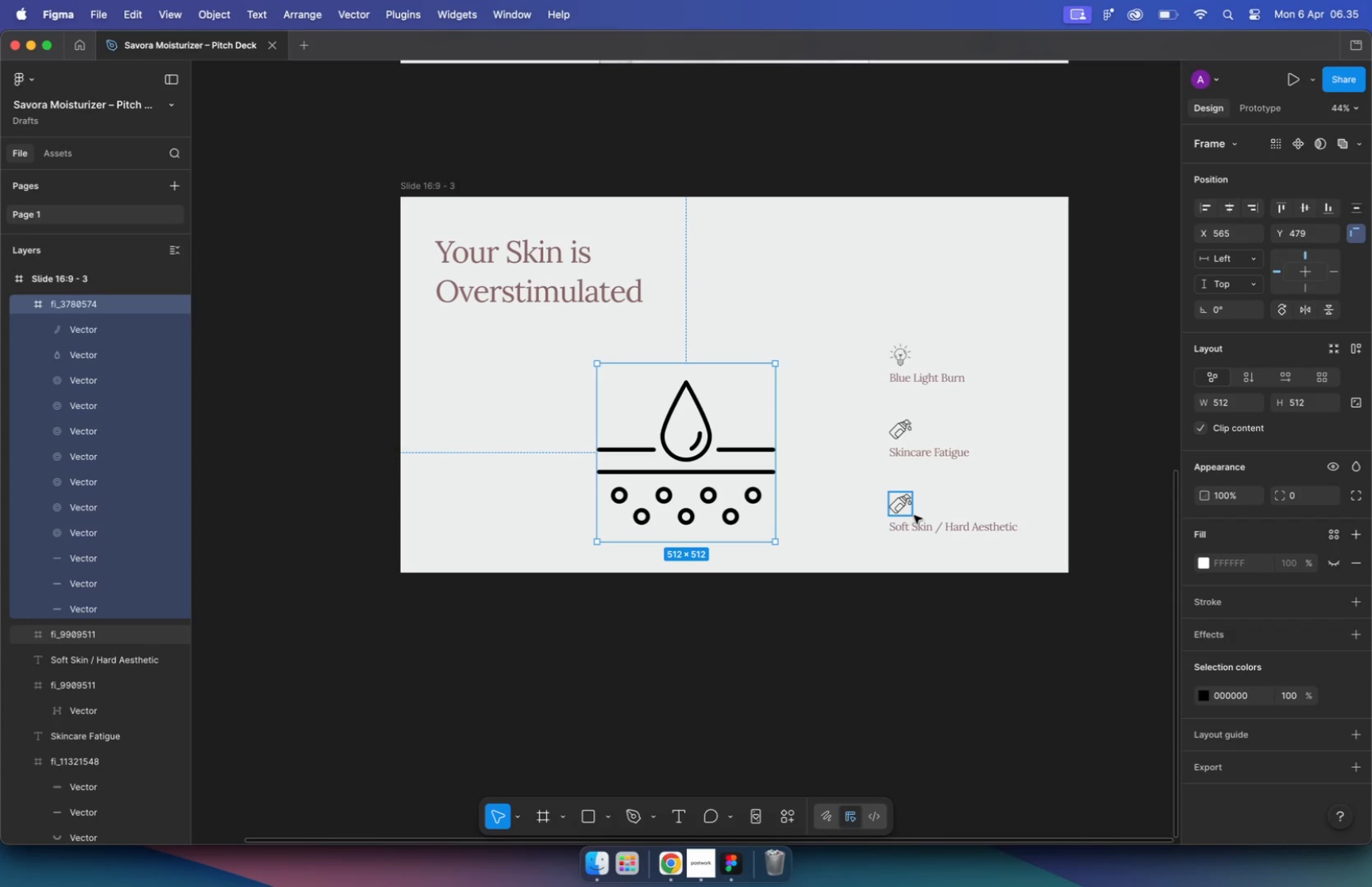 
left_click([914, 513])
 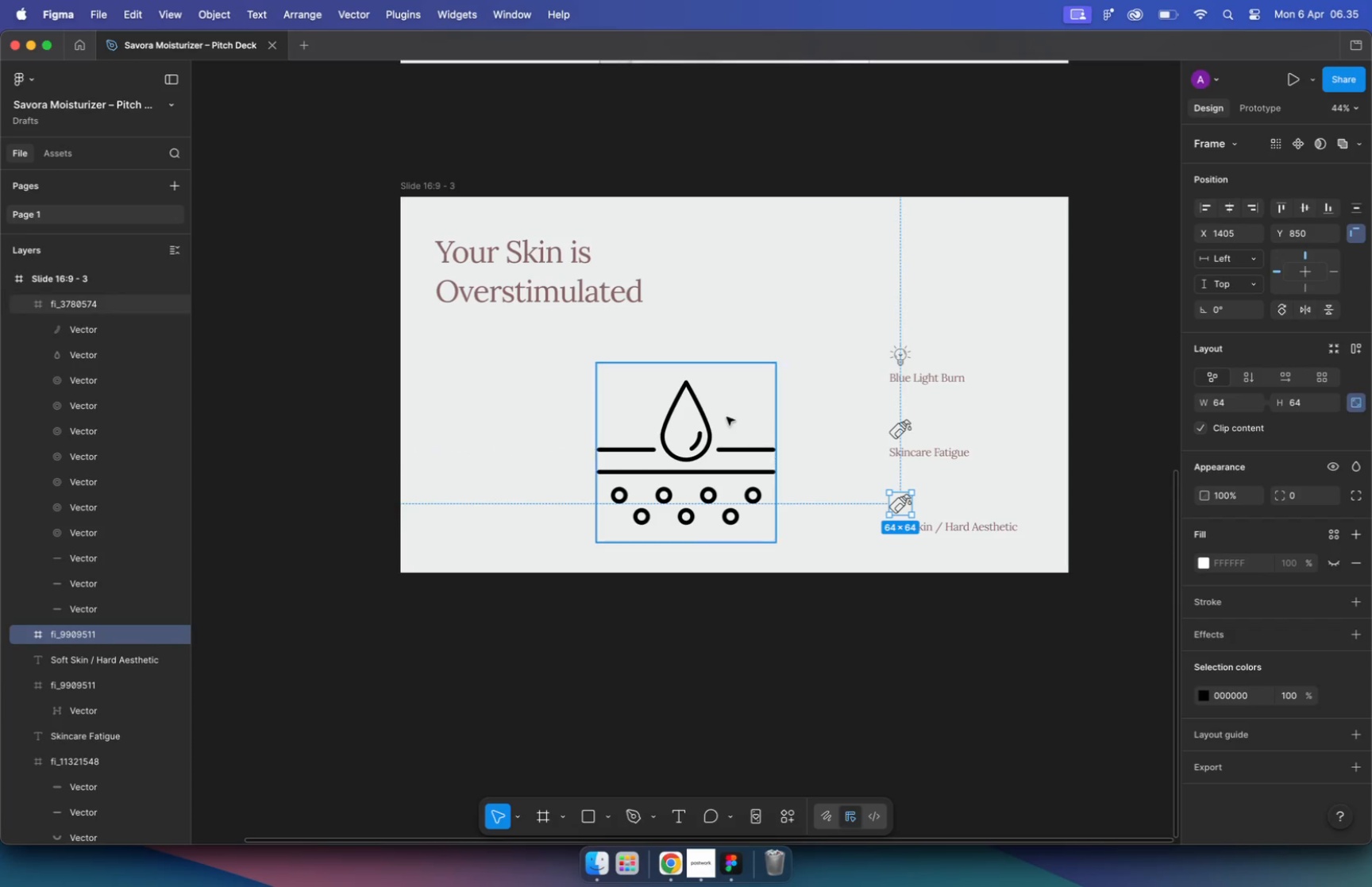 
left_click([724, 417])
 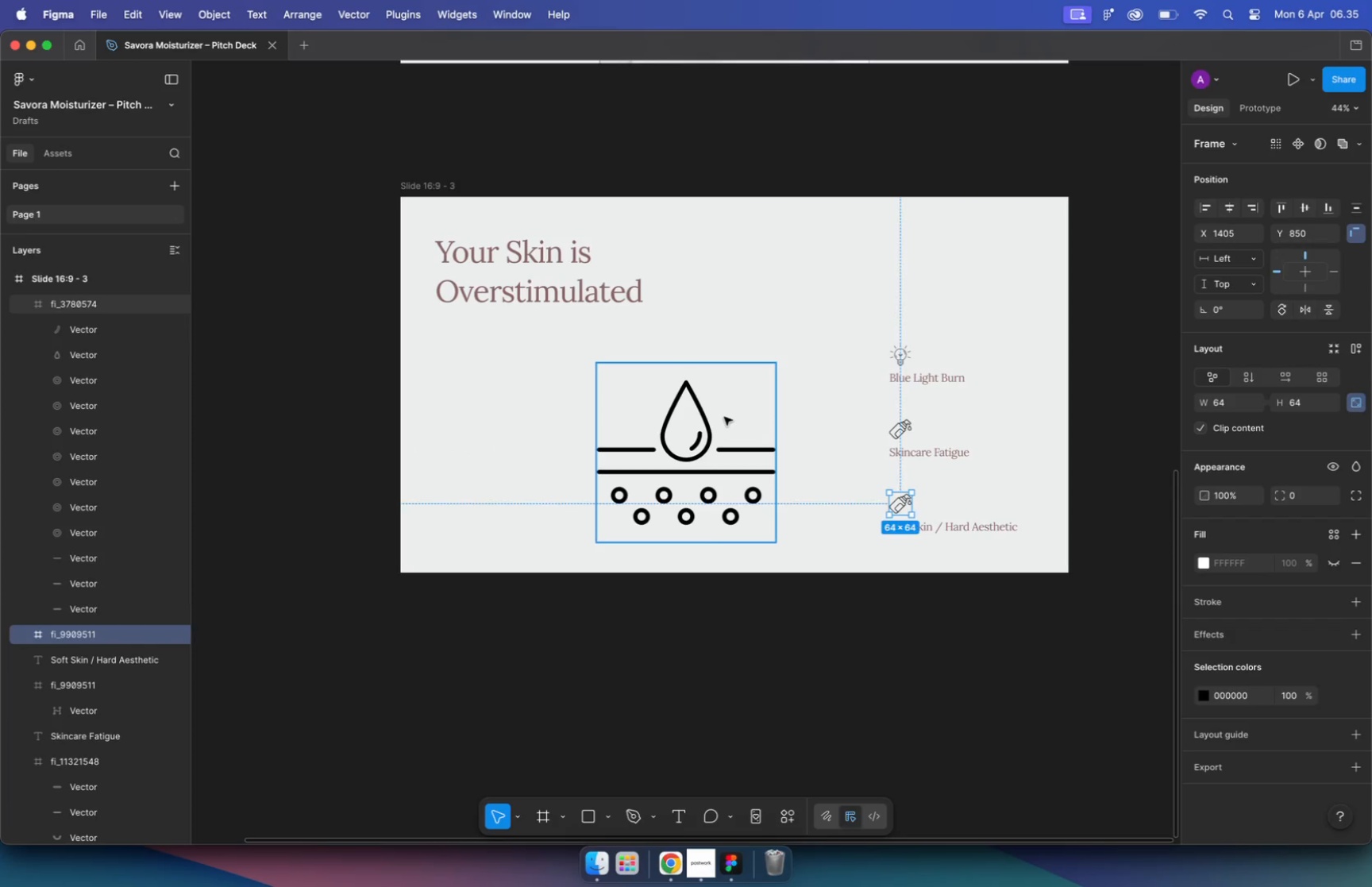 
double_click([1323, 404])
 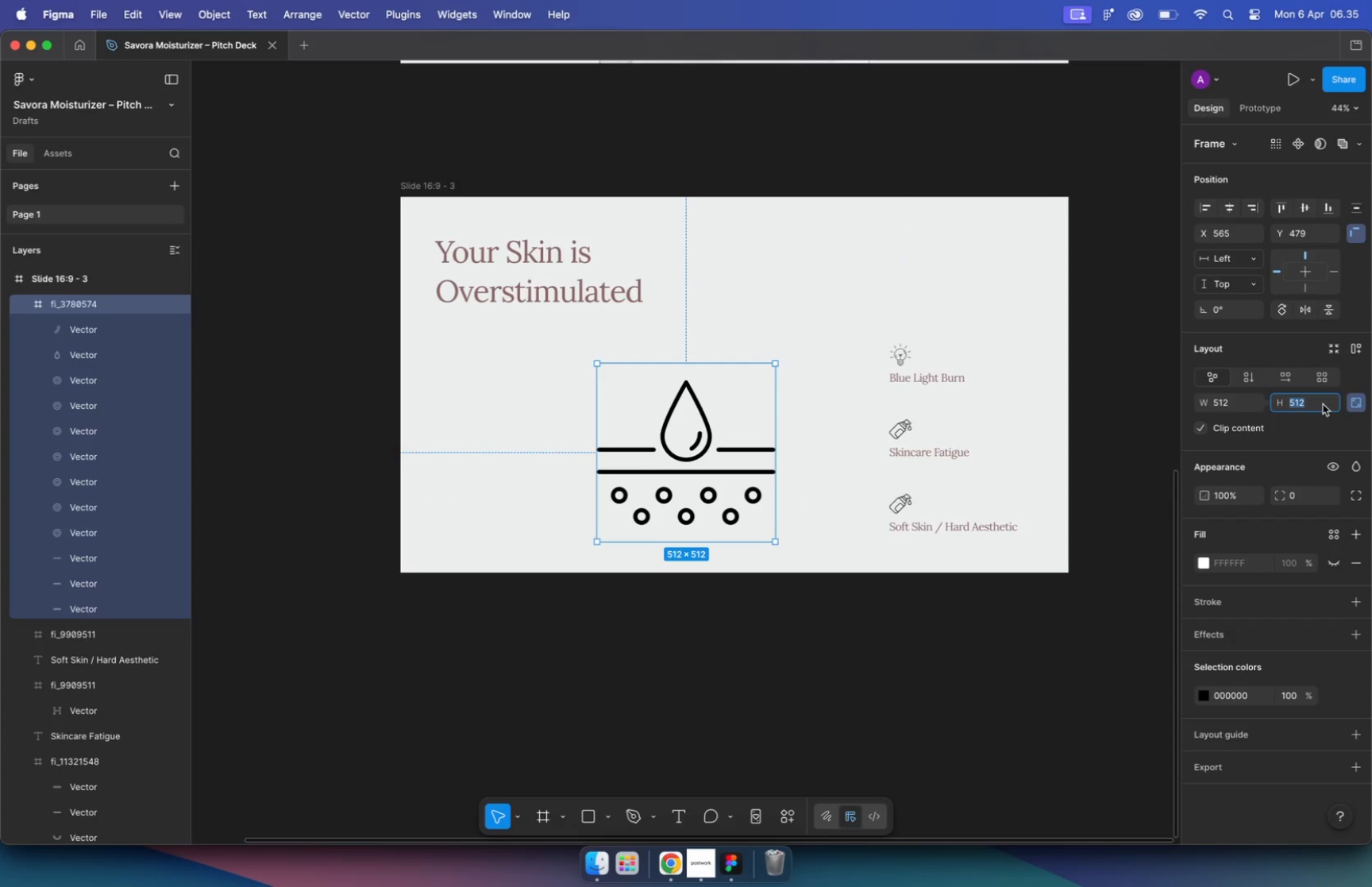 
type(64)
 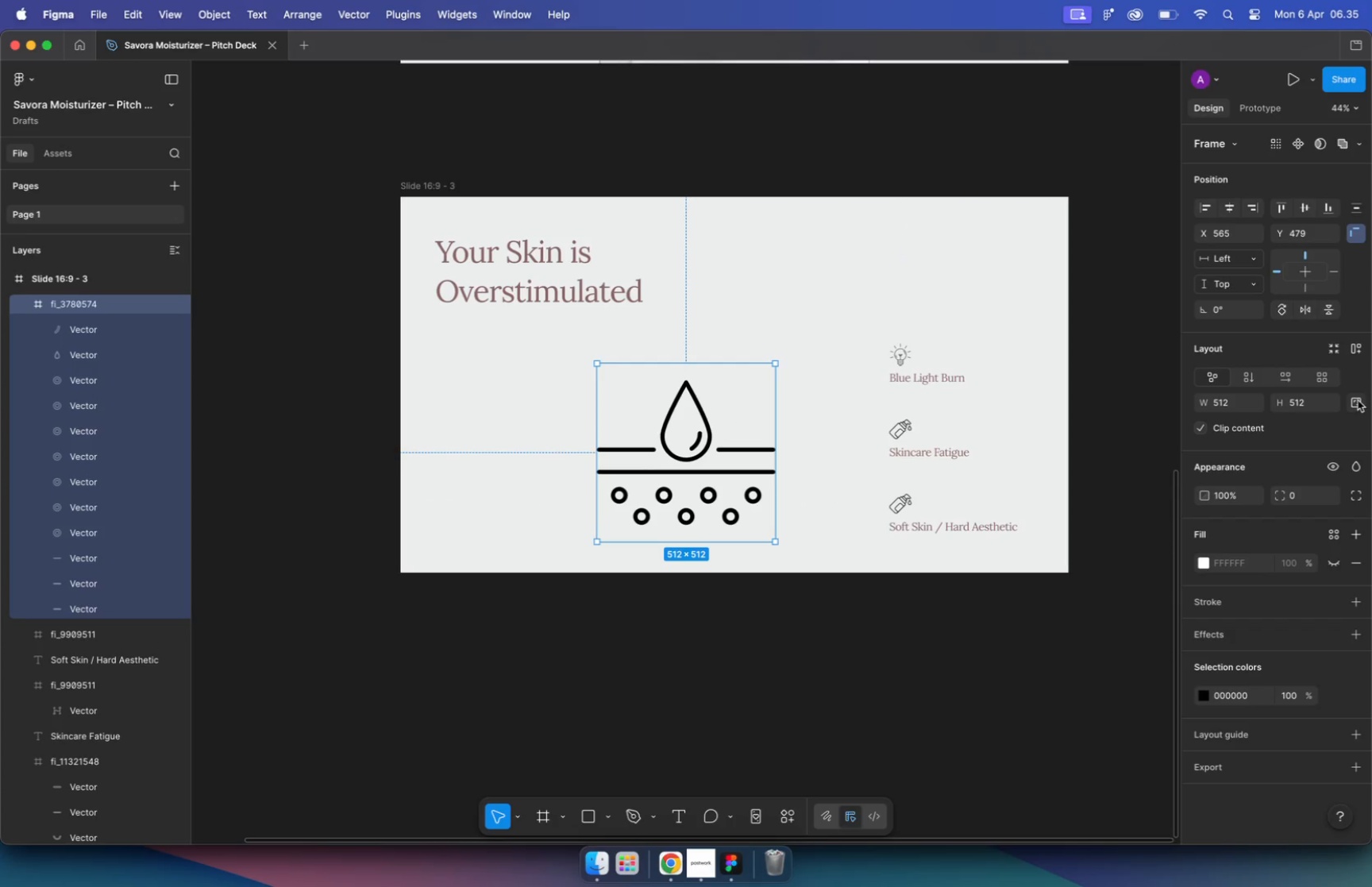 
key(Enter)
 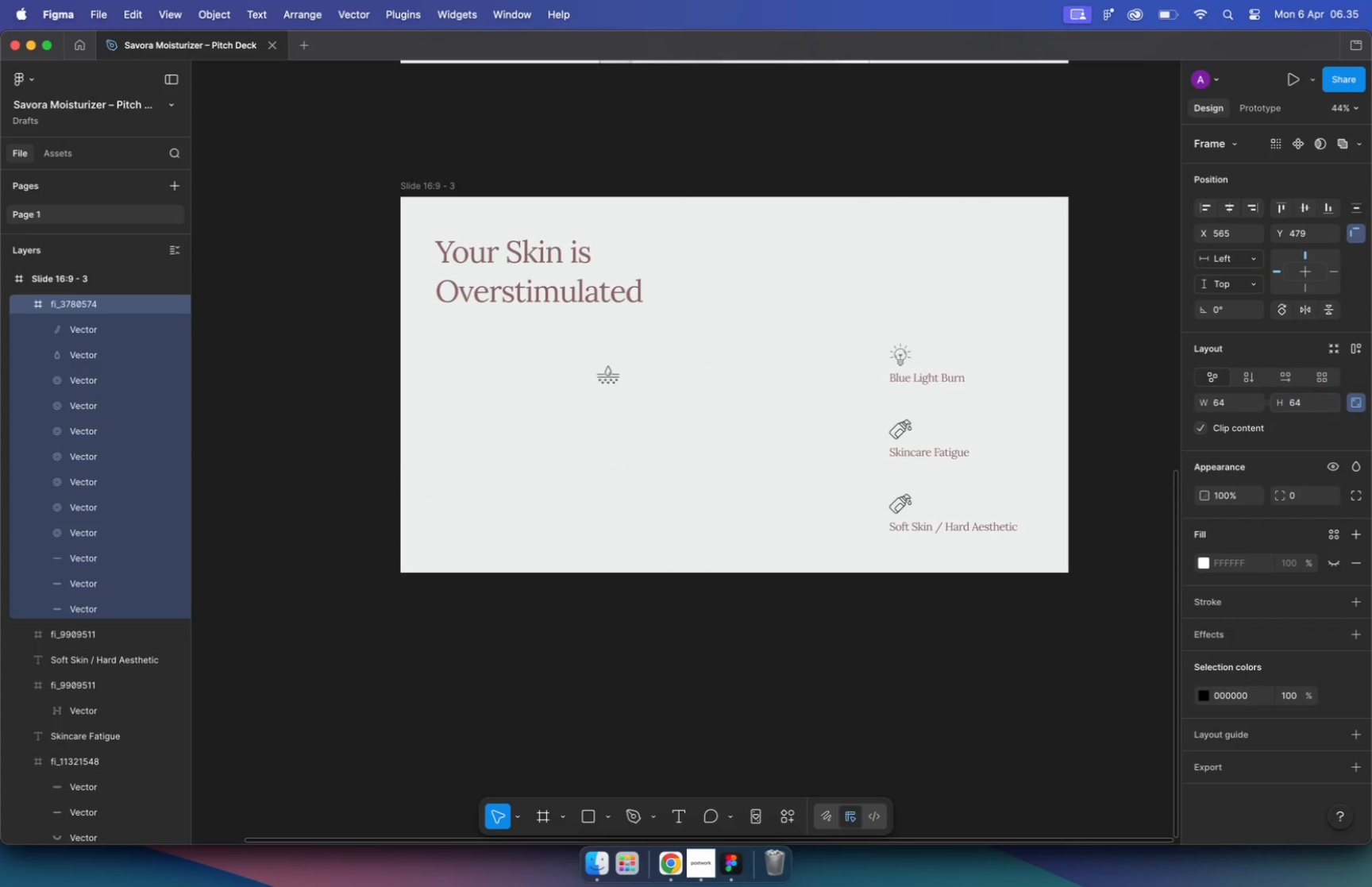 
left_click_drag(start_coordinate=[607, 376], to_coordinate=[950, 500])
 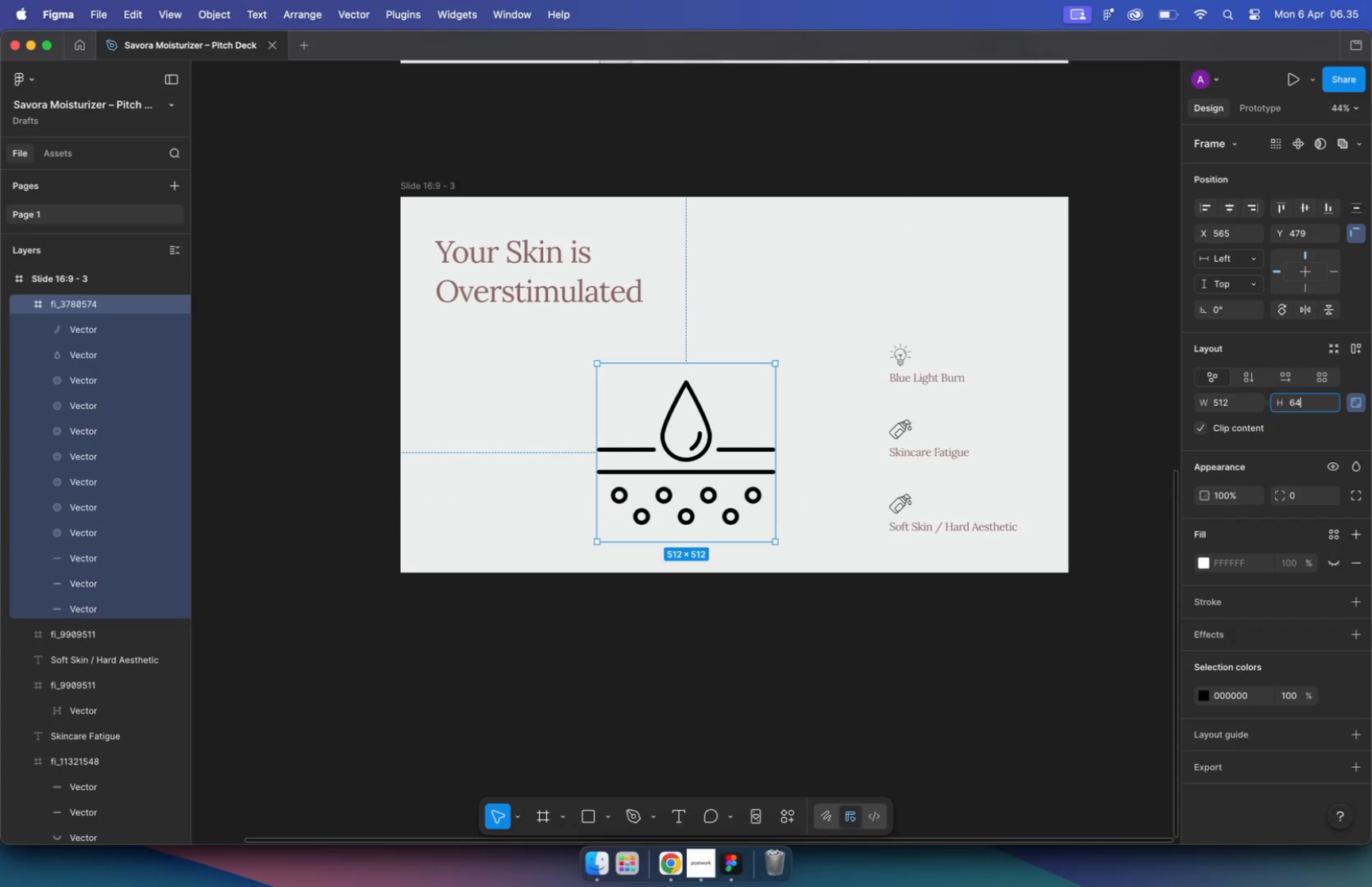 
hold_key(key=CommandLeft, duration=0.64)
scroll: coordinate [938, 505], scroll_direction: up, amount: 24.0
 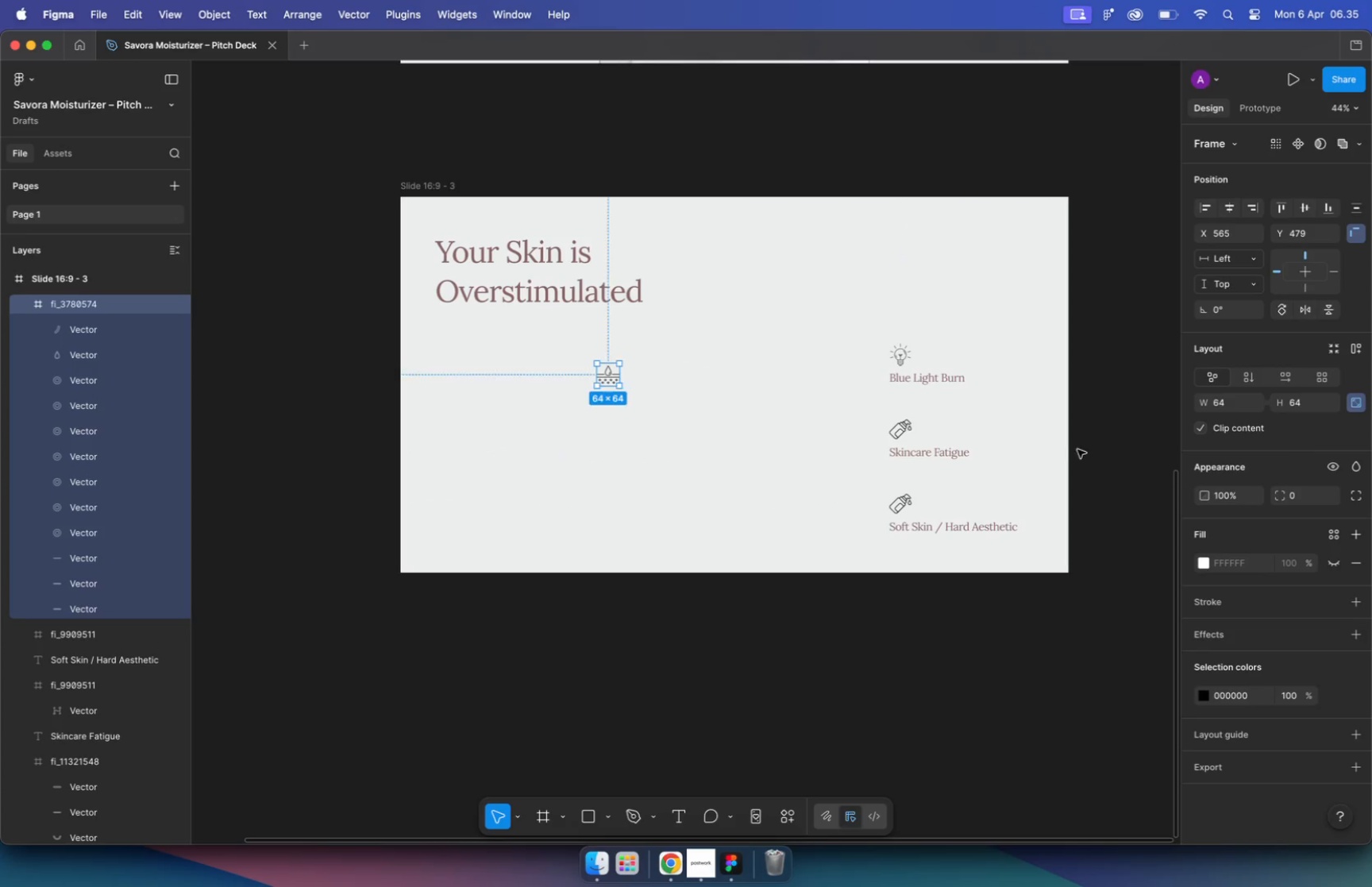 
left_click_drag(start_coordinate=[996, 494], to_coordinate=[900, 501])
 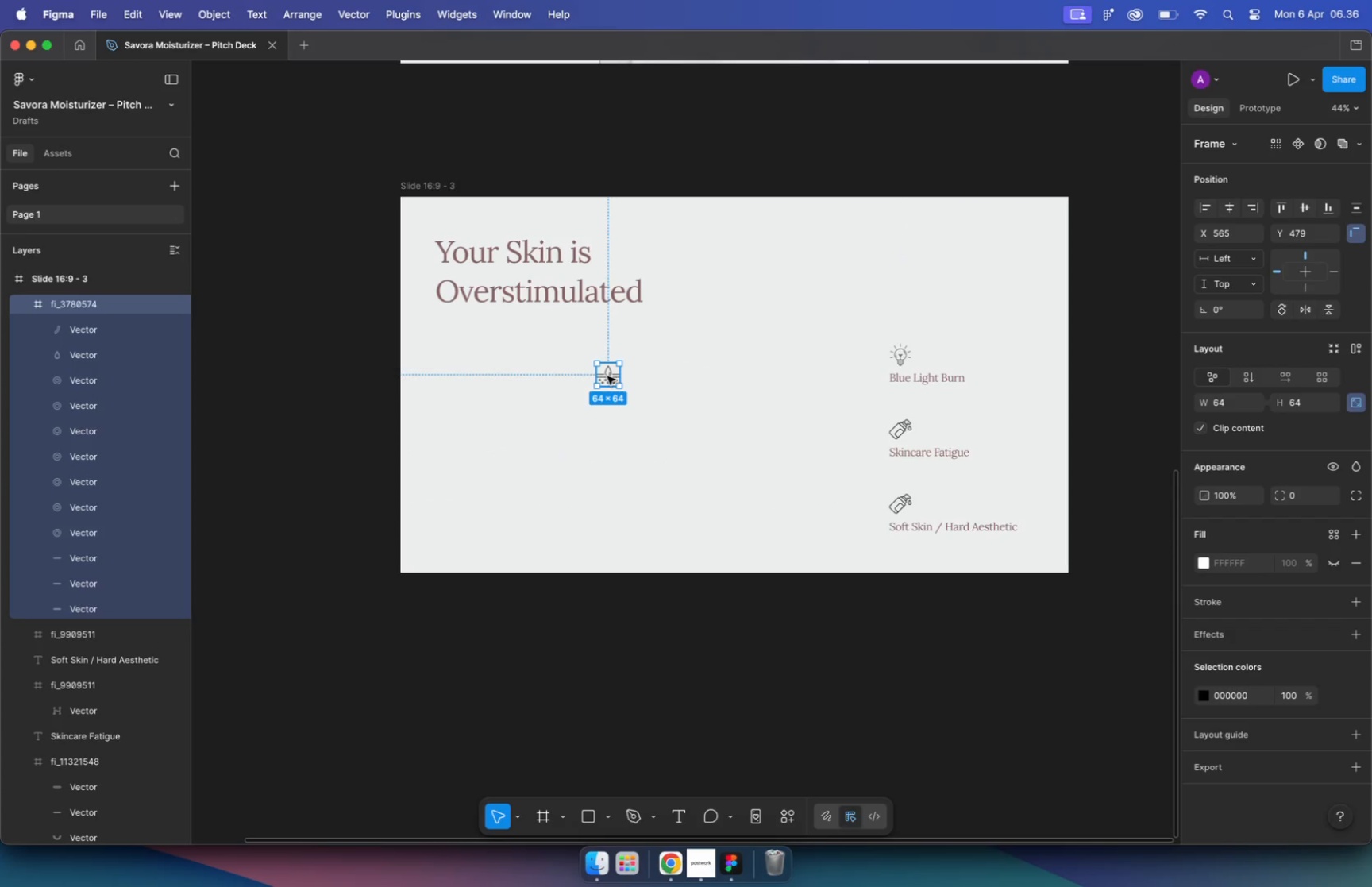 
hold_key(key=ShiftLeft, duration=0.35)
 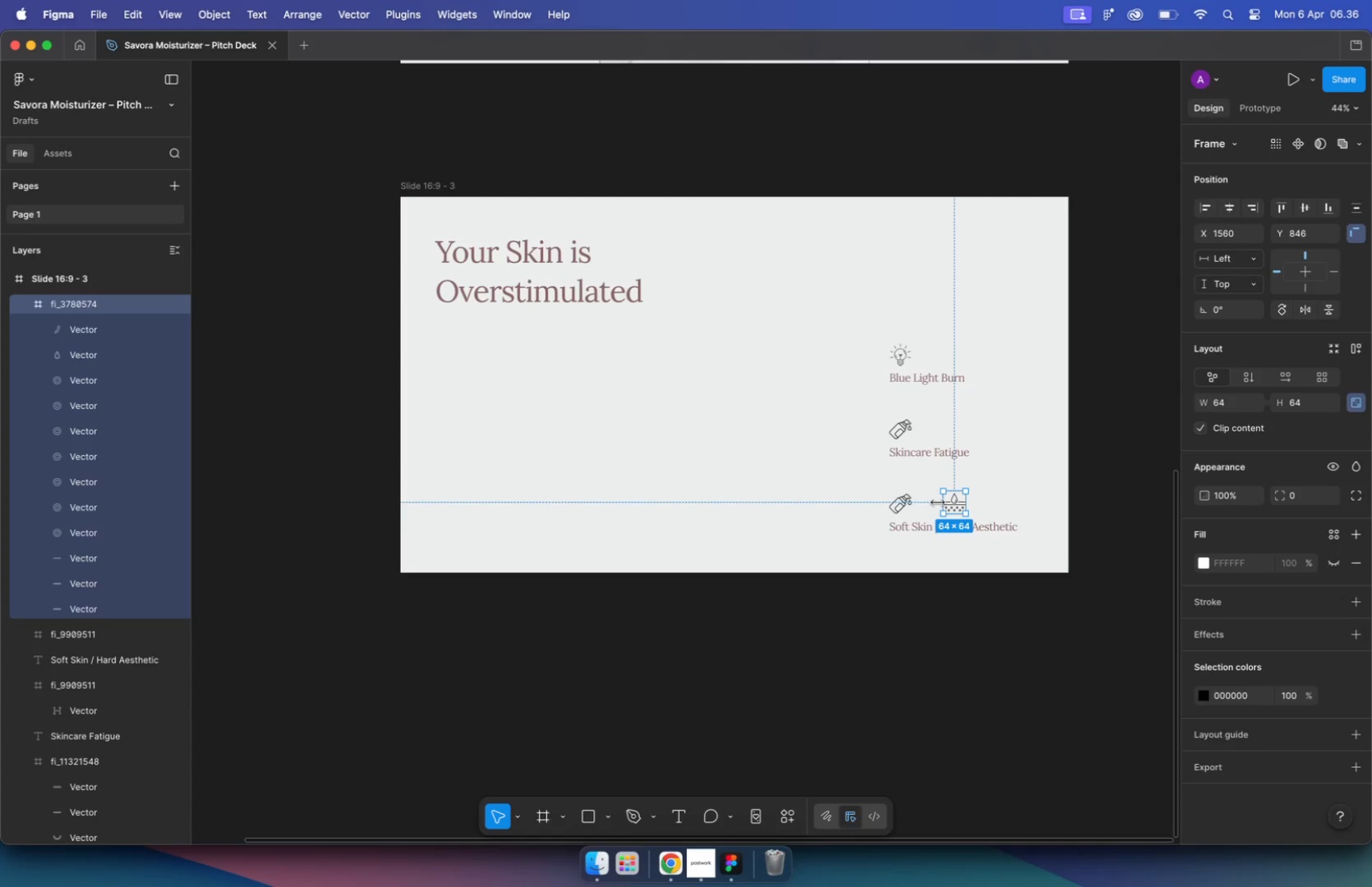 
left_click_drag(start_coordinate=[906, 503], to_coordinate=[792, 507])
 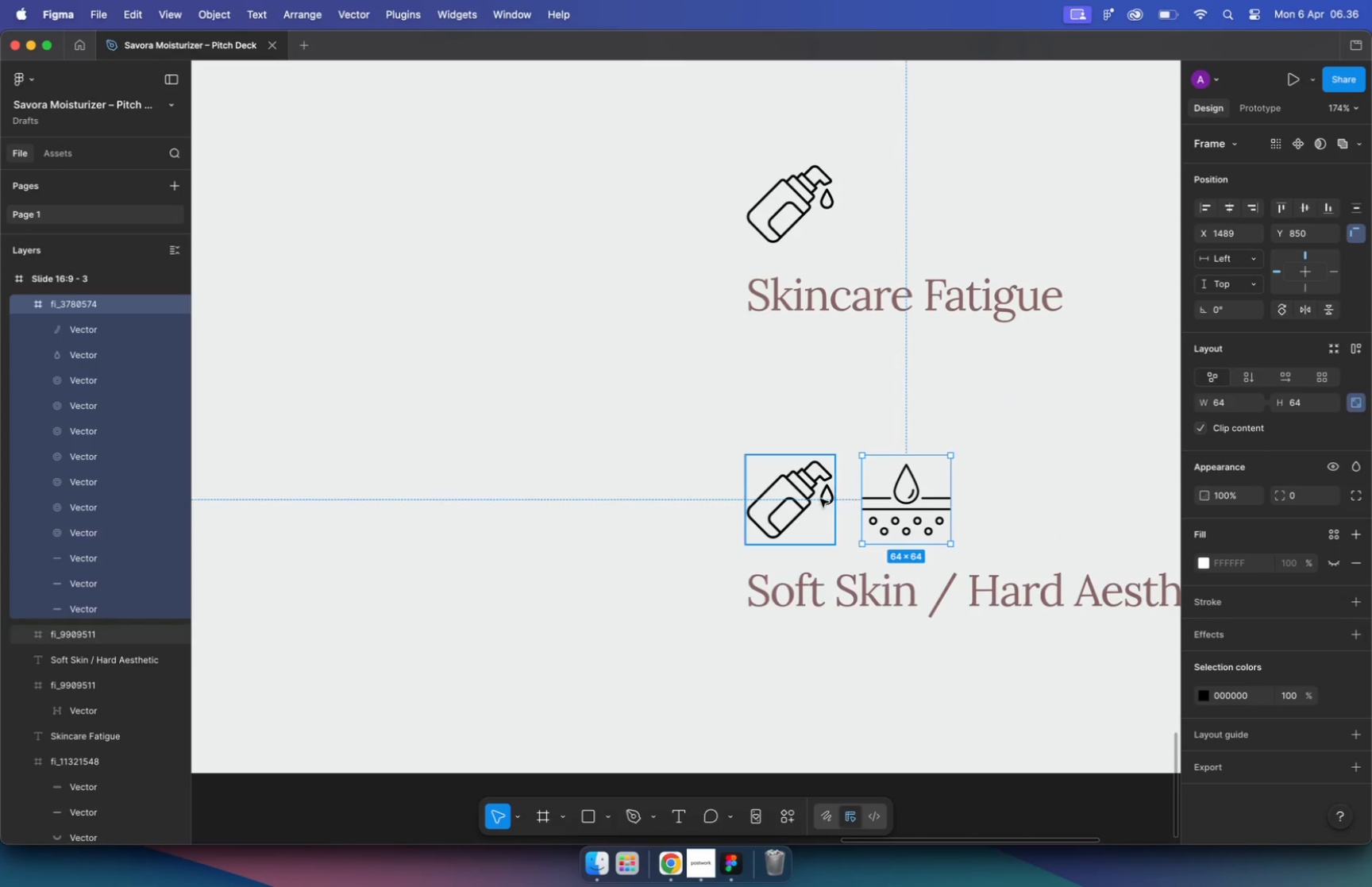 
double_click([910, 491])
 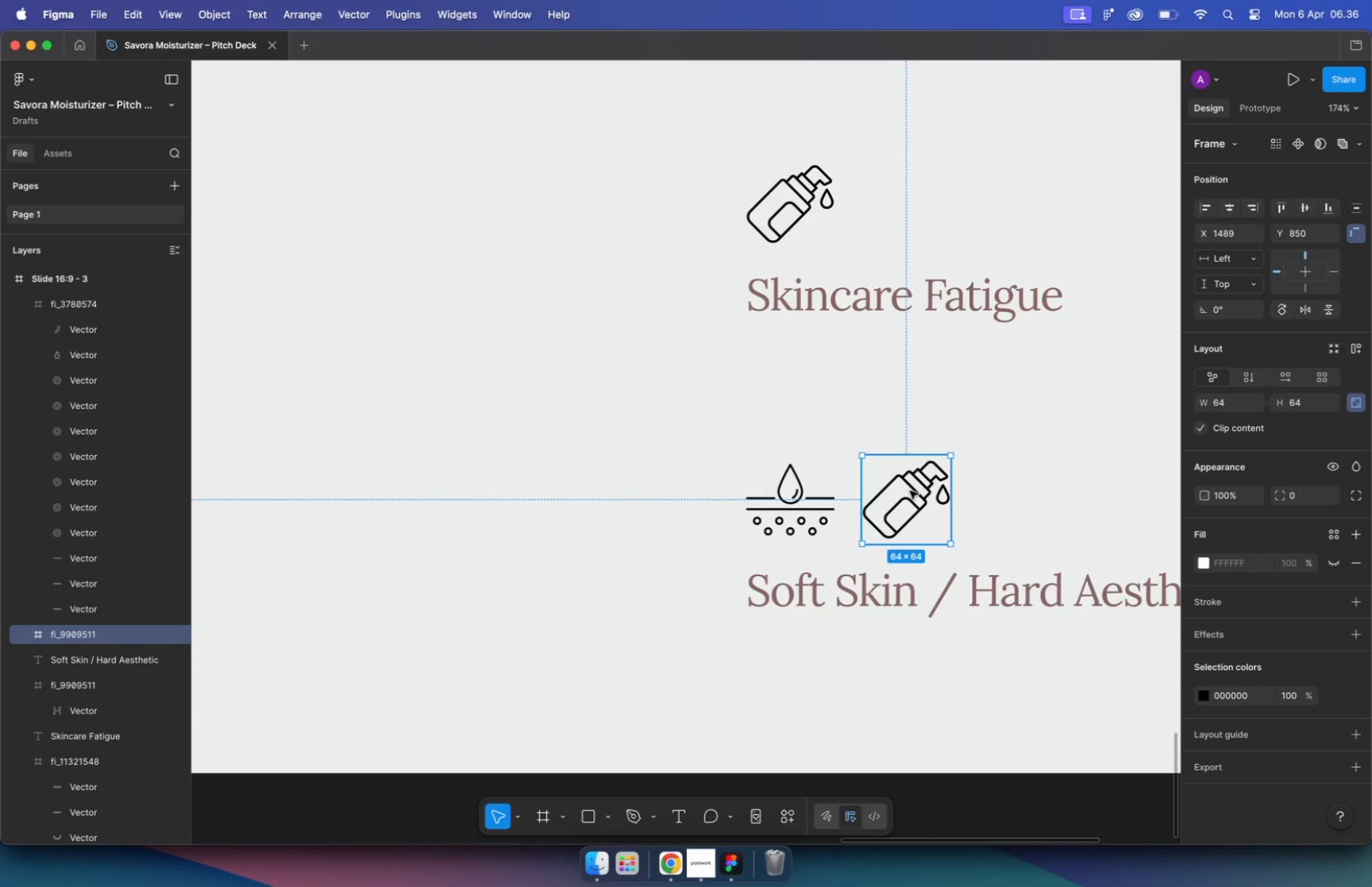 
key(Backspace)
 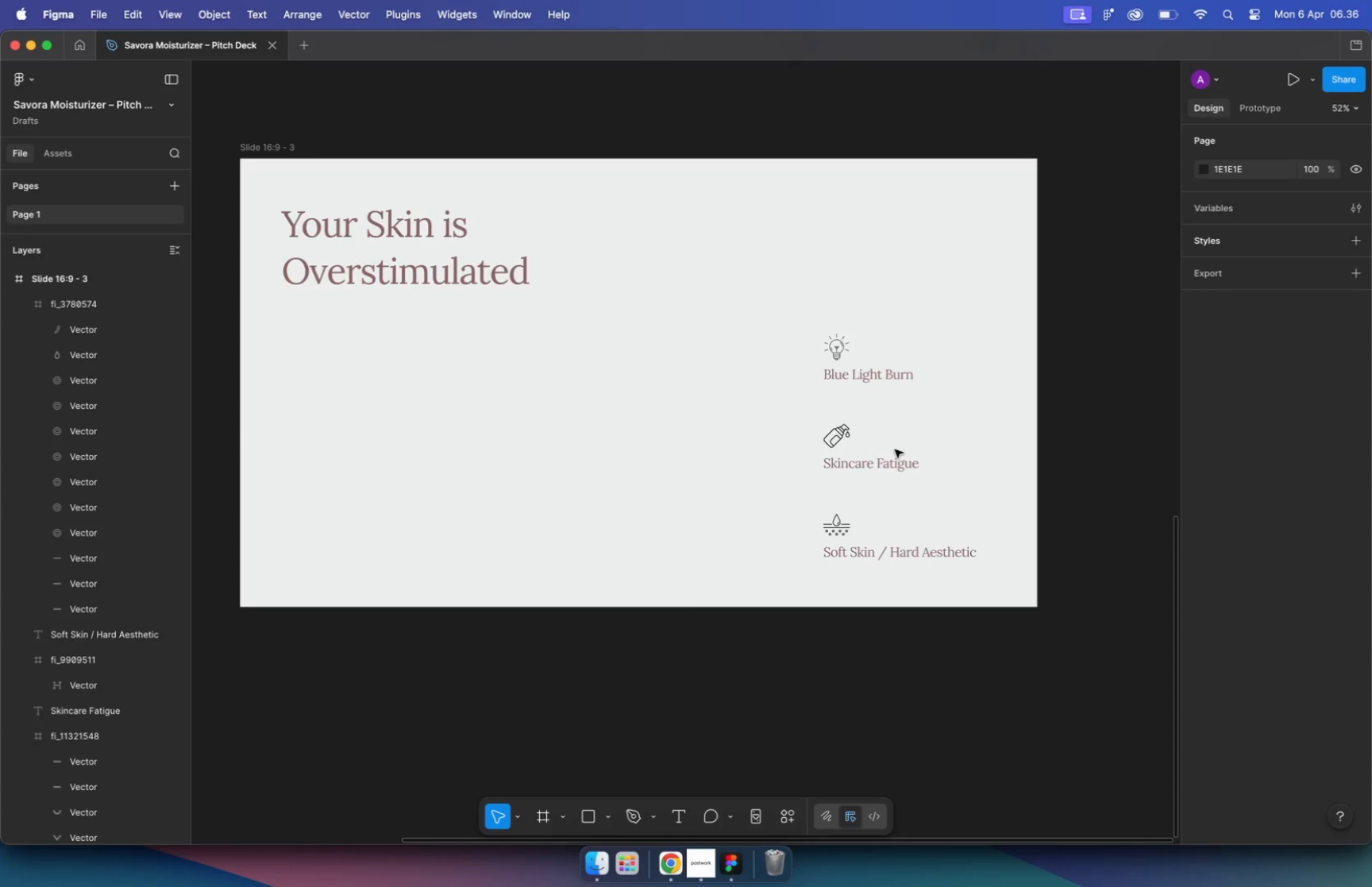 
hold_key(key=CommandLeft, duration=3.36)
scroll: coordinate [888, 449], scroll_direction: down, amount: 16.0
 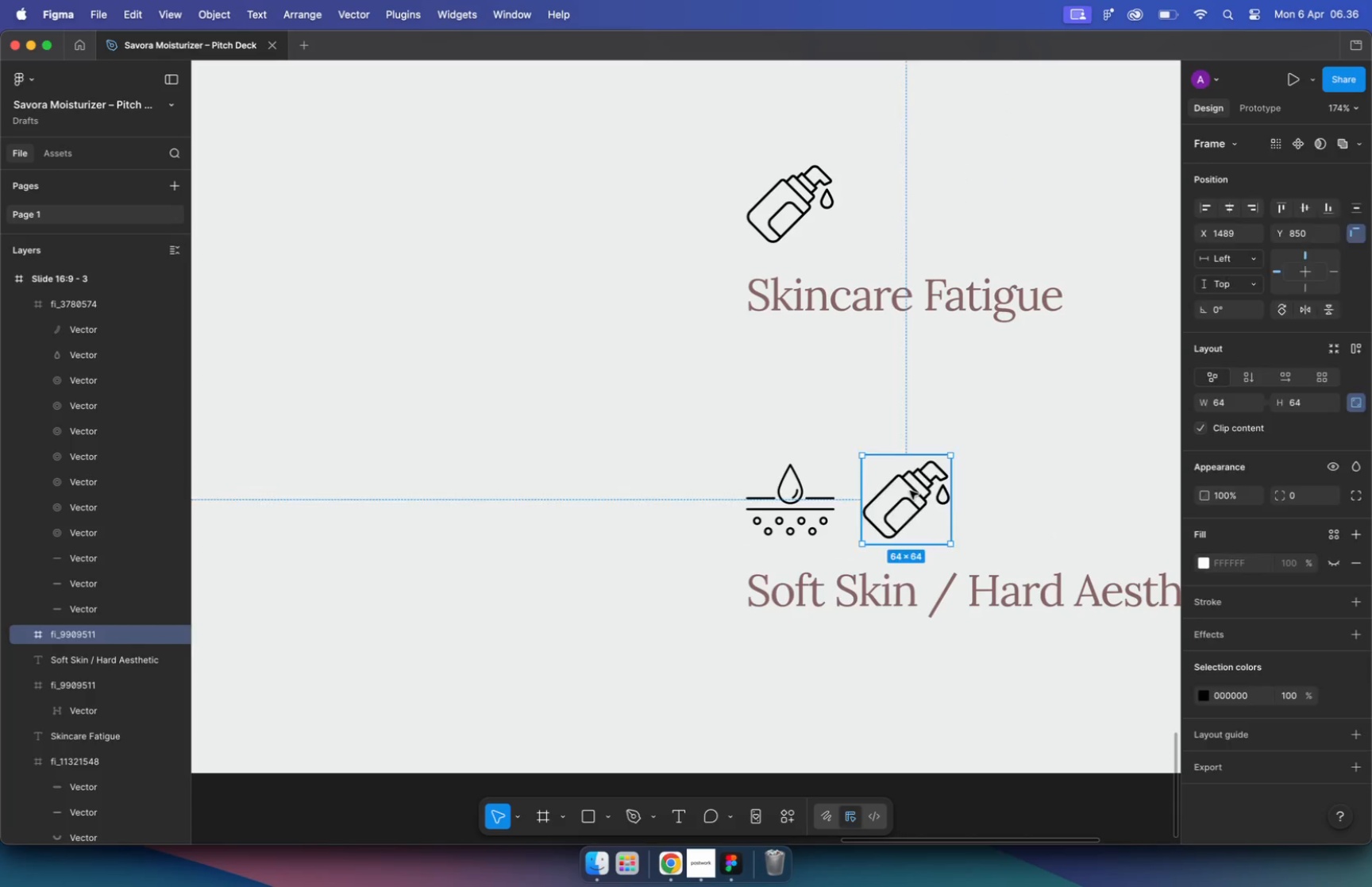 
left_click_drag(start_coordinate=[989, 309], to_coordinate=[750, 642])
 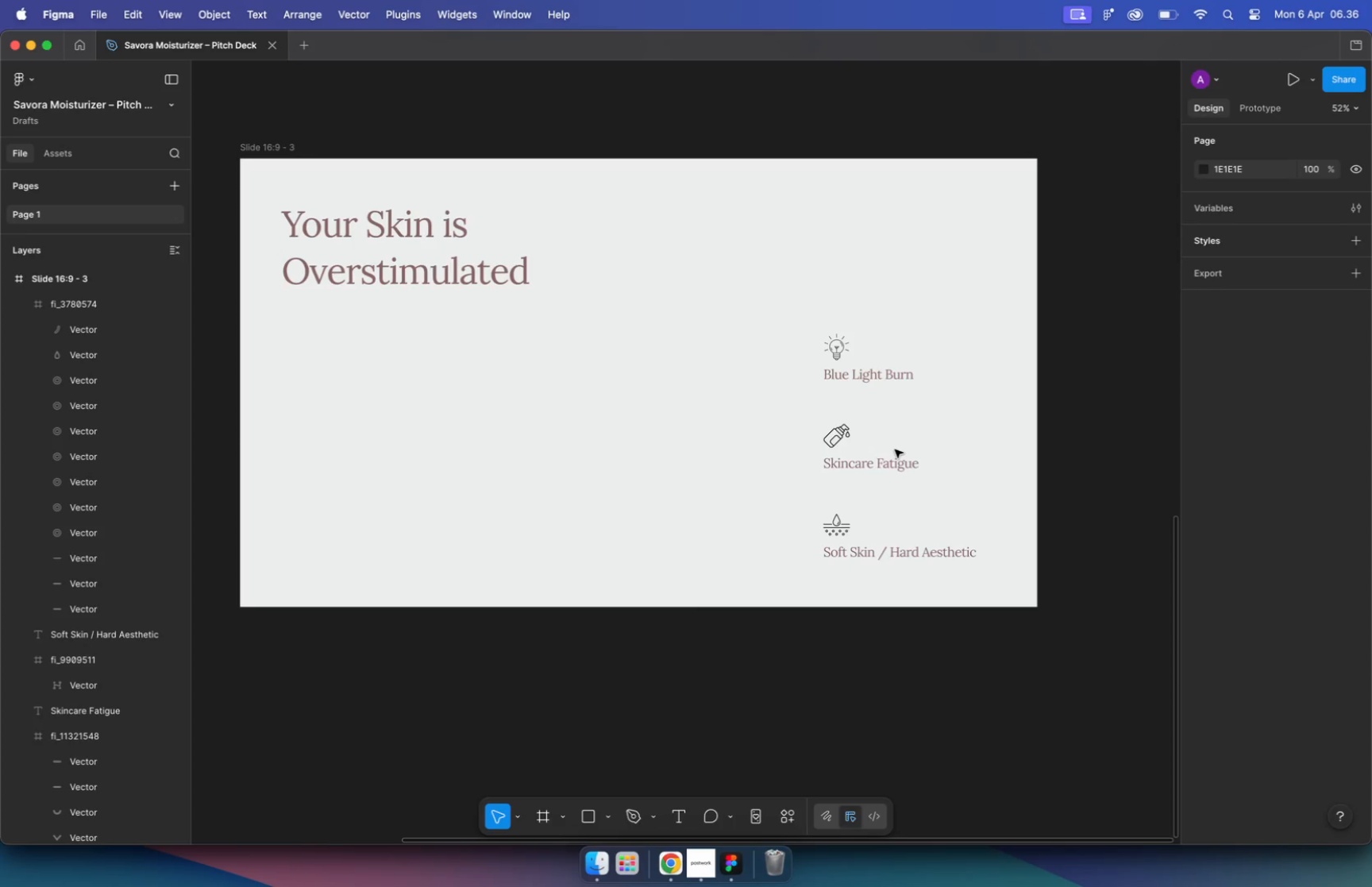 
key(Alt+Shift+ArrowDown)
 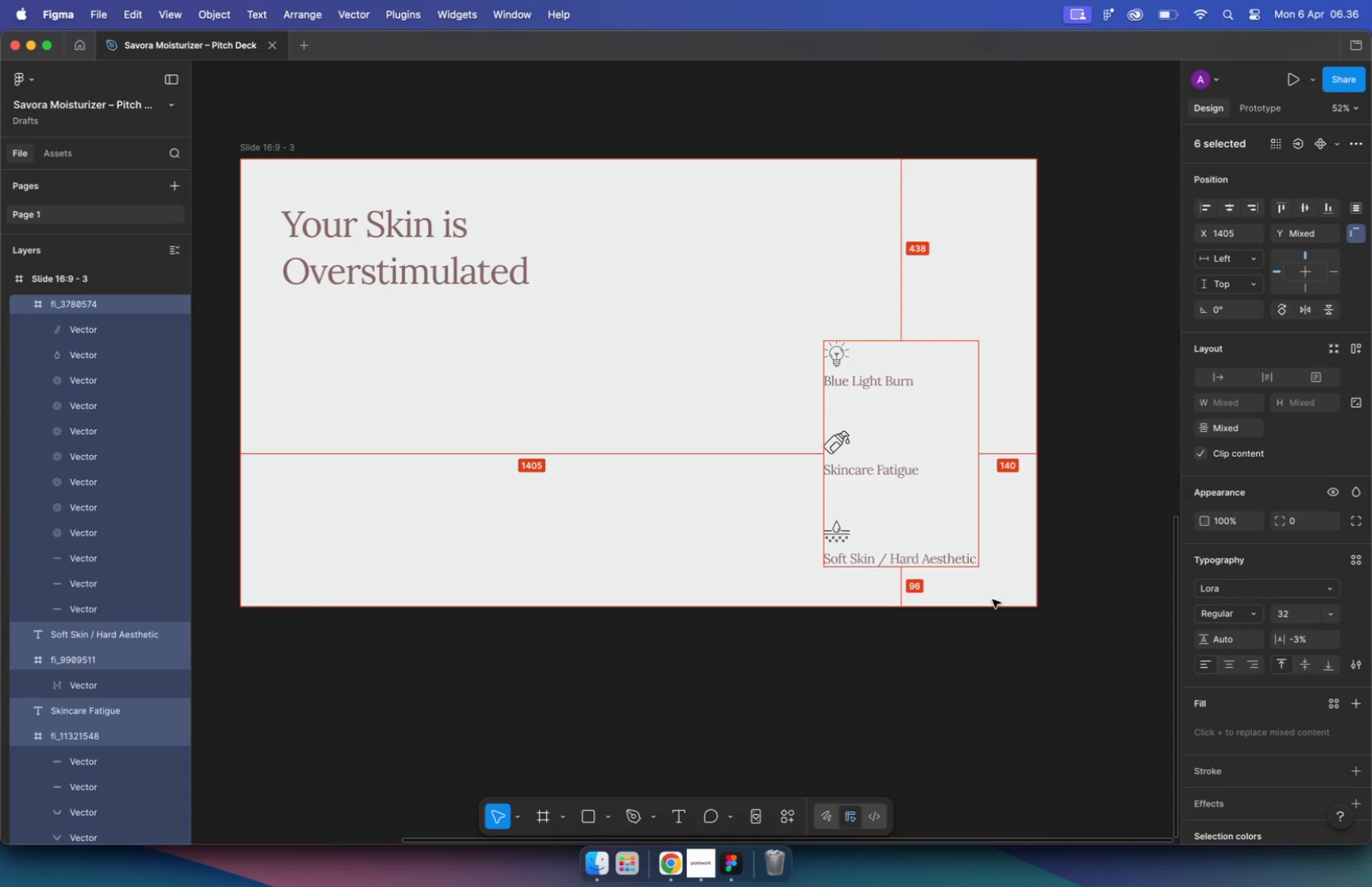 
key(Alt+Shift+ArrowDown)
 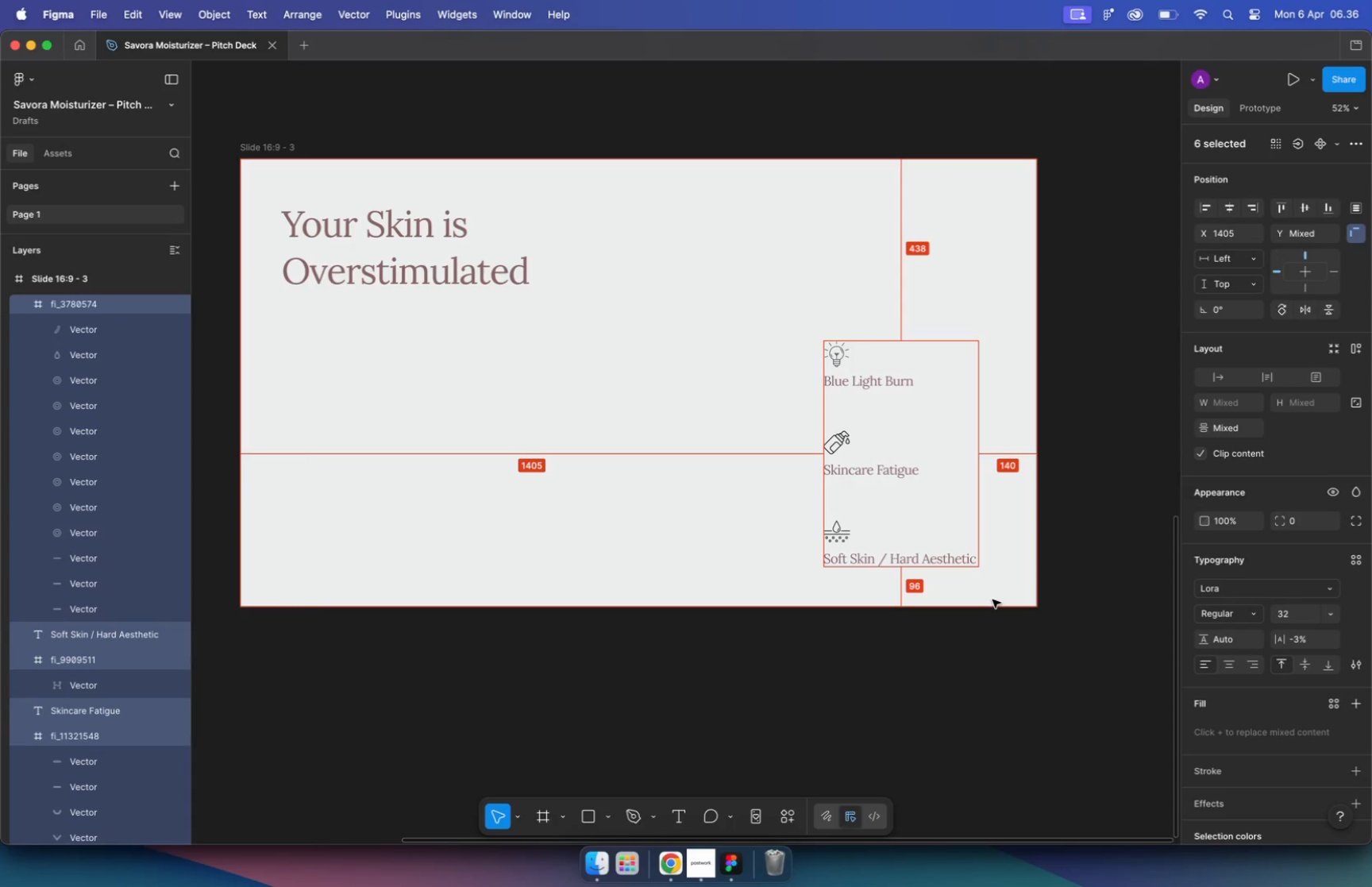 
key(Alt+Shift+ArrowUp)
 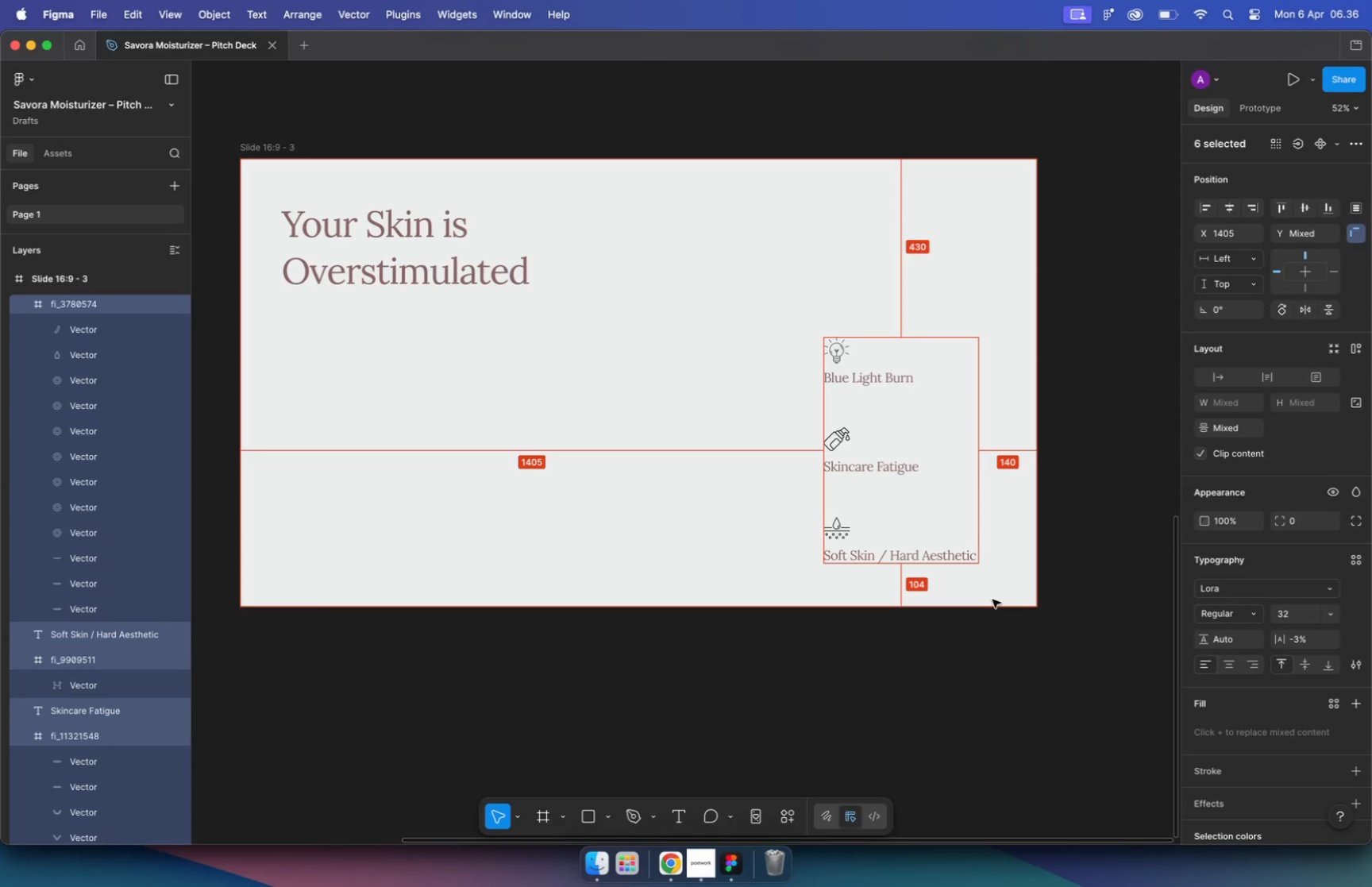 
key(Alt+ArrowUp)
 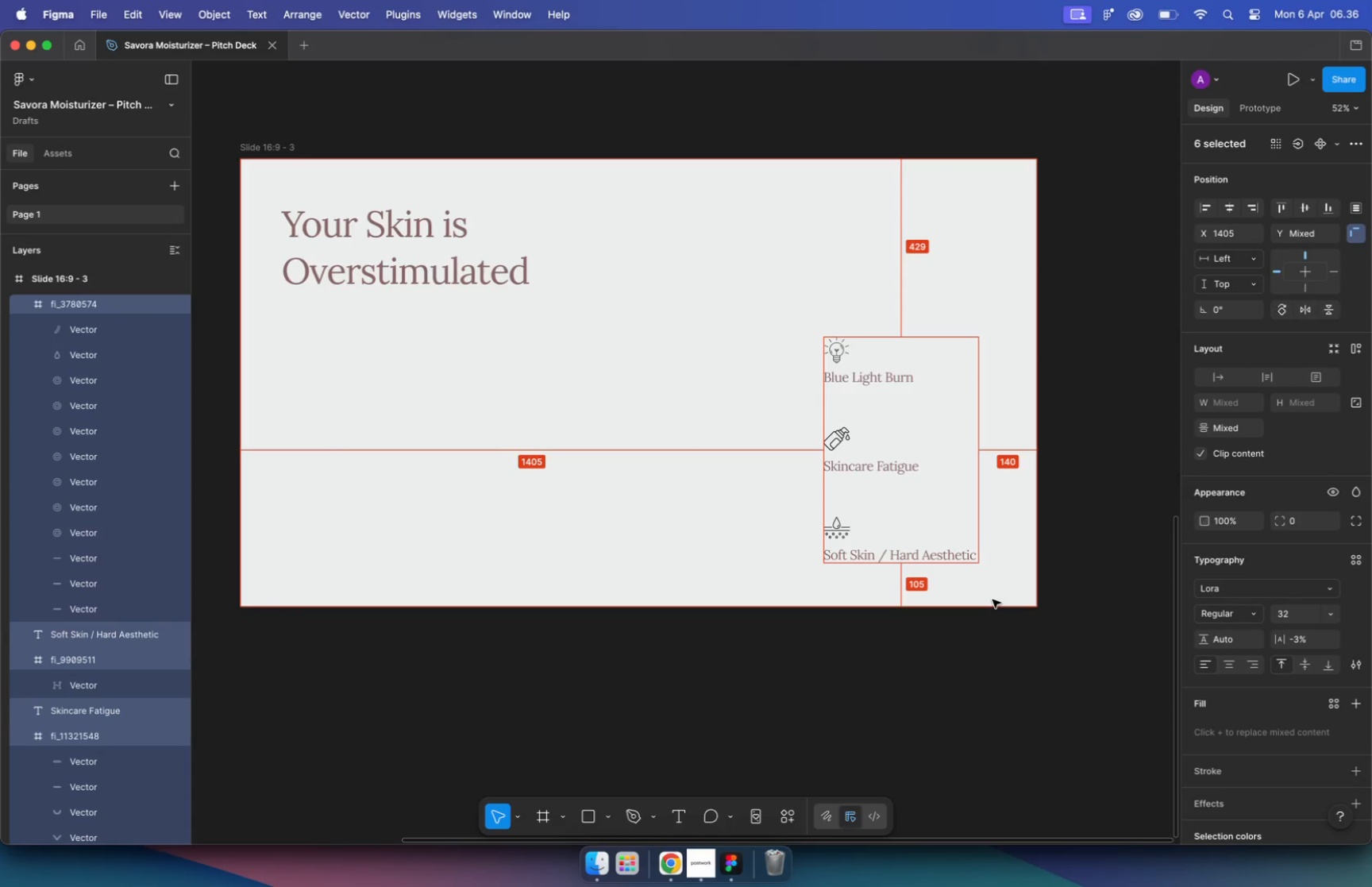 
key(Alt+ArrowDown)
 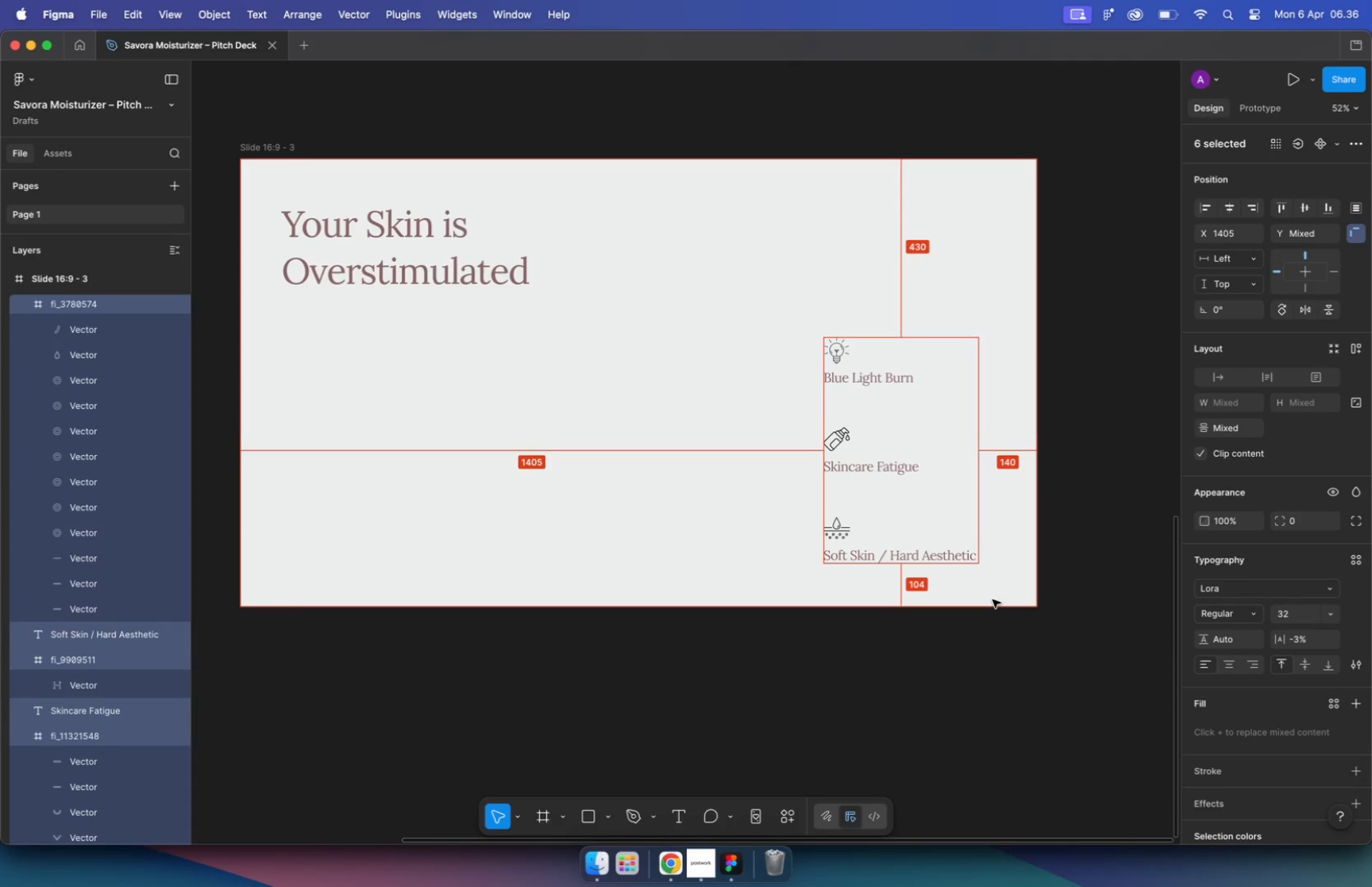 
key(Alt+ArrowDown)
 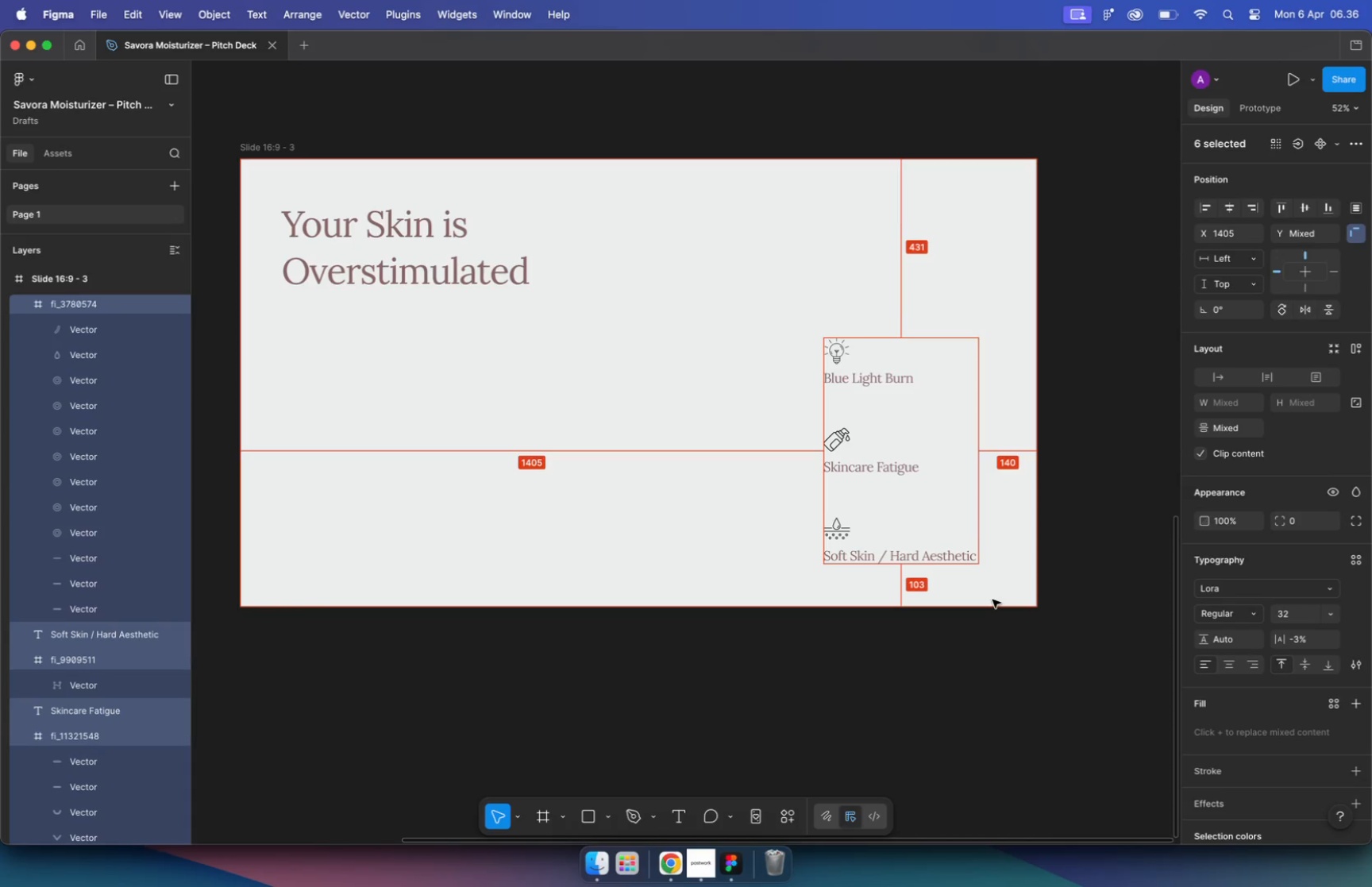 
key(Alt+ArrowDown)
 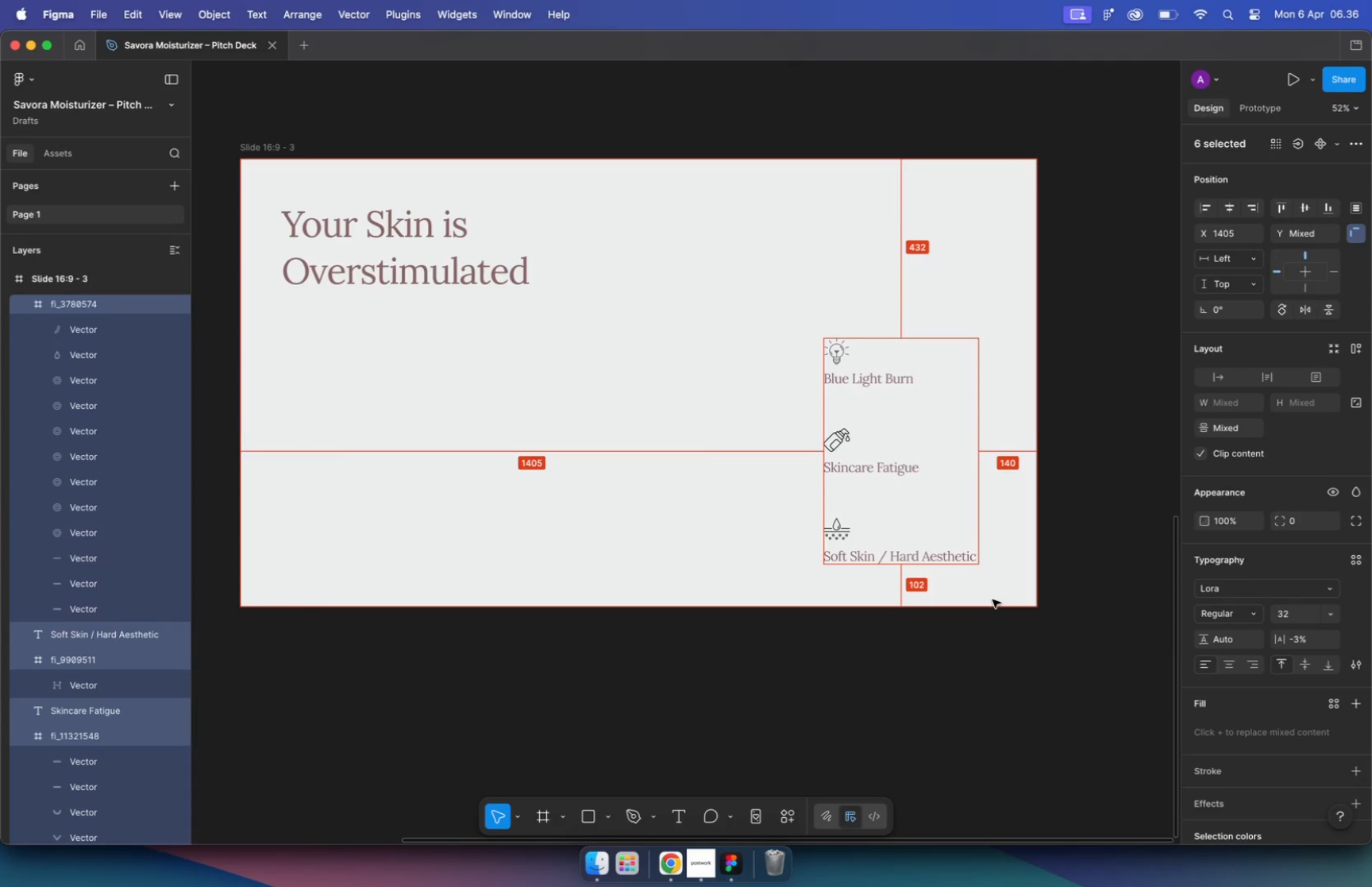 
key(Alt+ArrowDown)
 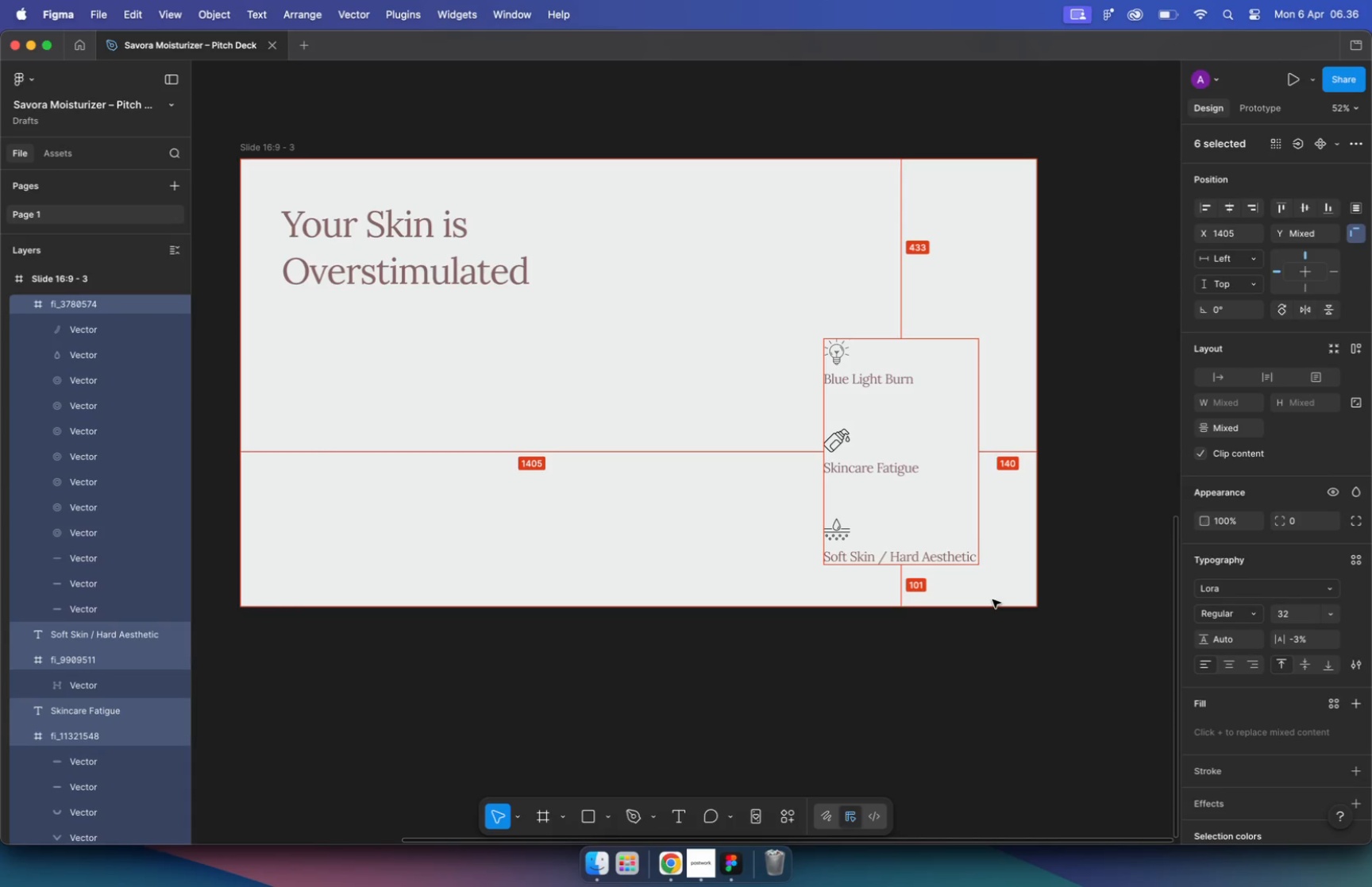 
key(Alt+Shift+ArrowLeft)
 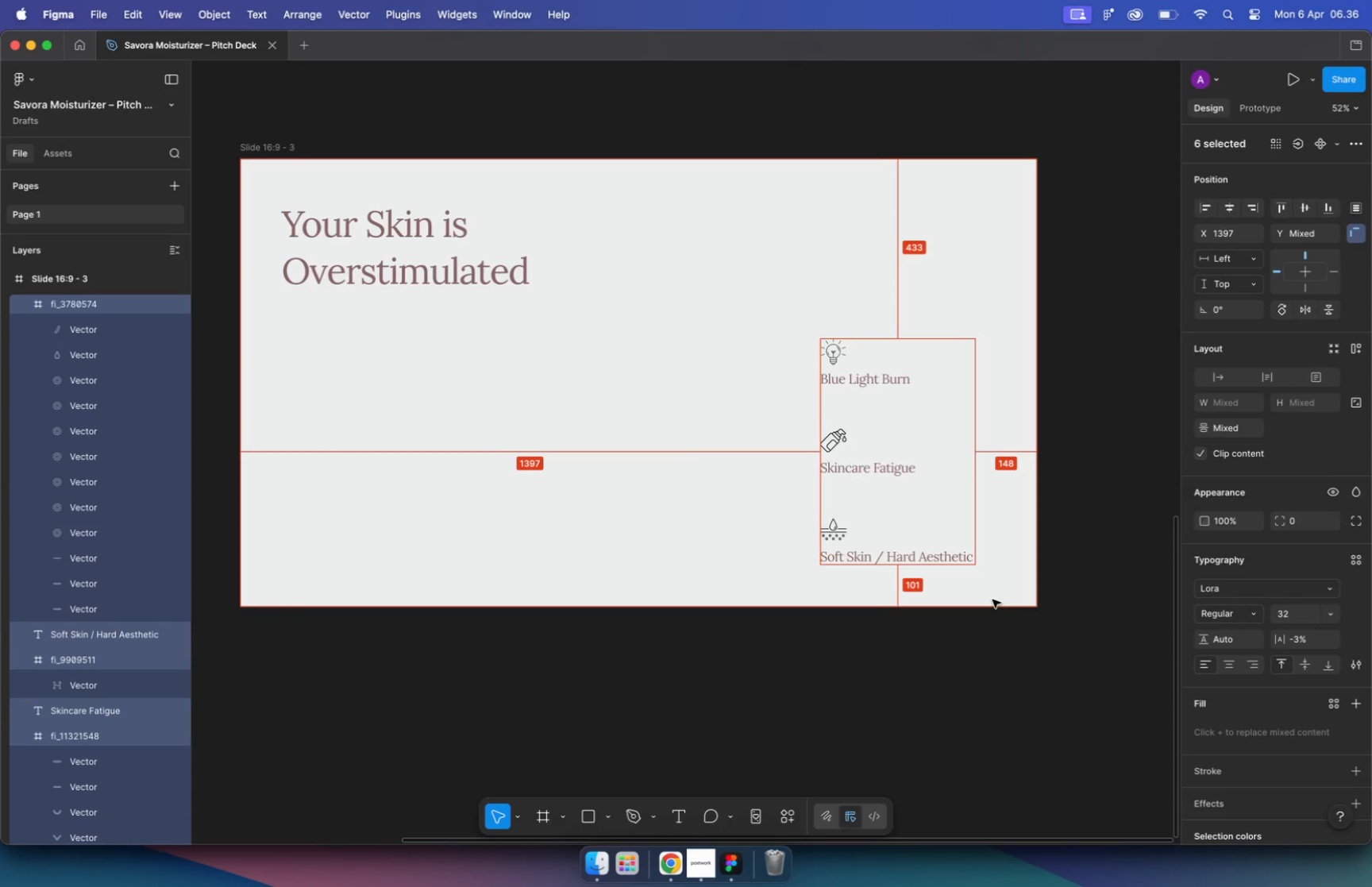 
key(Alt+Shift+ArrowRight)
 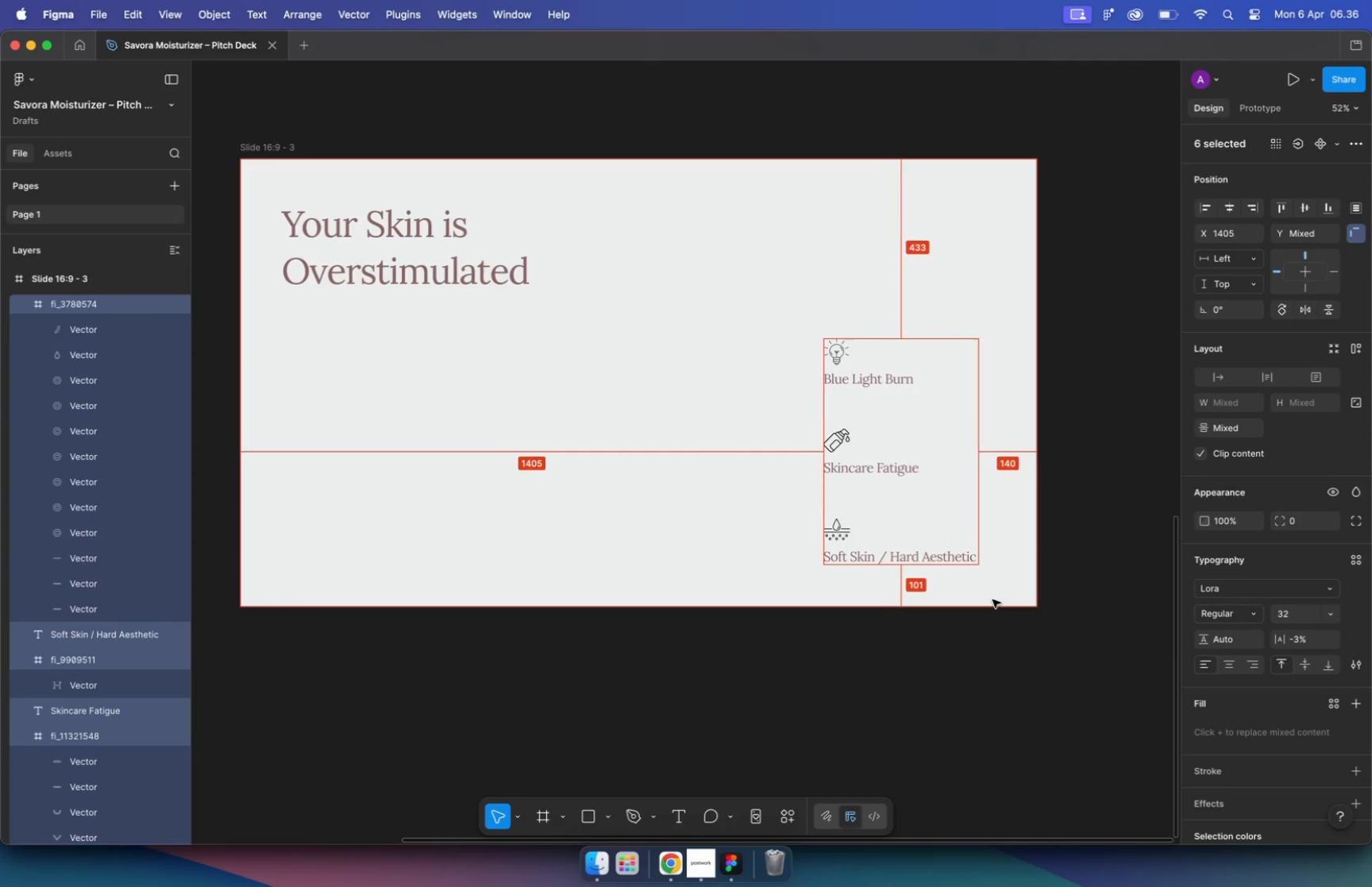 
key(Alt+Shift+ArrowRight)
 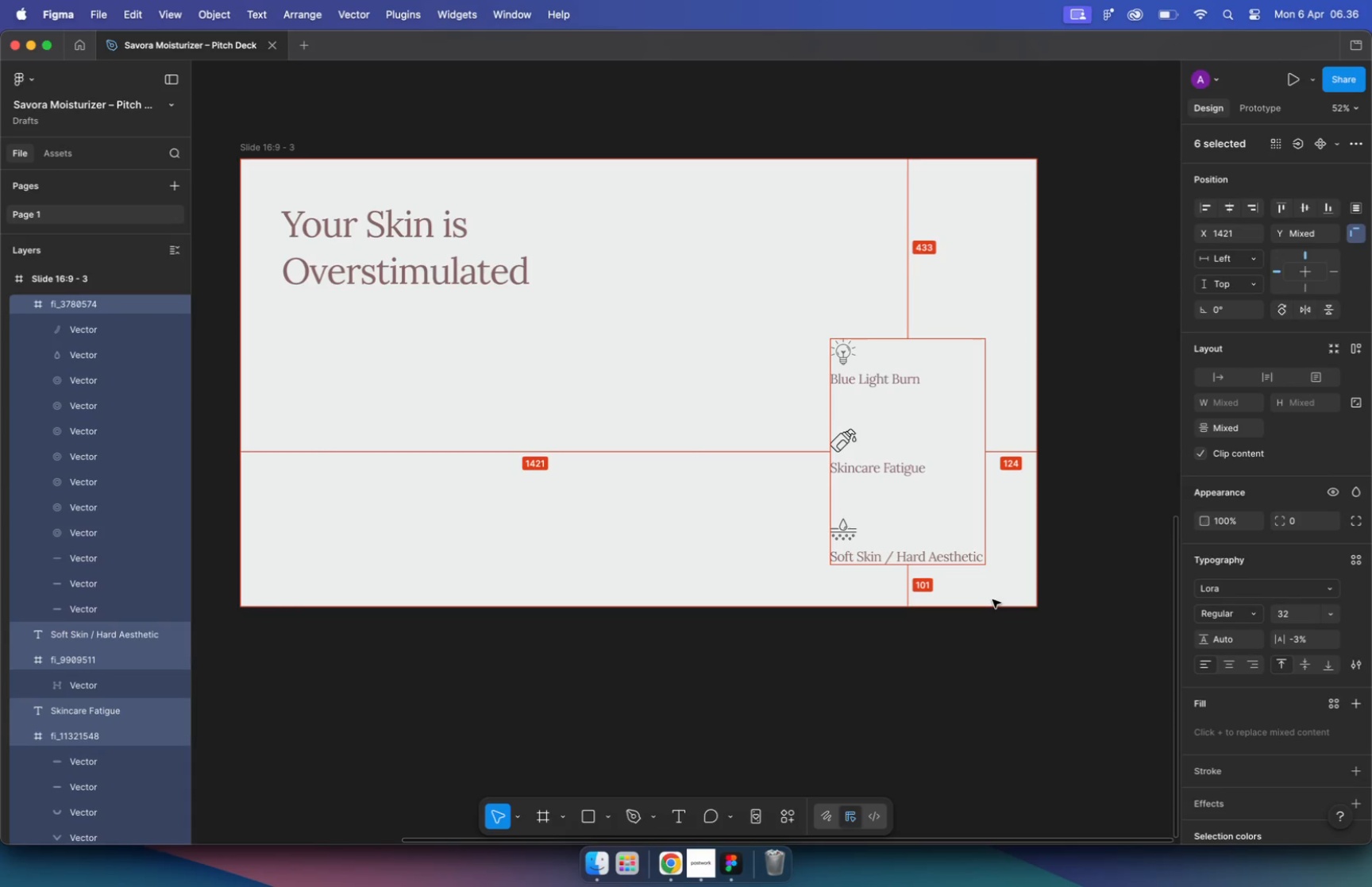 
key(Alt+Shift+ArrowRight)
 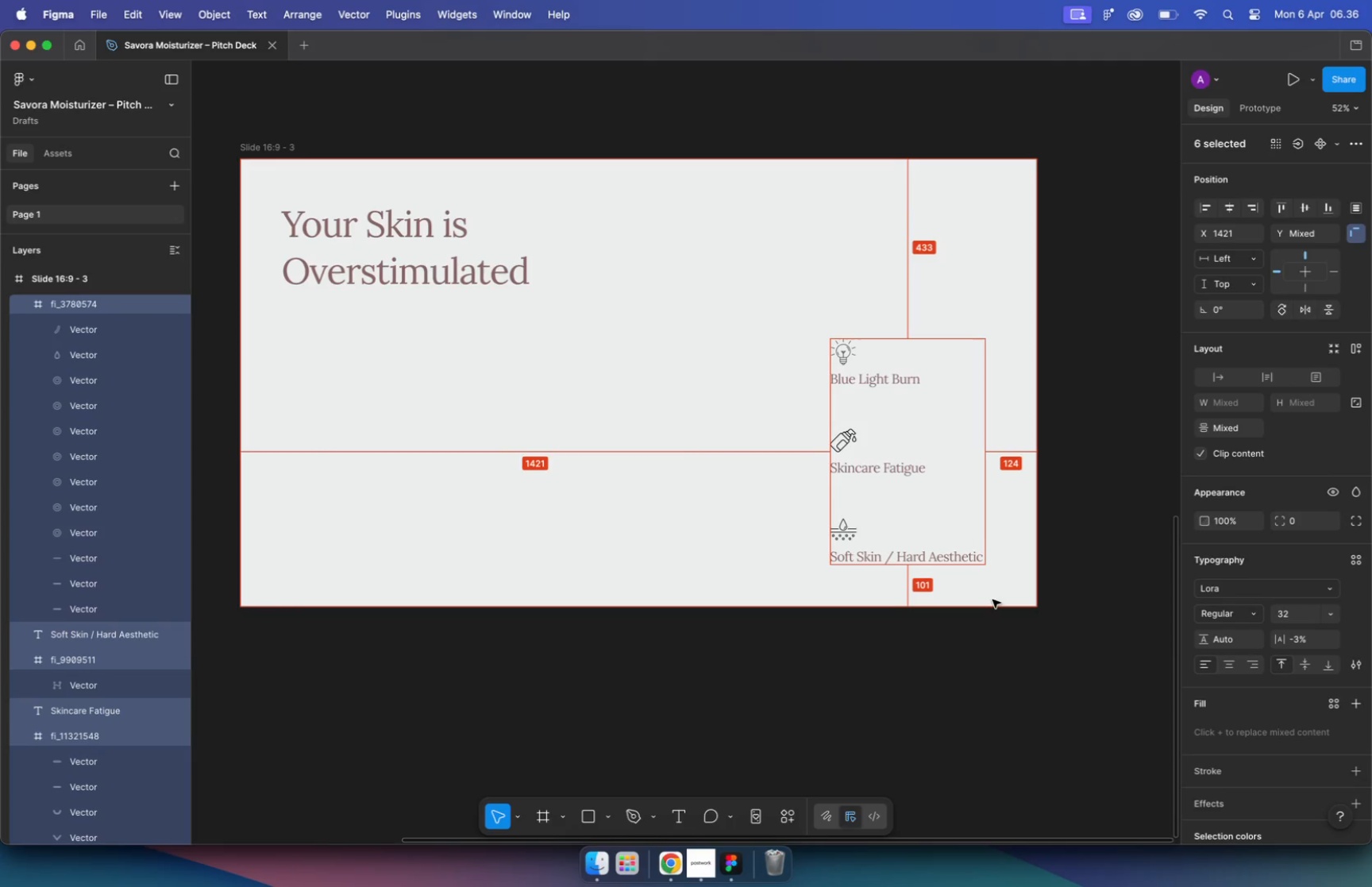 
key(Alt+Shift+ArrowRight)
 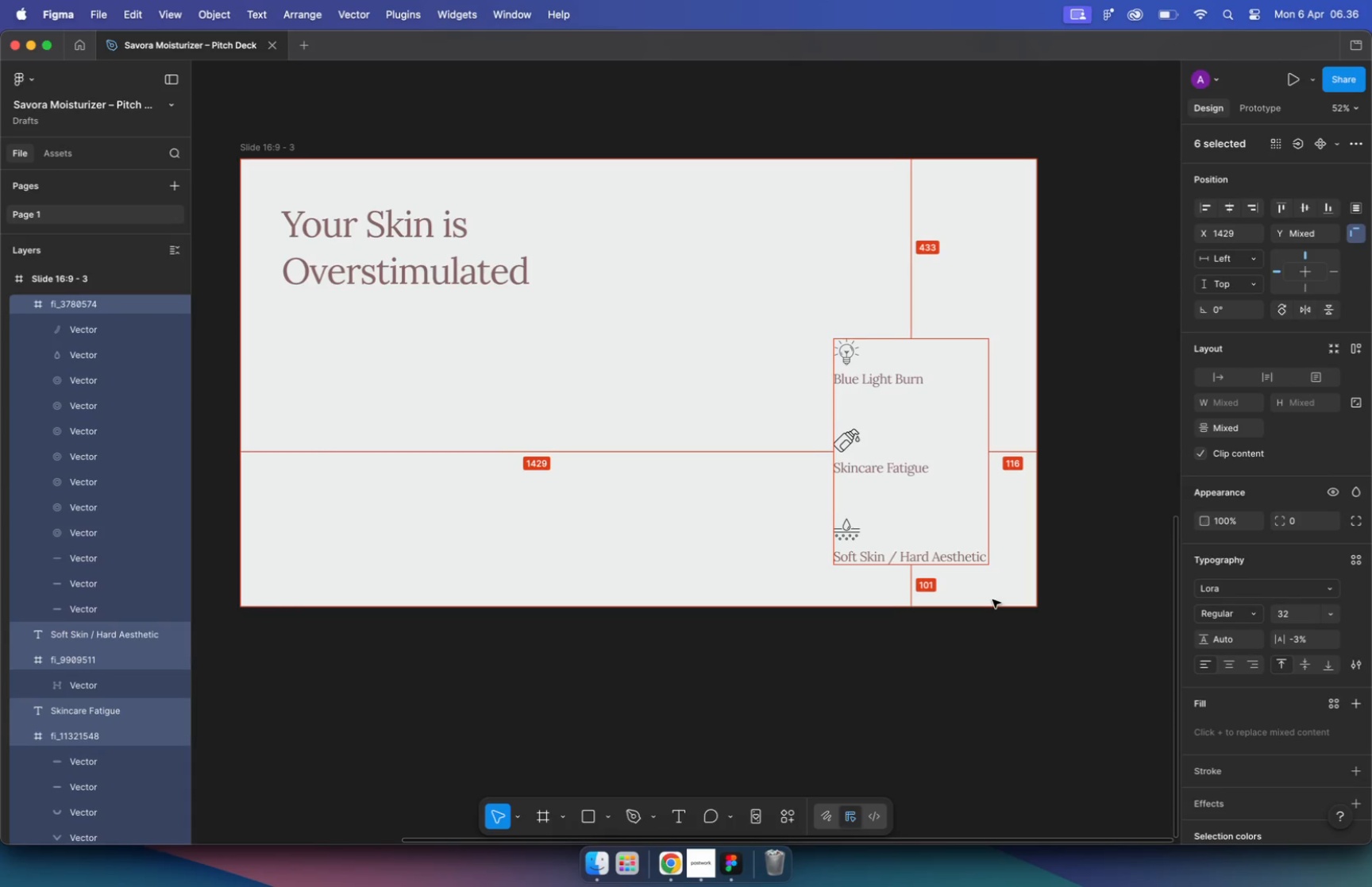 
key(Alt+Shift+ArrowRight)
 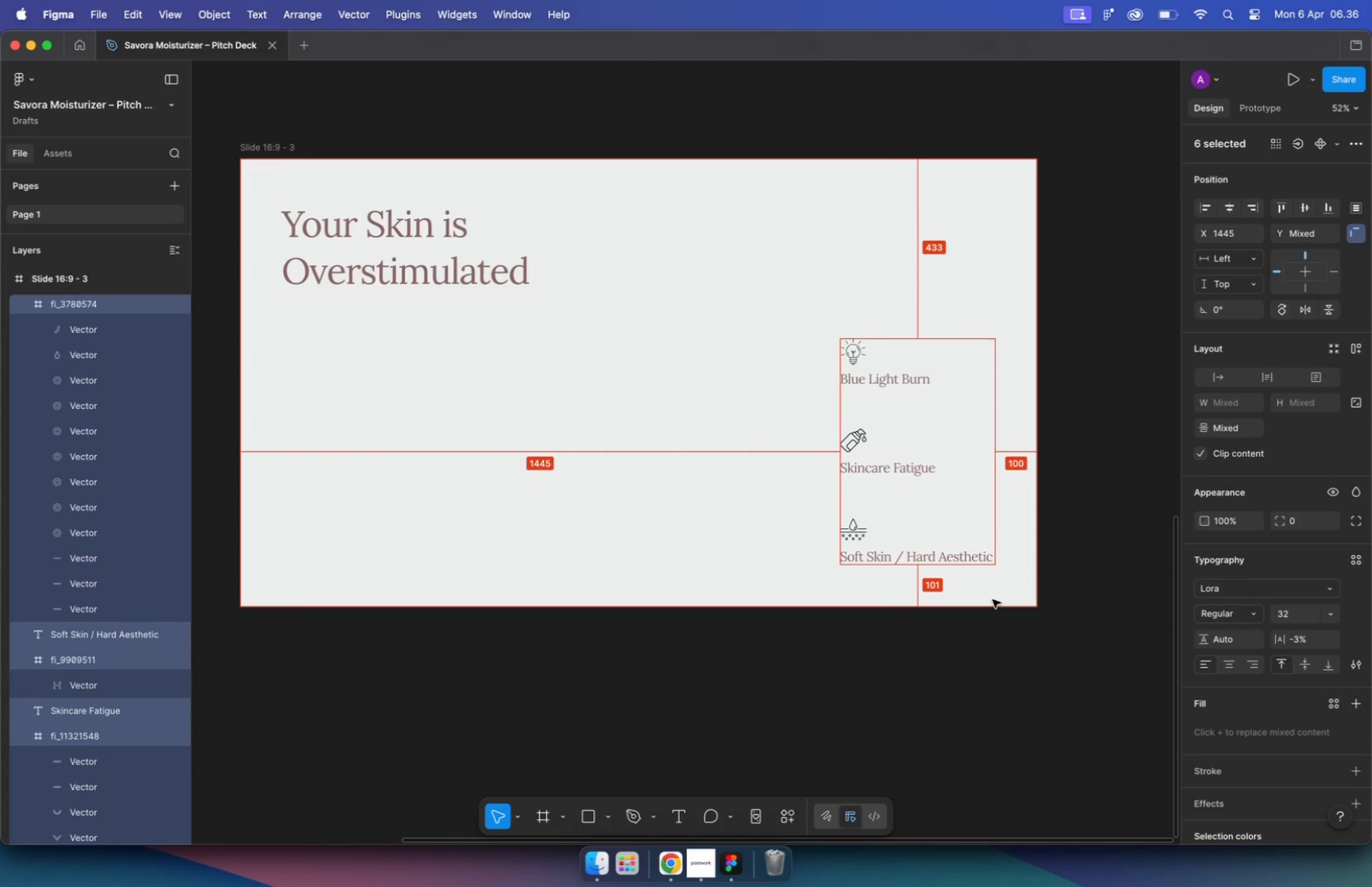 
key(Alt+Shift+ArrowRight)
 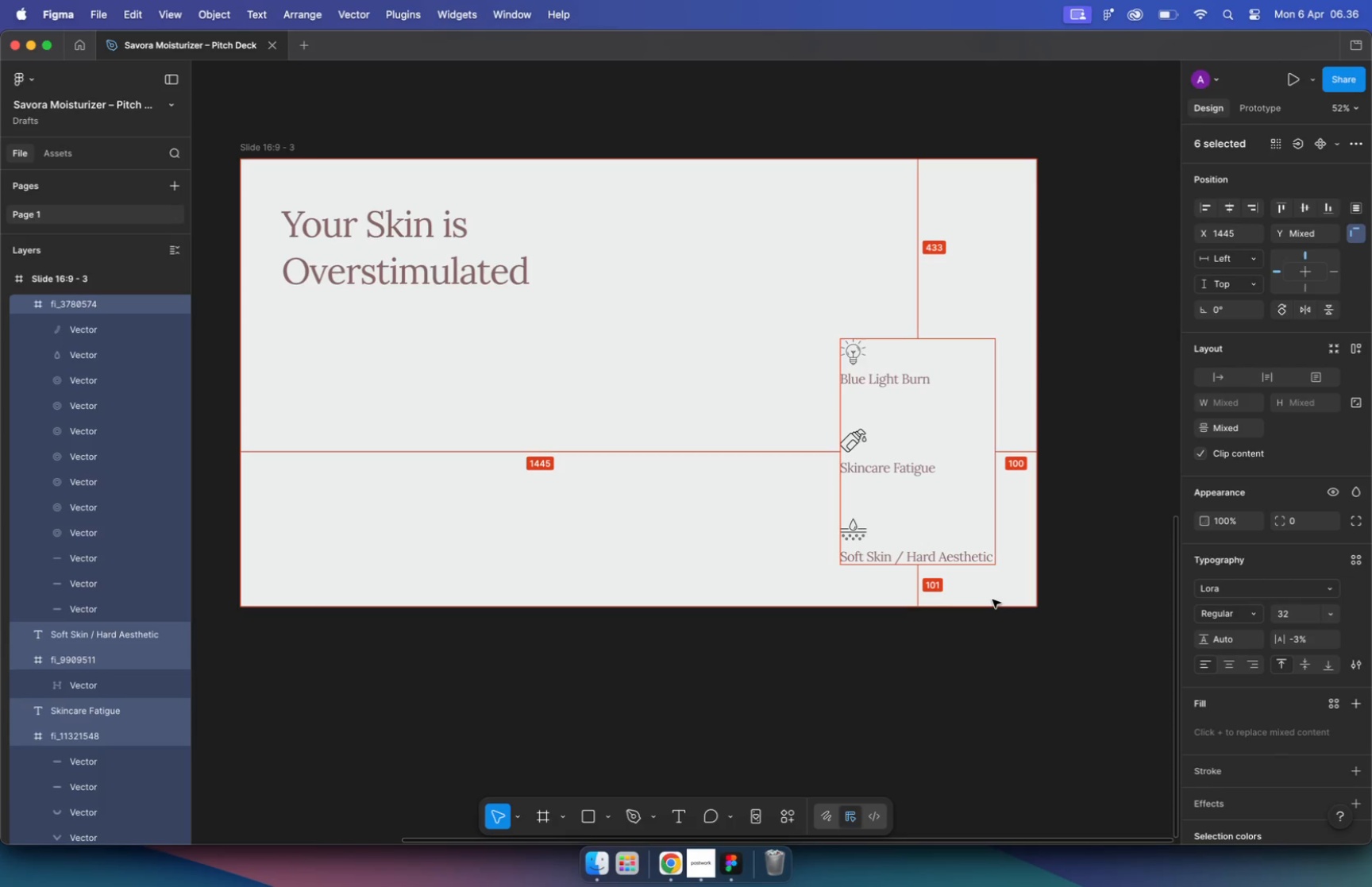 
key(ArrowLeft)
 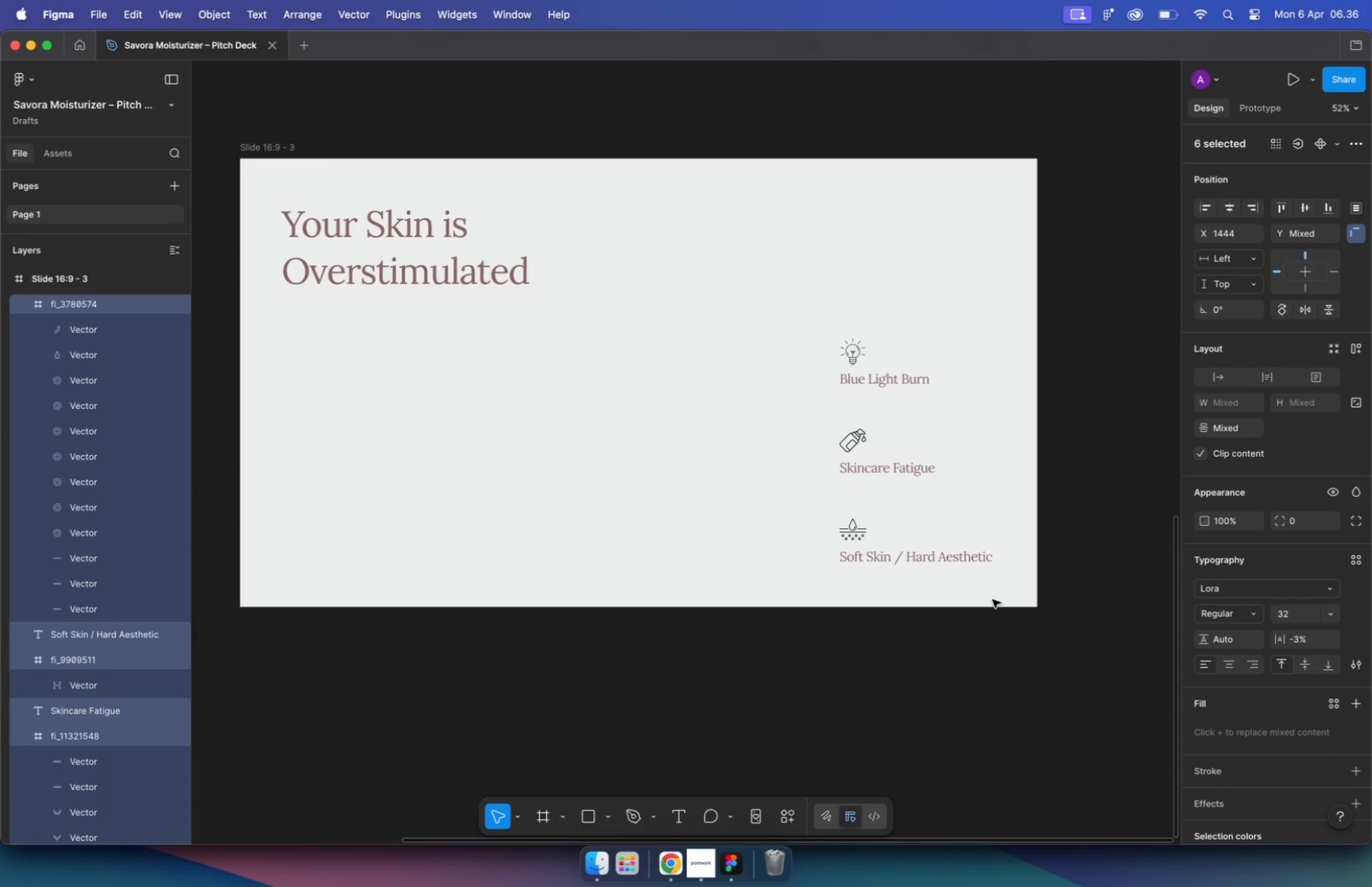 
key(ArrowUp)
 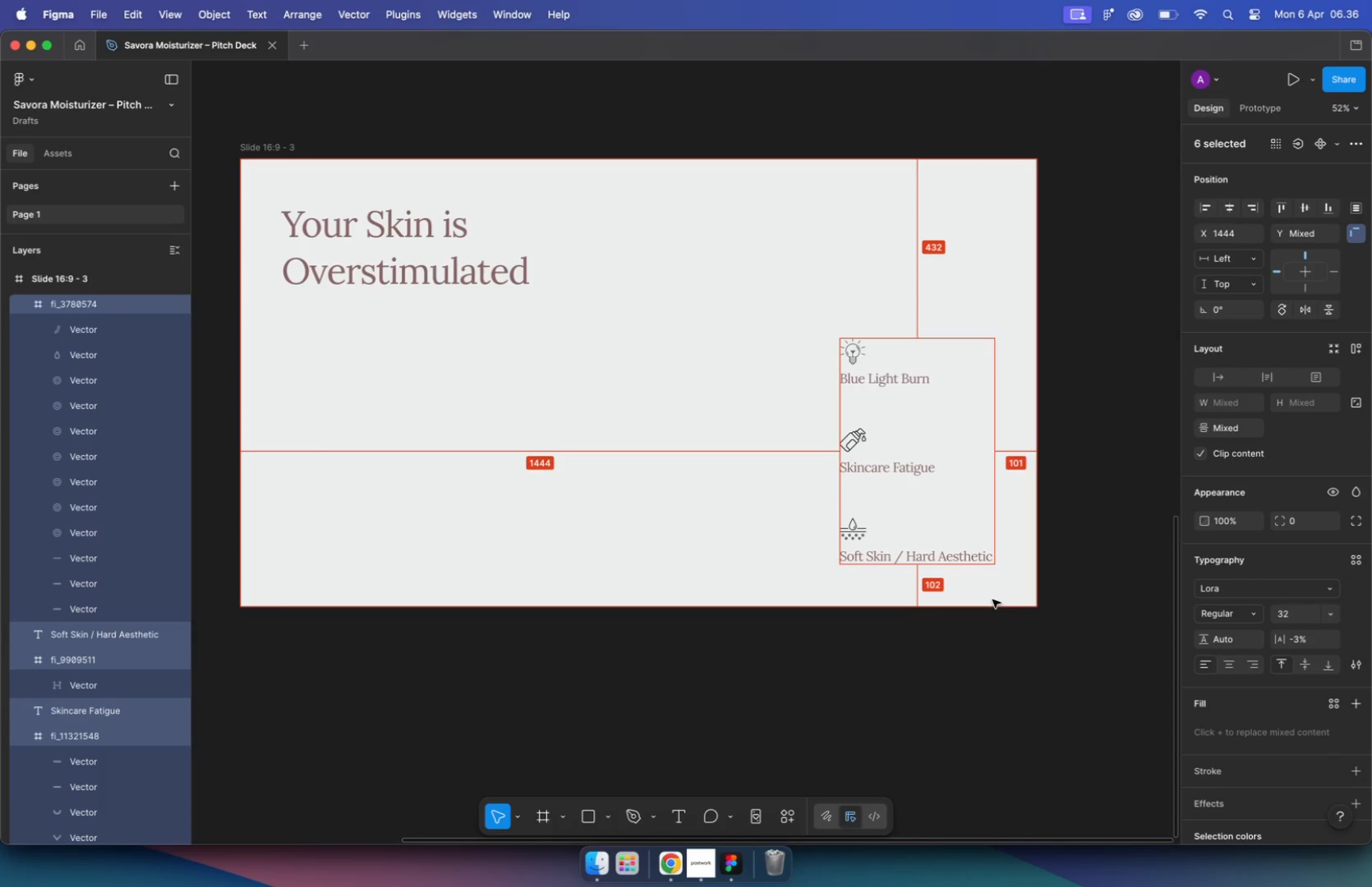 
hold_key(key=OptionLeft, duration=1.79)
 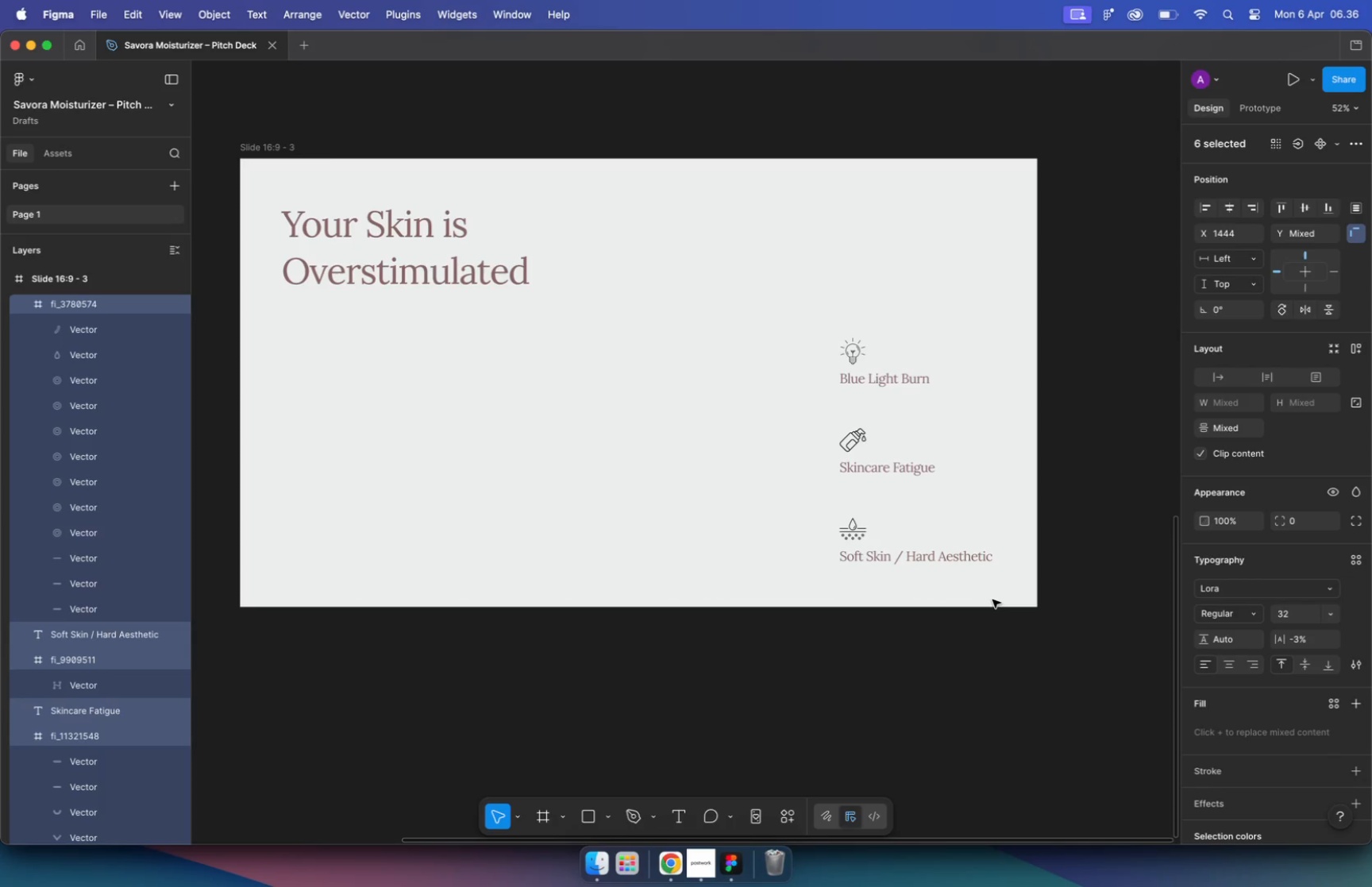 
hold_key(key=CommandLeft, duration=0.5)
 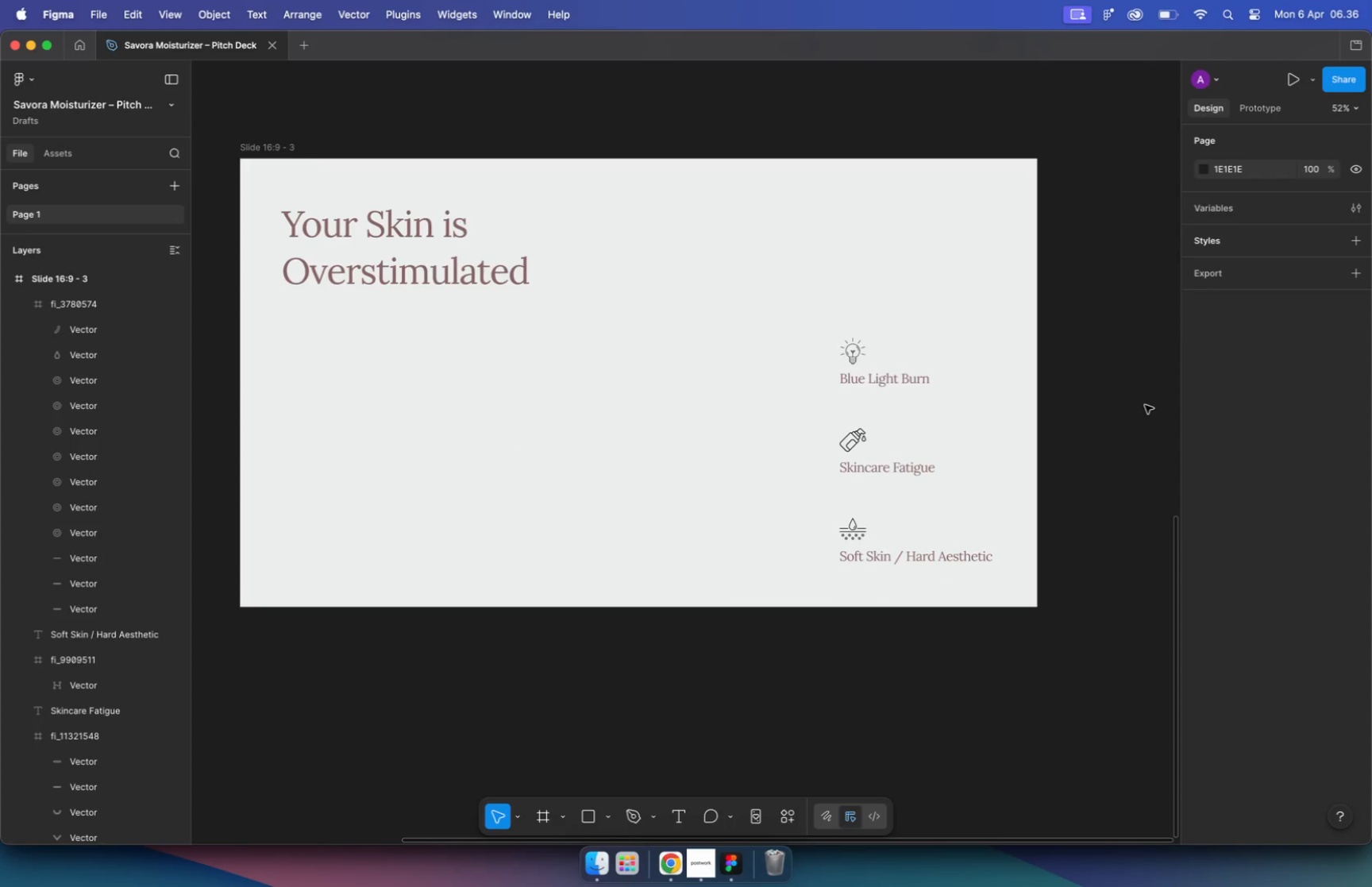 
left_click([676, 867])
 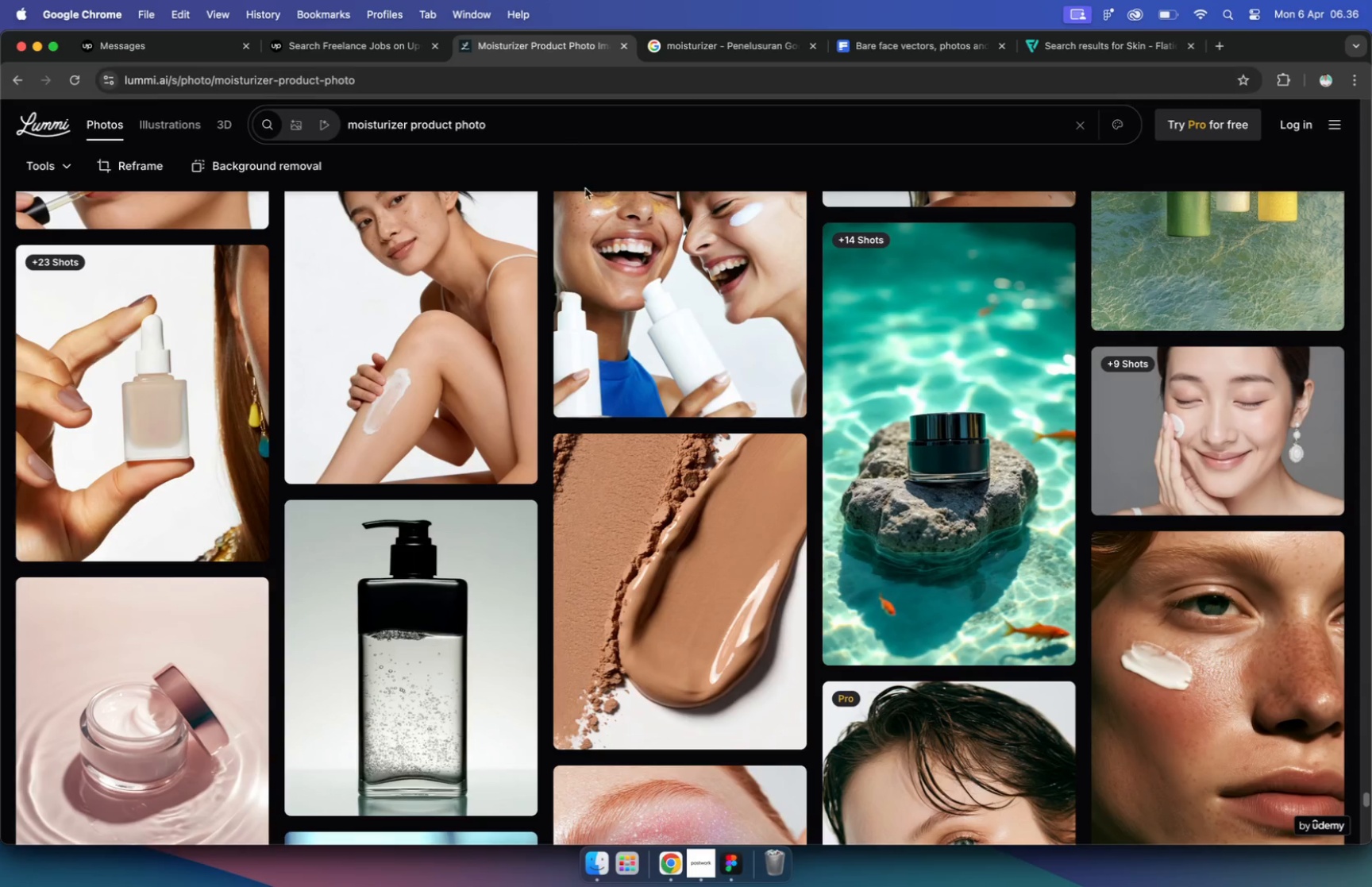 
left_click([462, 116])
 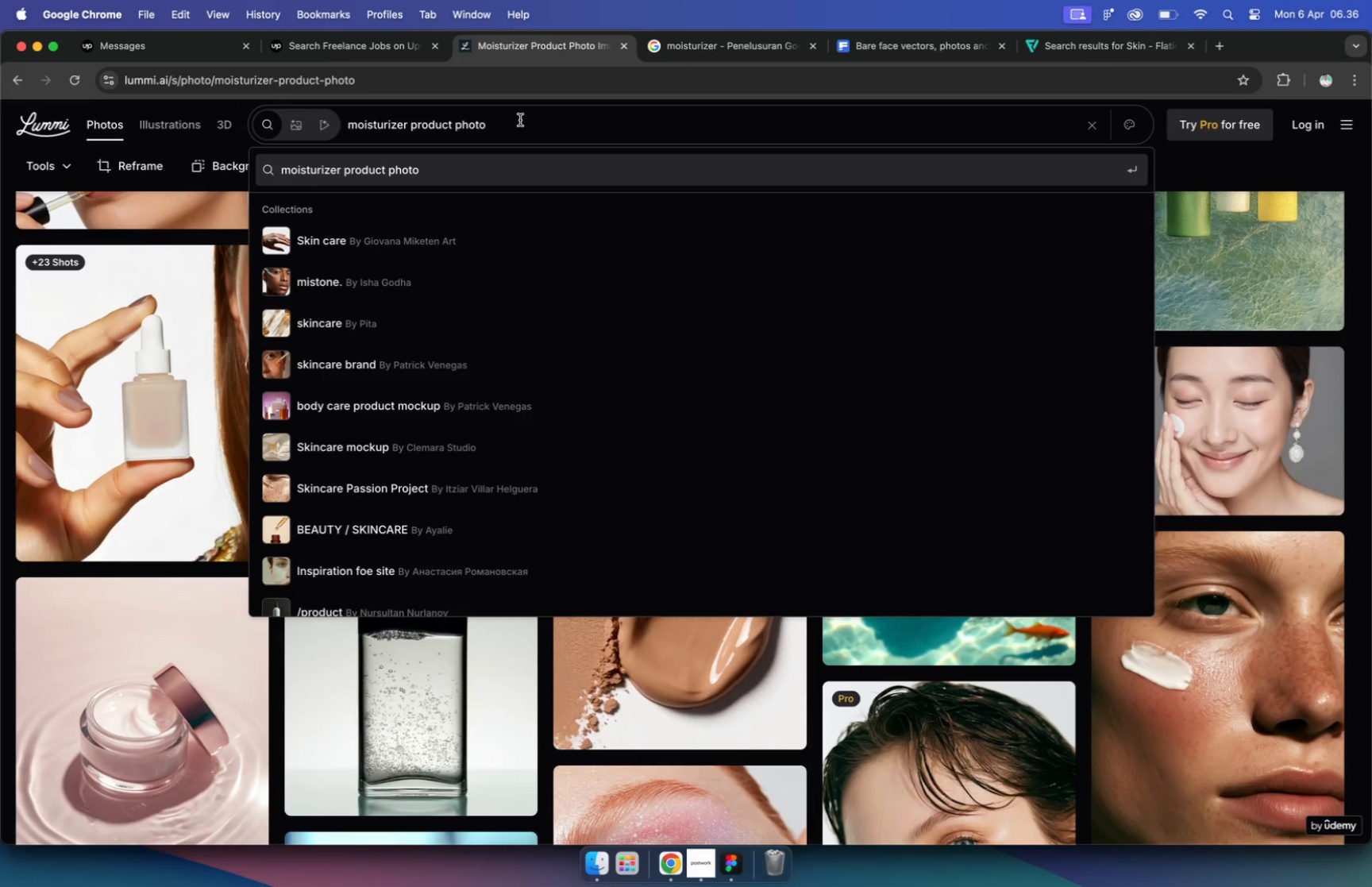 
type(bare face)
 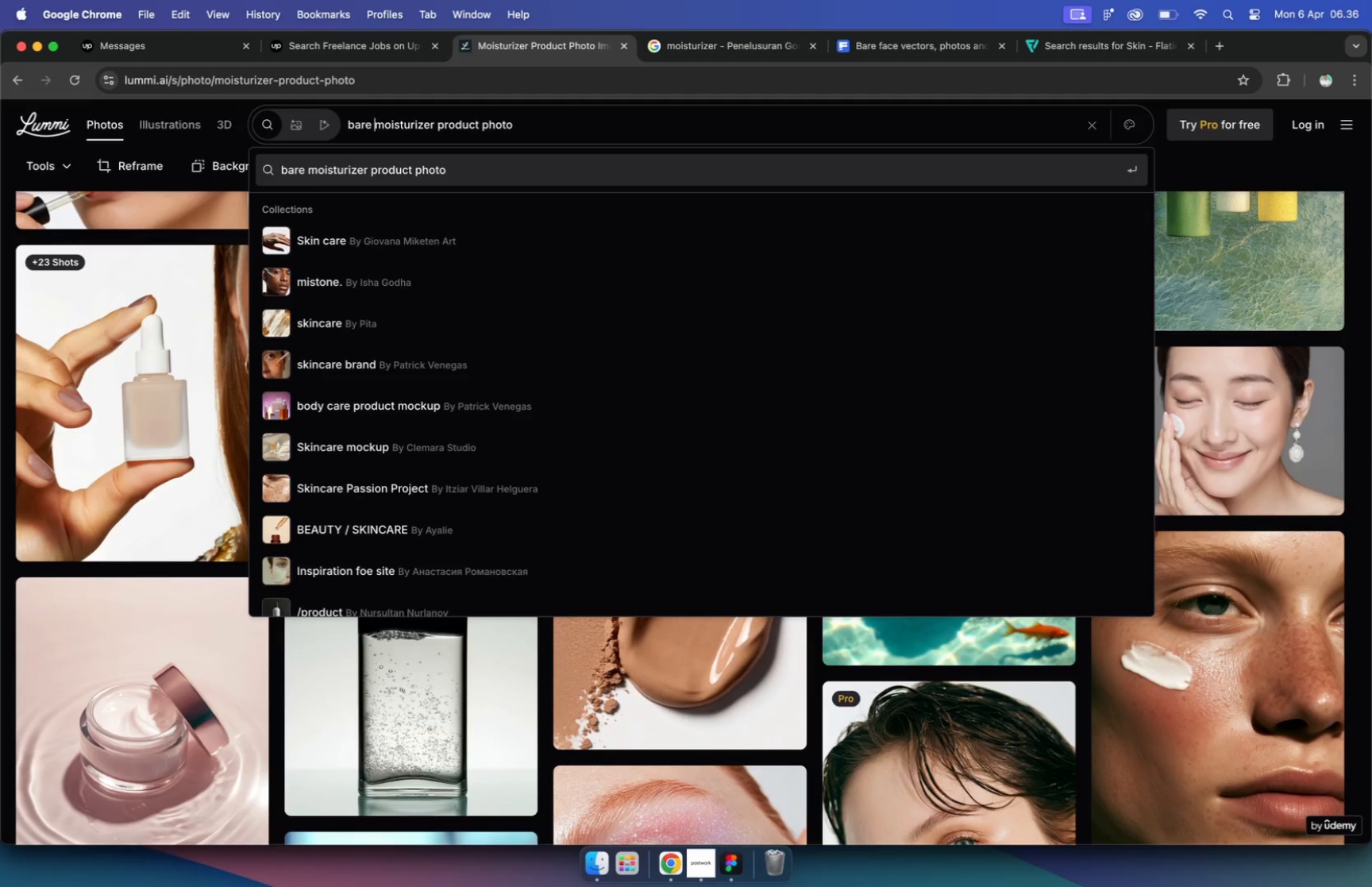 
key(Enter)
 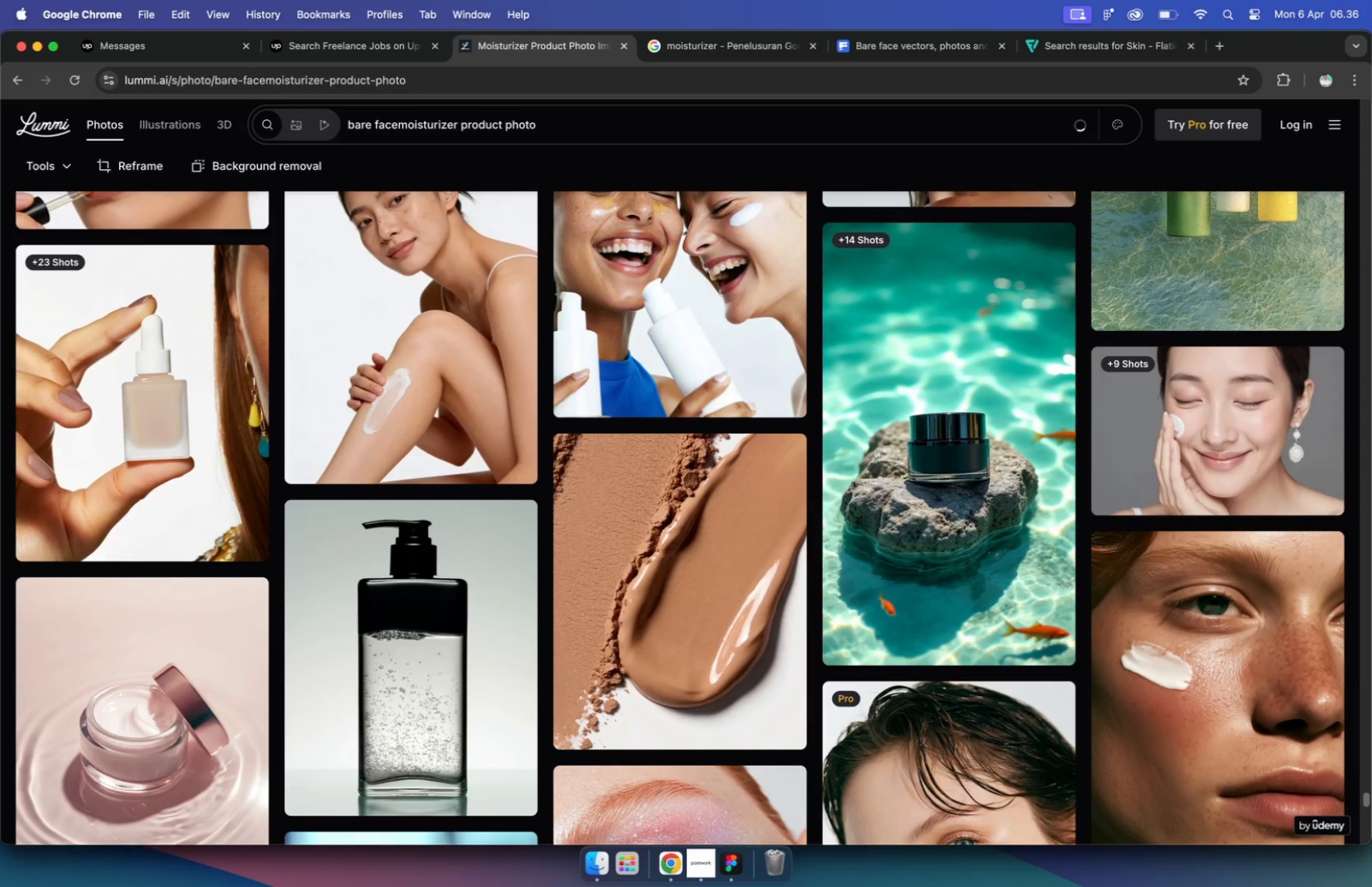 
left_click_drag(start_coordinate=[610, 117], to_coordinate=[392, 129])
 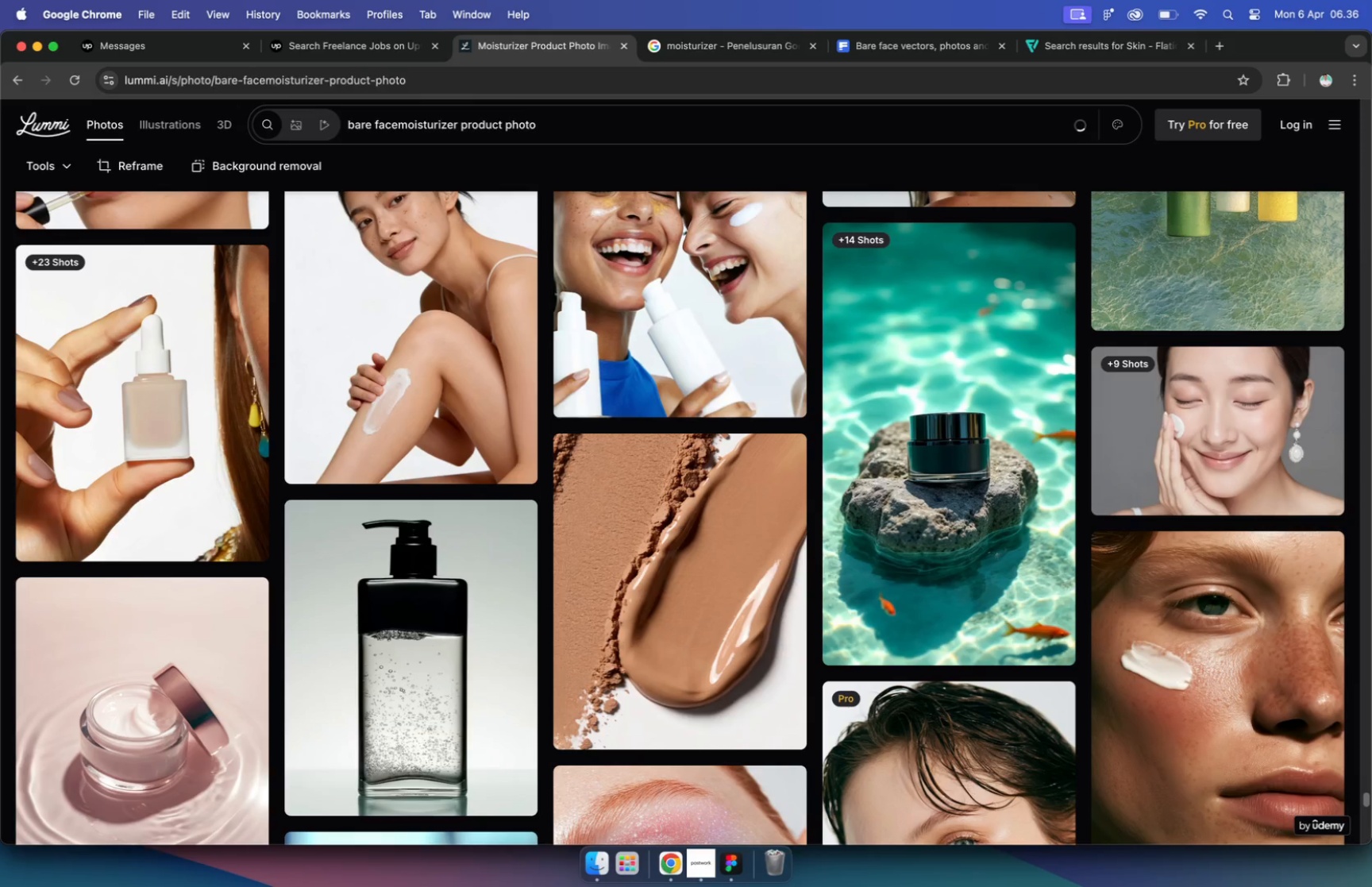 
left_click_drag(start_coordinate=[573, 121], to_coordinate=[373, 121])
 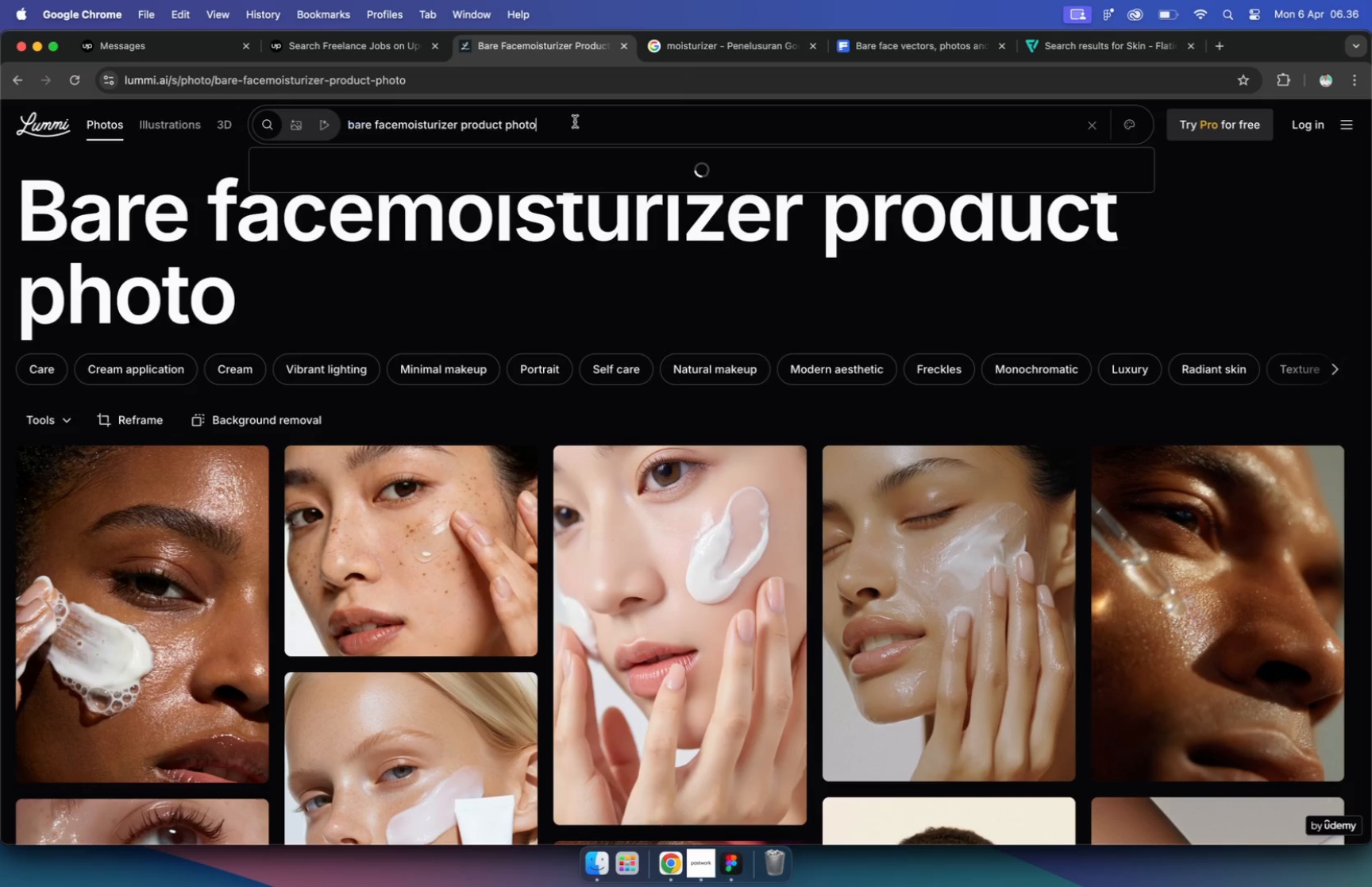 
key(Backspace)
key(Backspace)
type(face)
 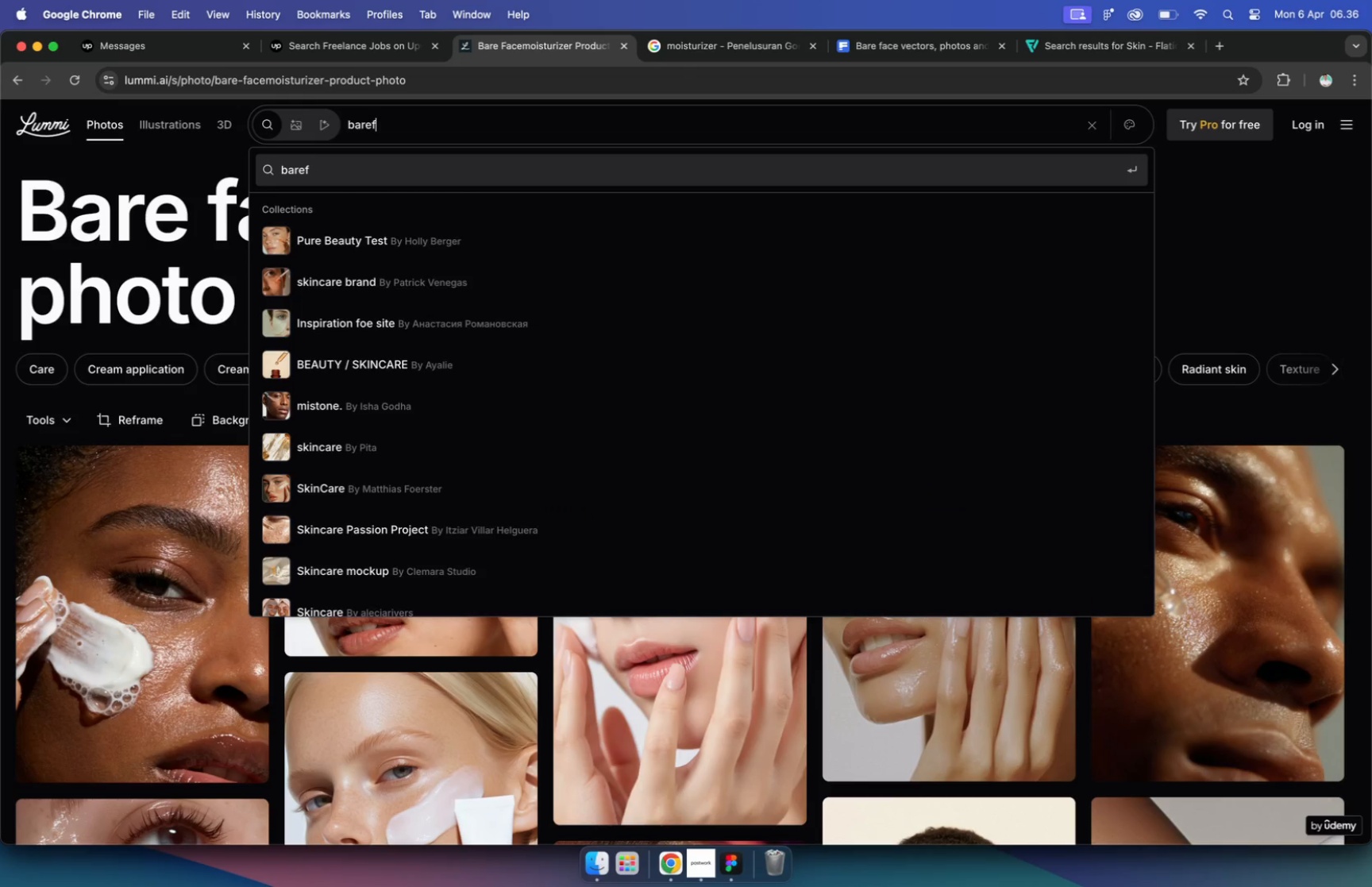 
key(Enter)
 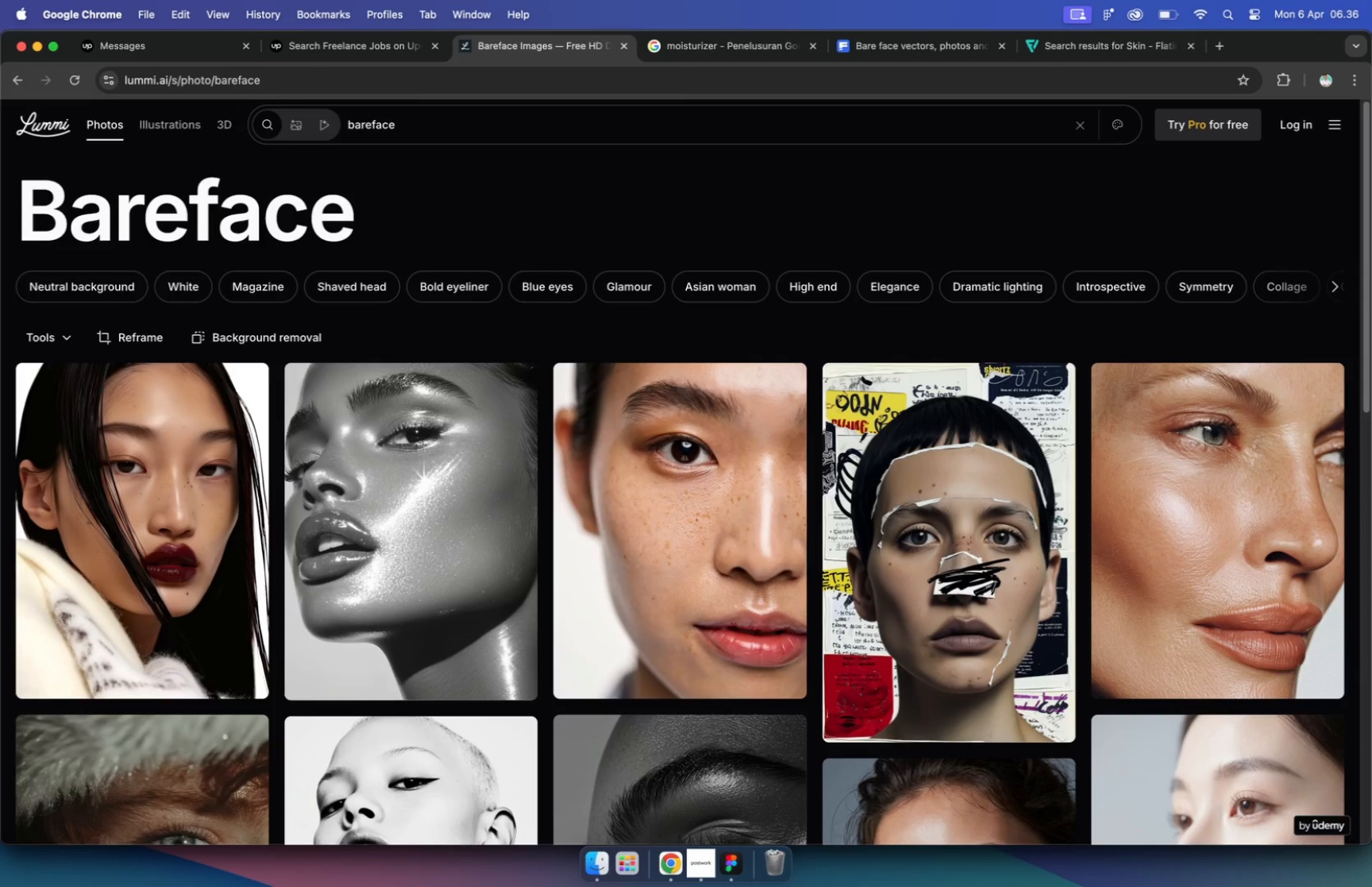 
wait(5.56)
 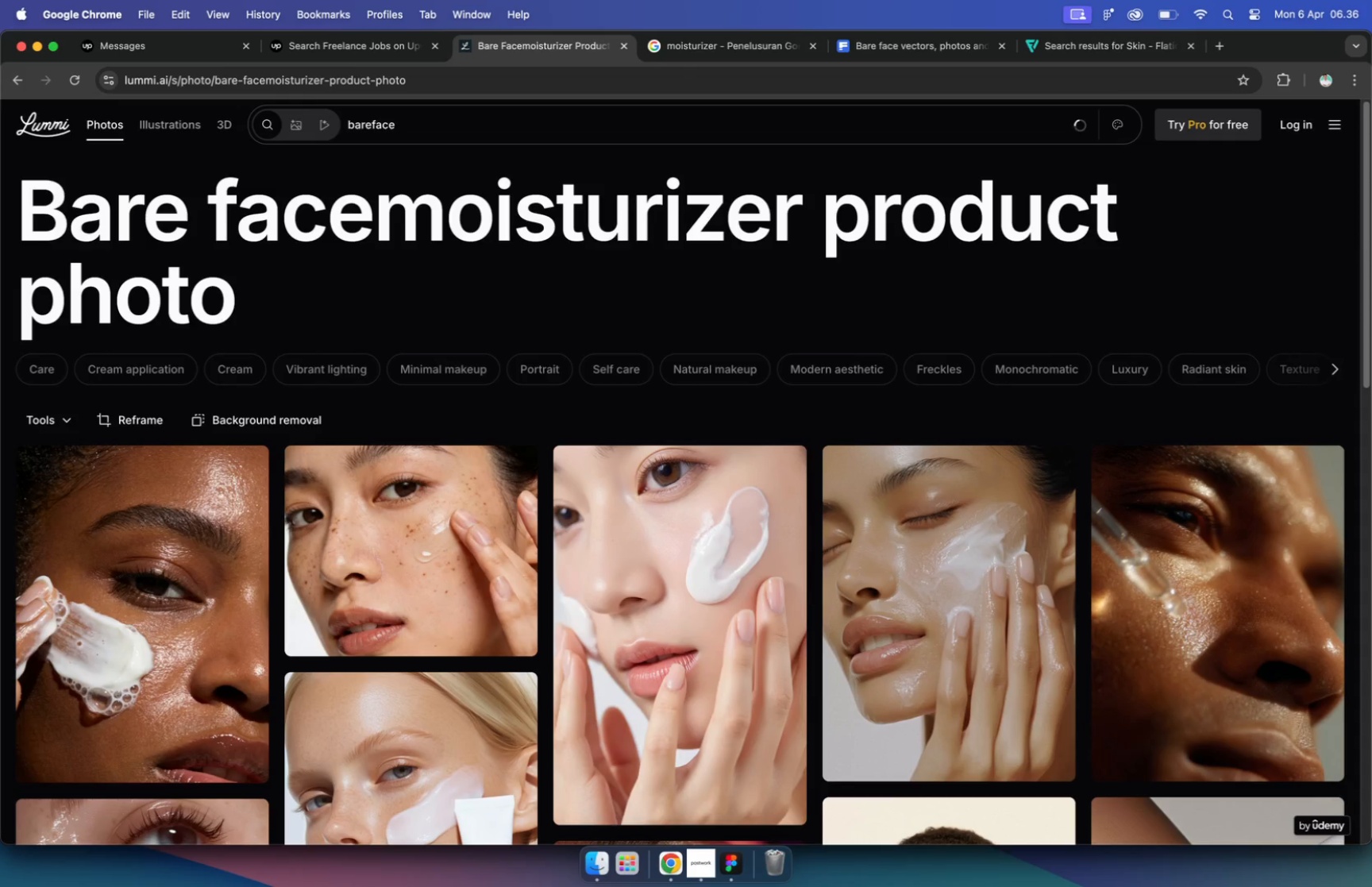 
scroll: coordinate [689, 266], scroll_direction: down, amount: 34.0
 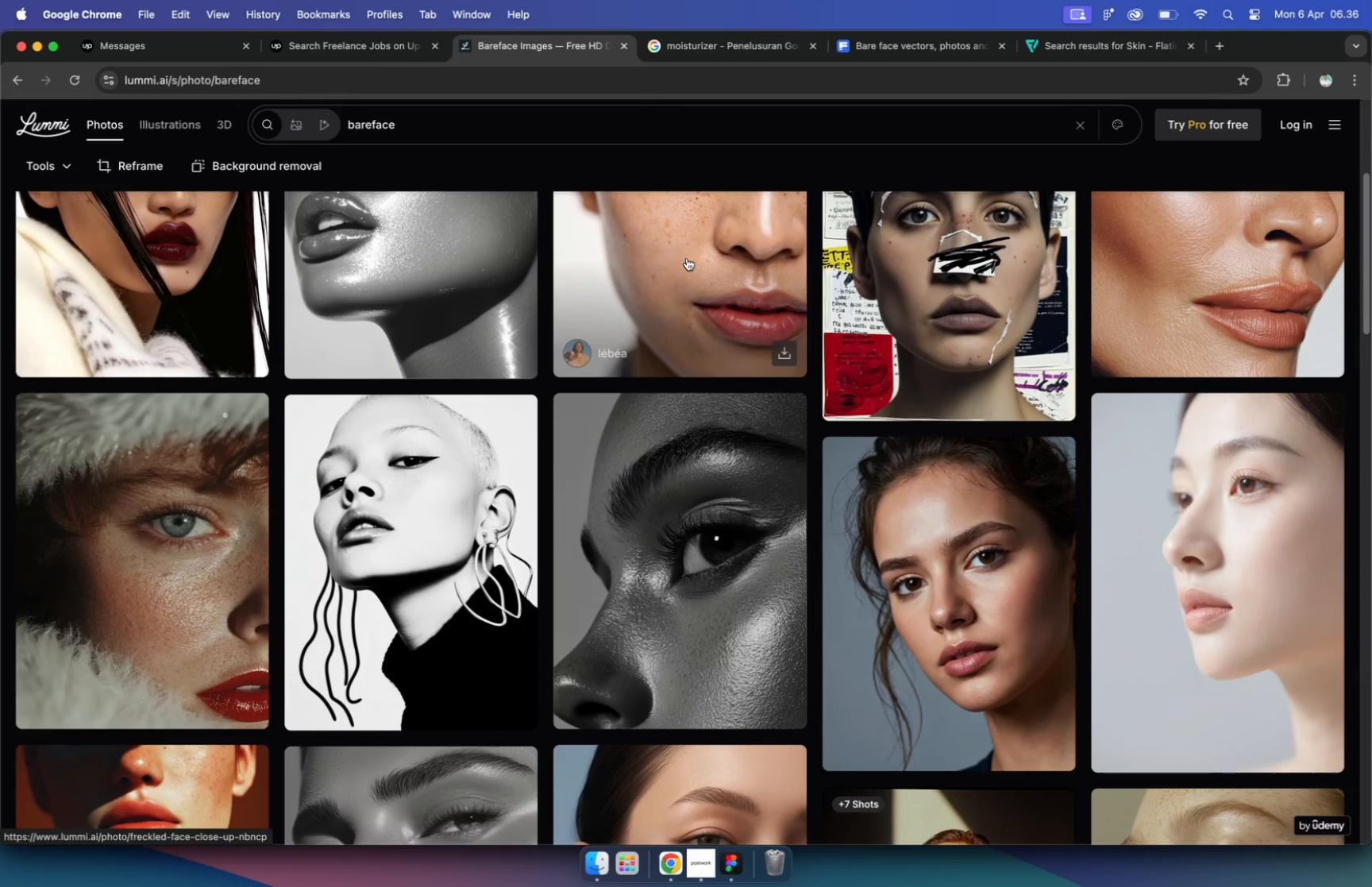 
scroll: coordinate [688, 272], scroll_direction: up, amount: 29.0
 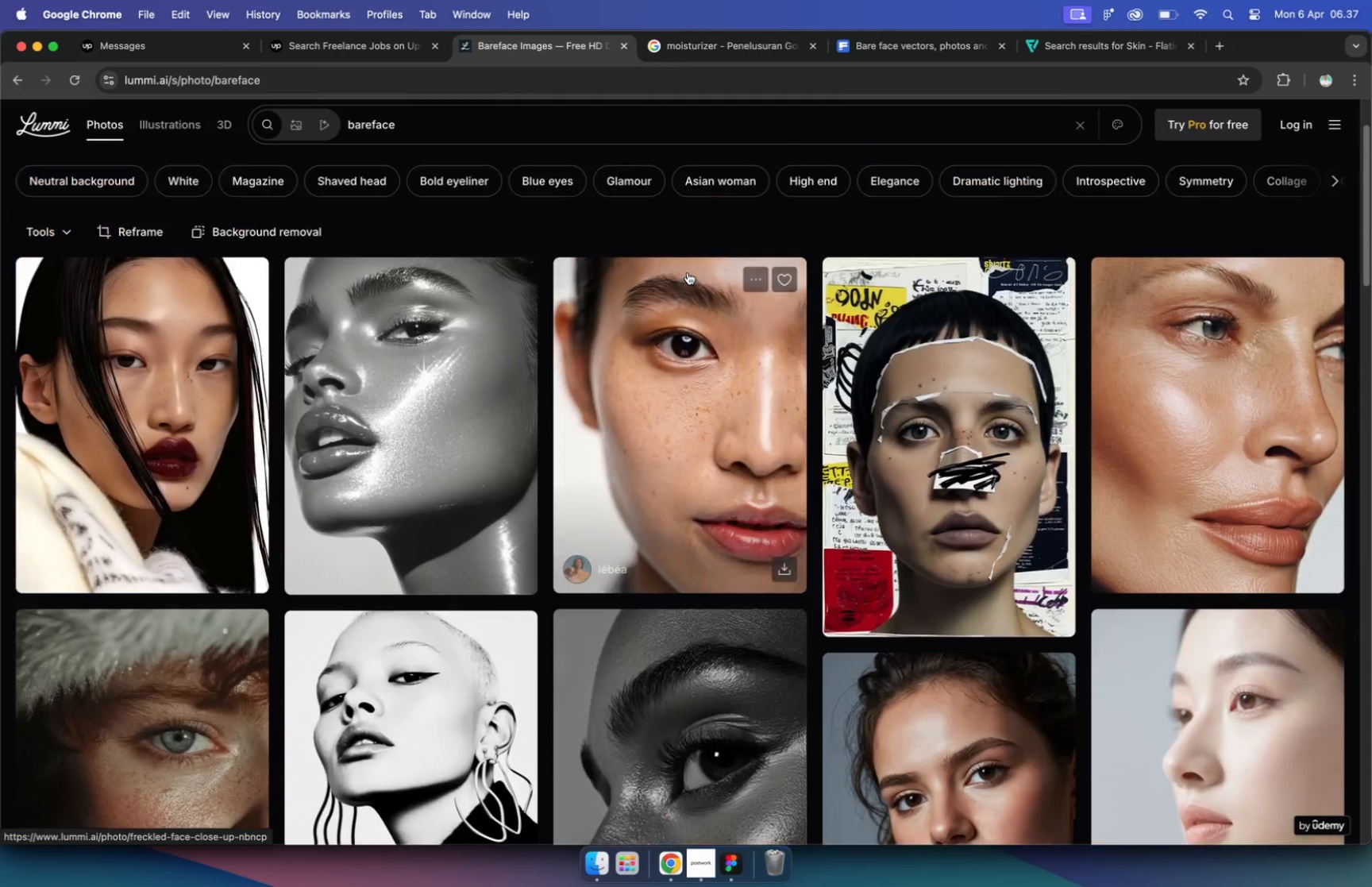 
left_click([688, 347])
 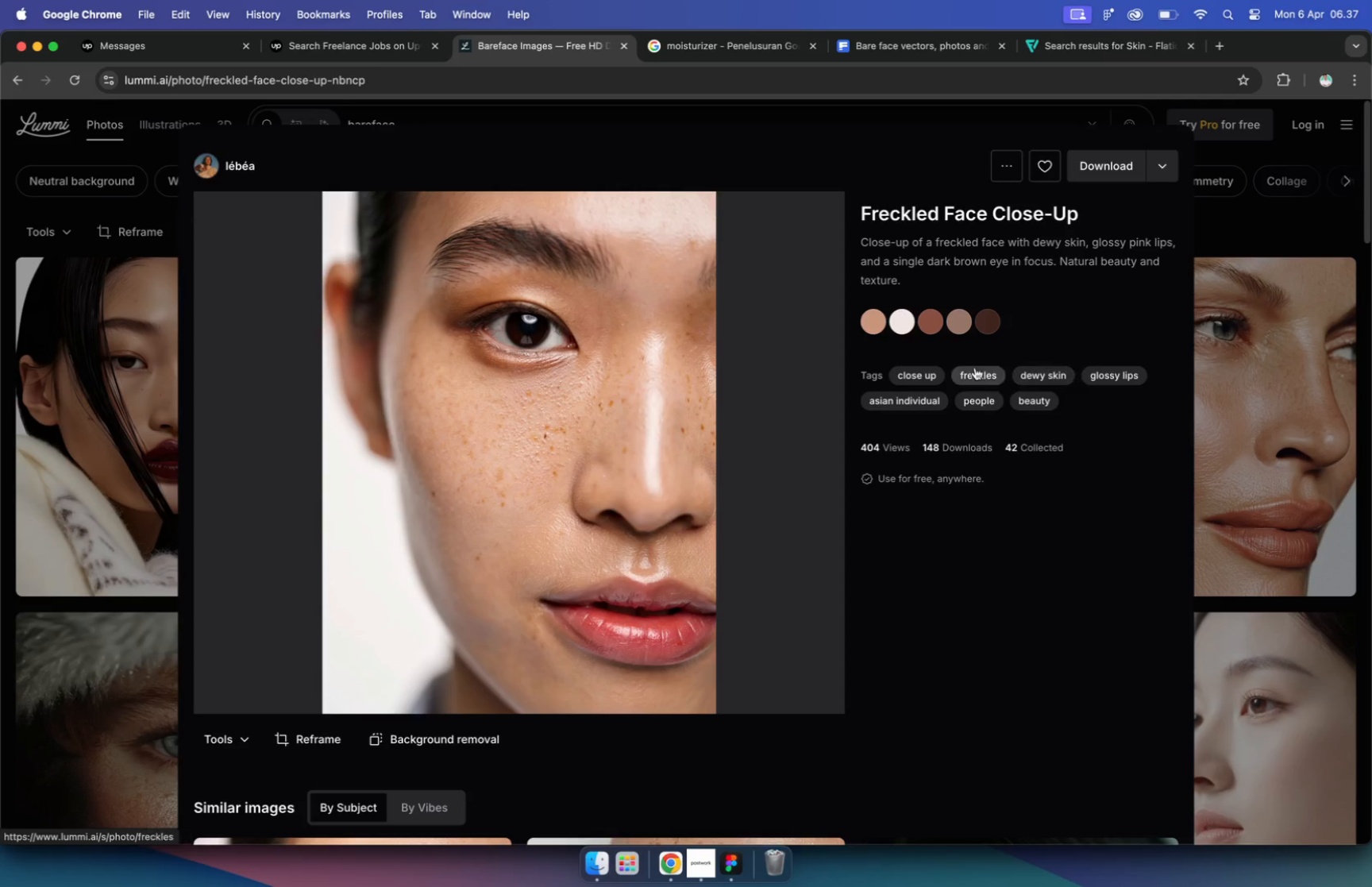 
right_click([581, 390])
 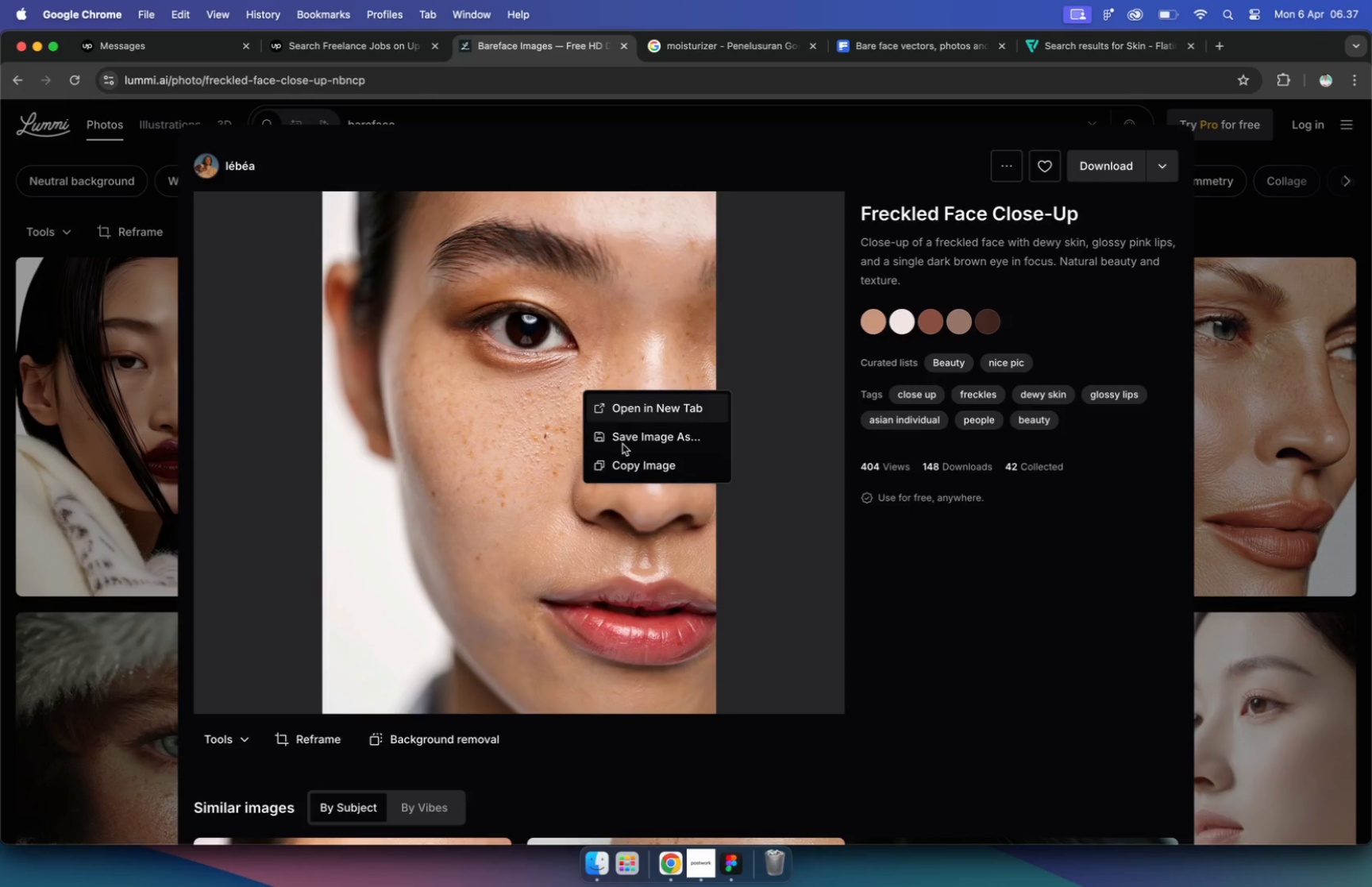 
left_click([626, 462])
 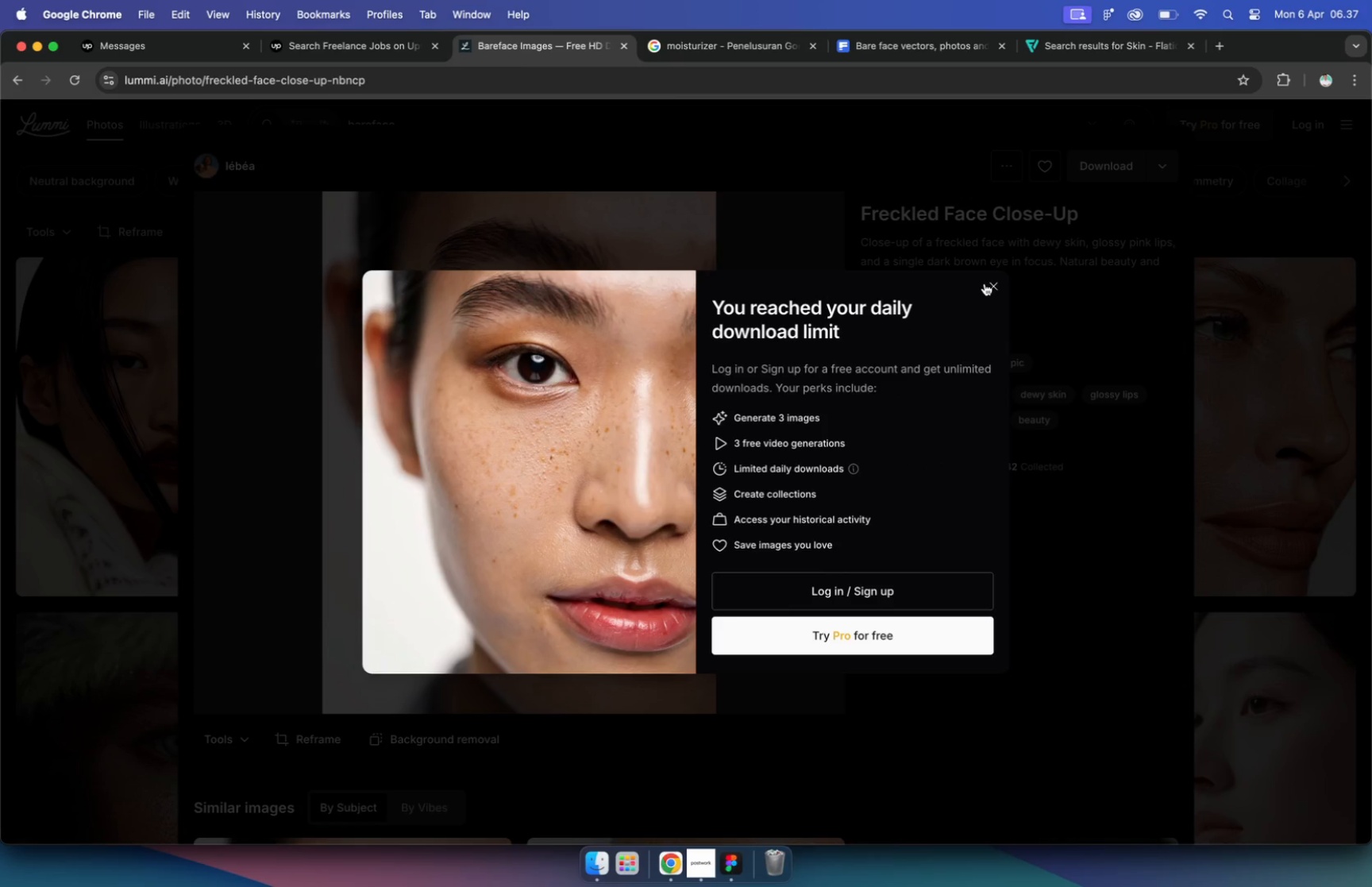 
left_click([991, 283])
 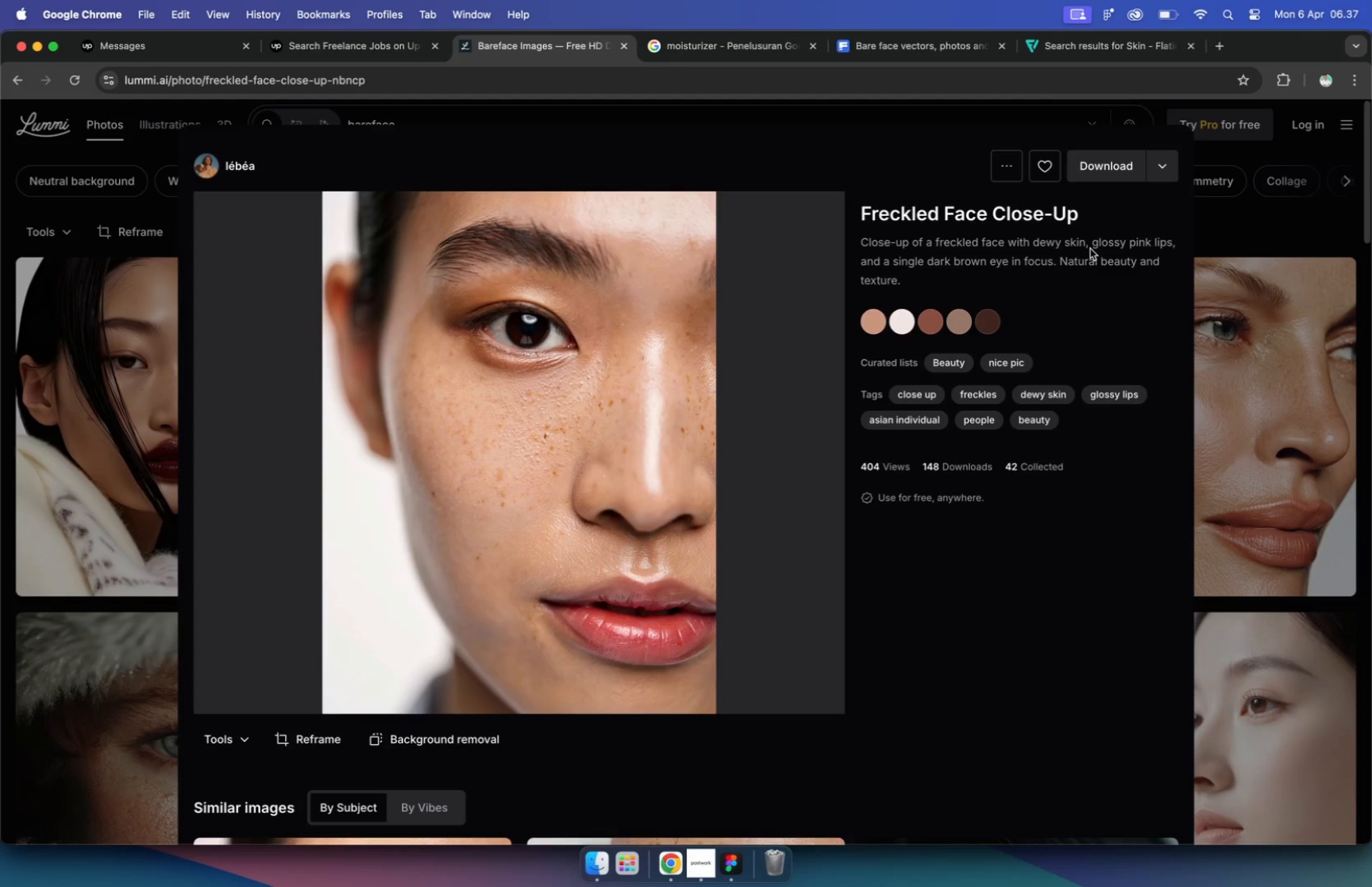 
left_click([1305, 126])
 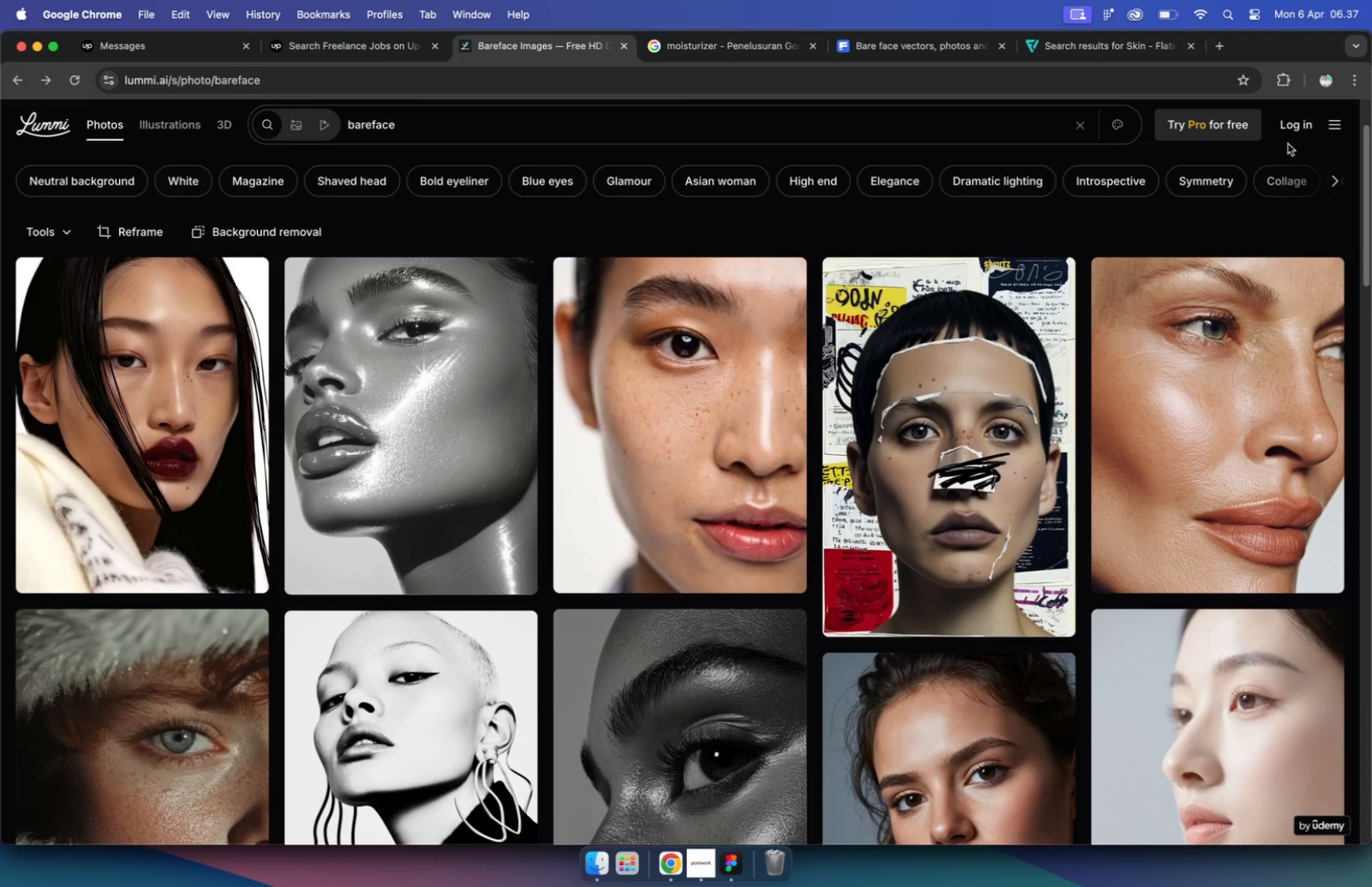 
left_click([1292, 127])
 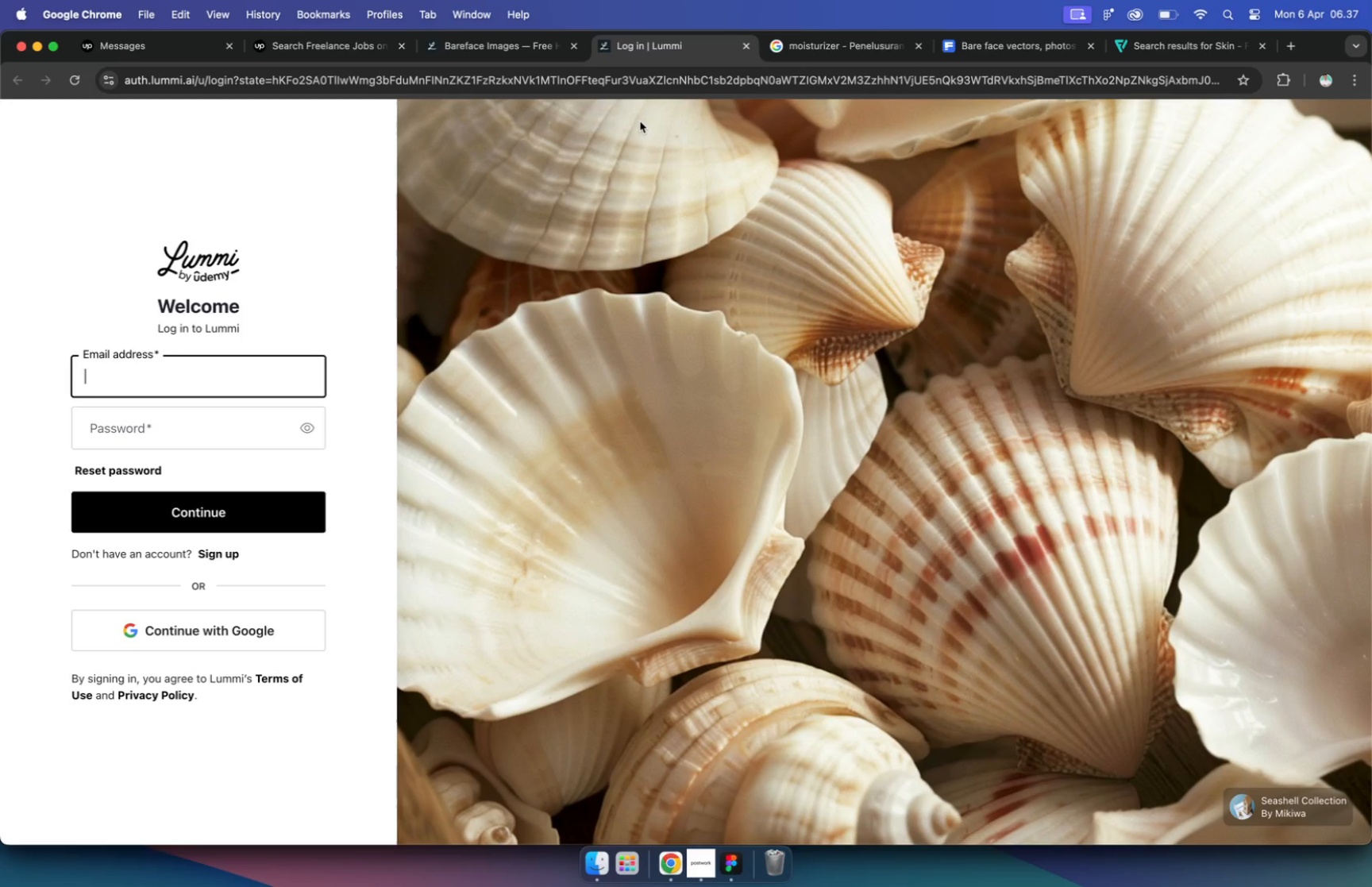 
left_click([746, 48])
 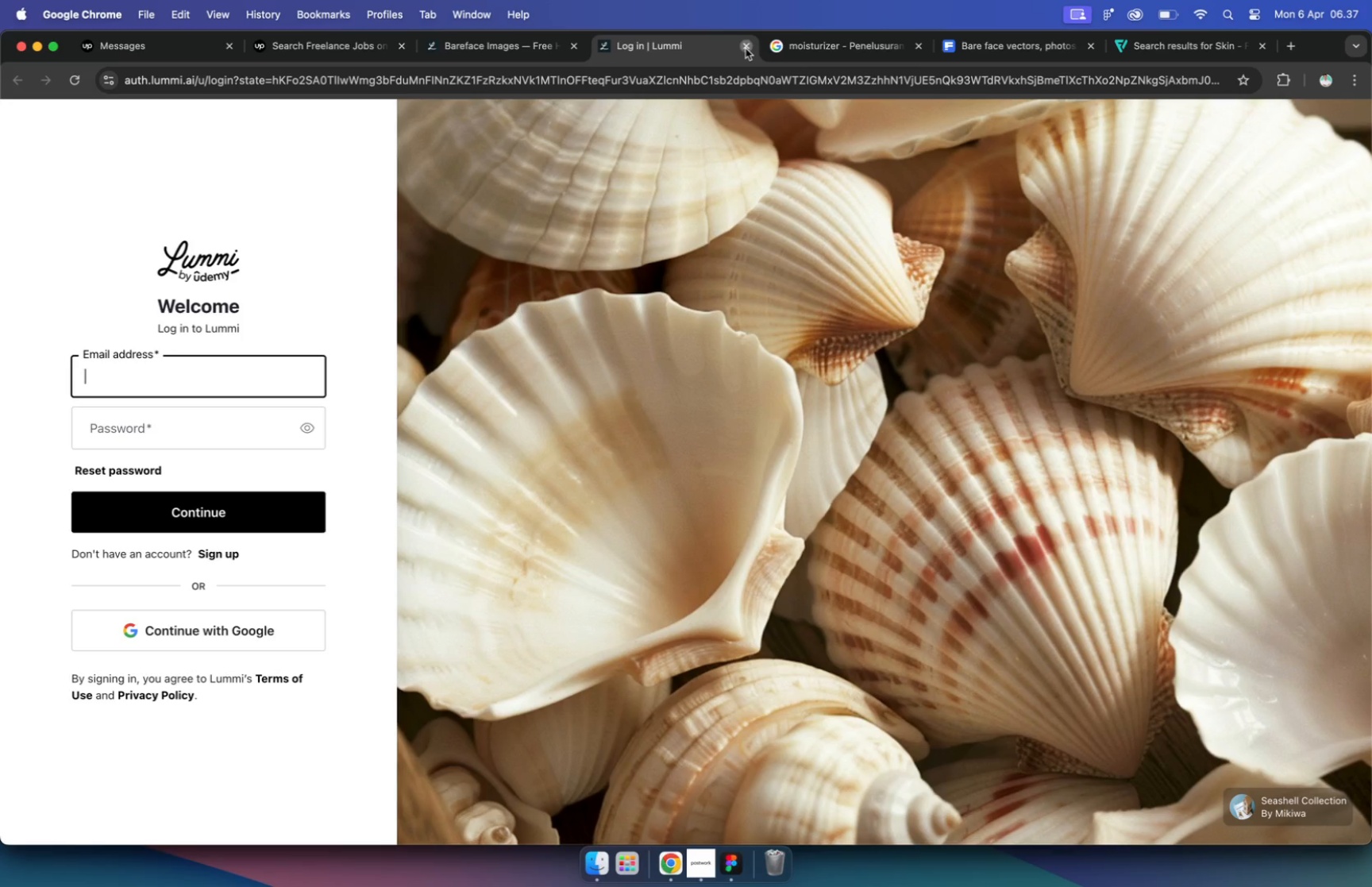 
left_click([659, 380])
 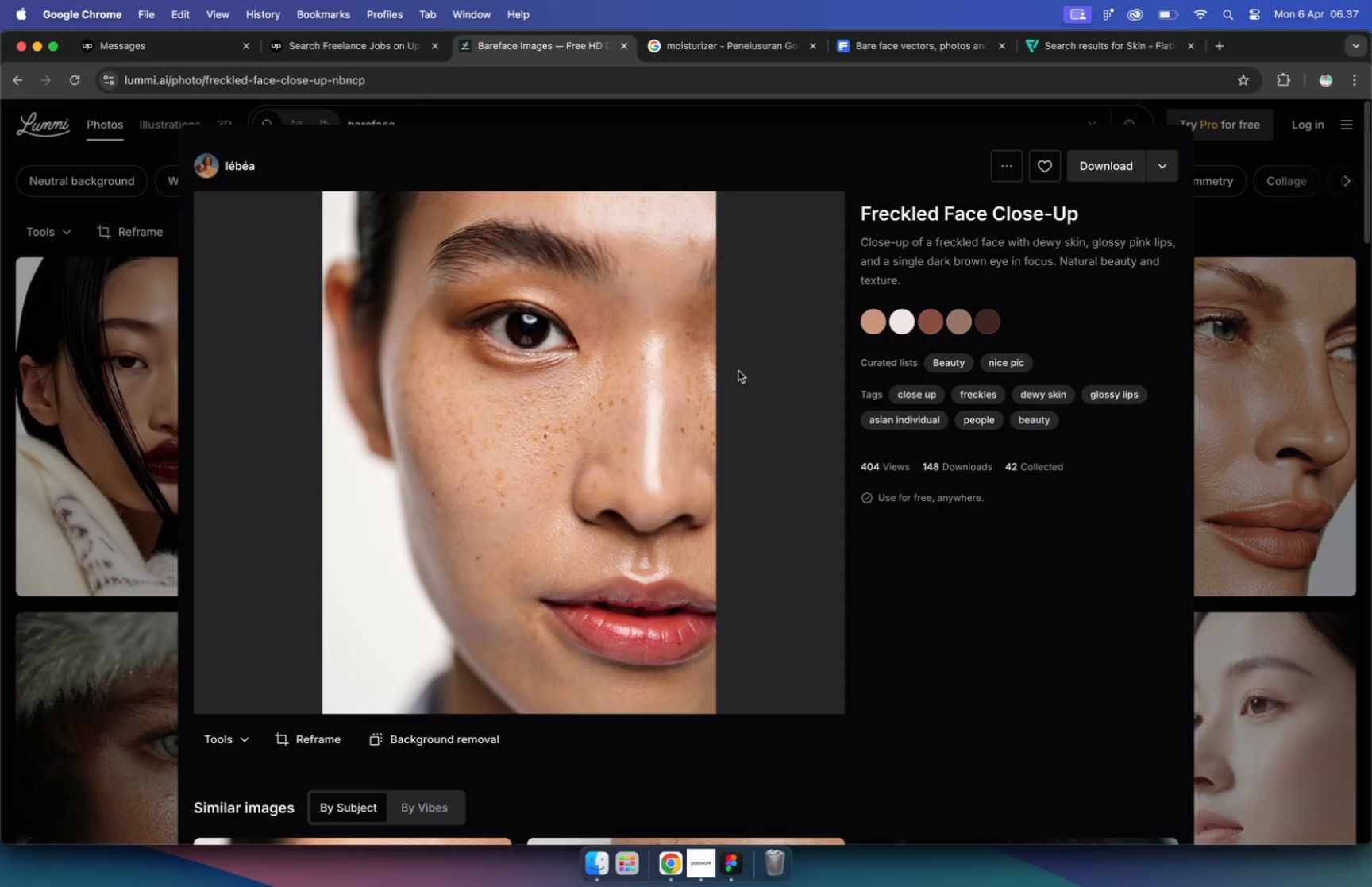 
key(Meta+Shift+4)
 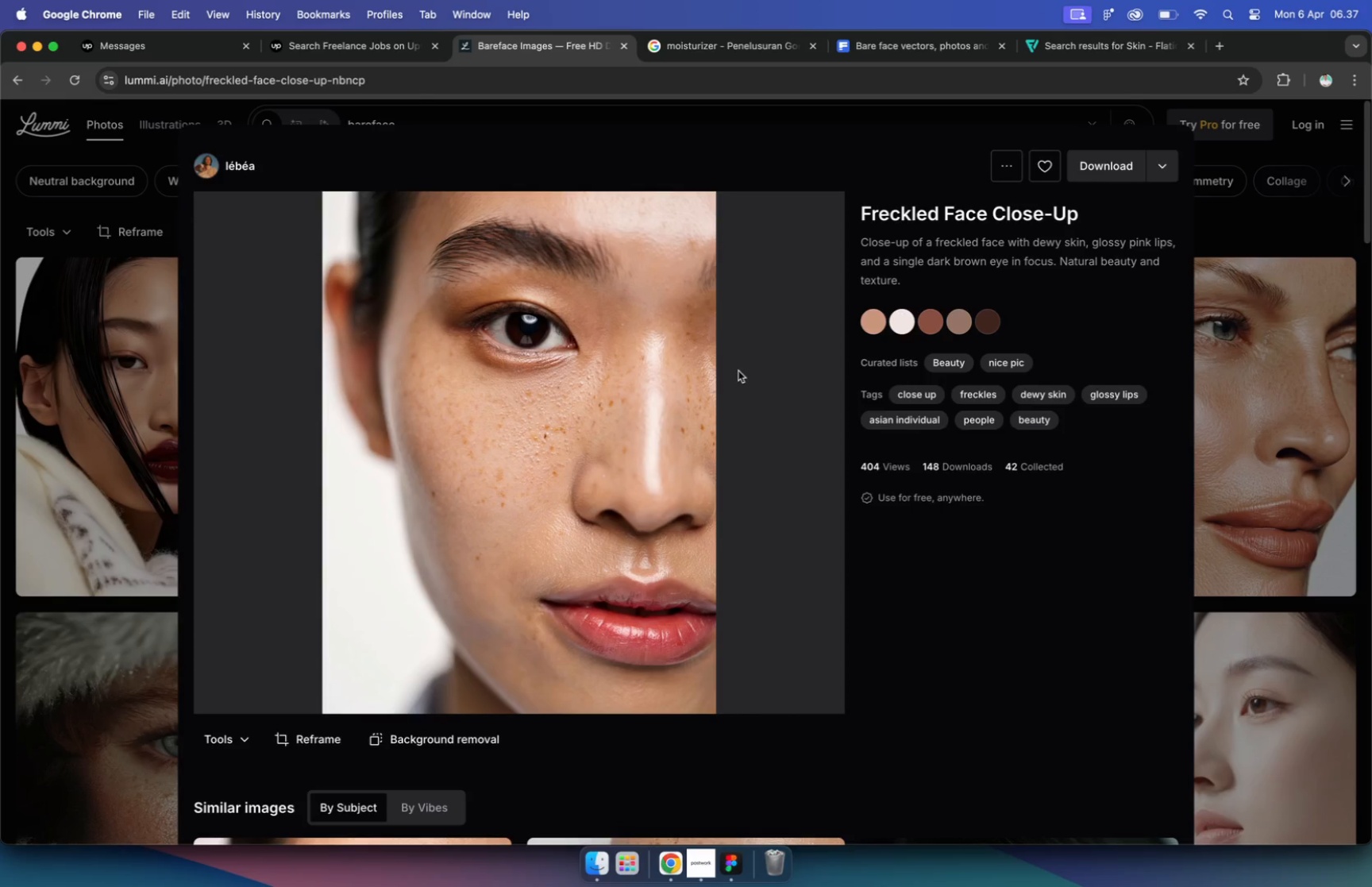 
left_click_drag(start_coordinate=[322, 189], to_coordinate=[716, 712])
 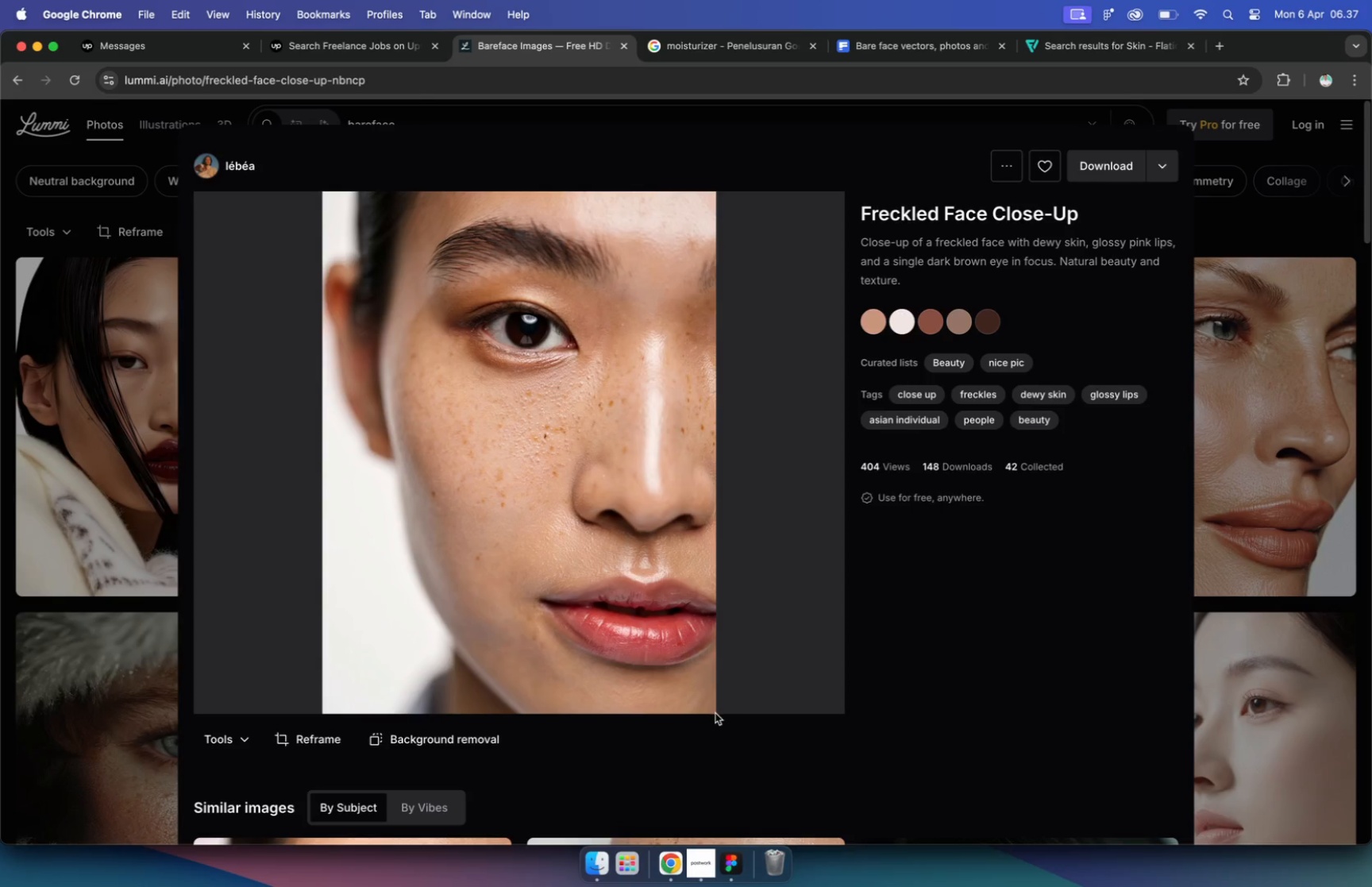 
left_click_drag(start_coordinate=[1337, 806], to_coordinate=[606, 410])
 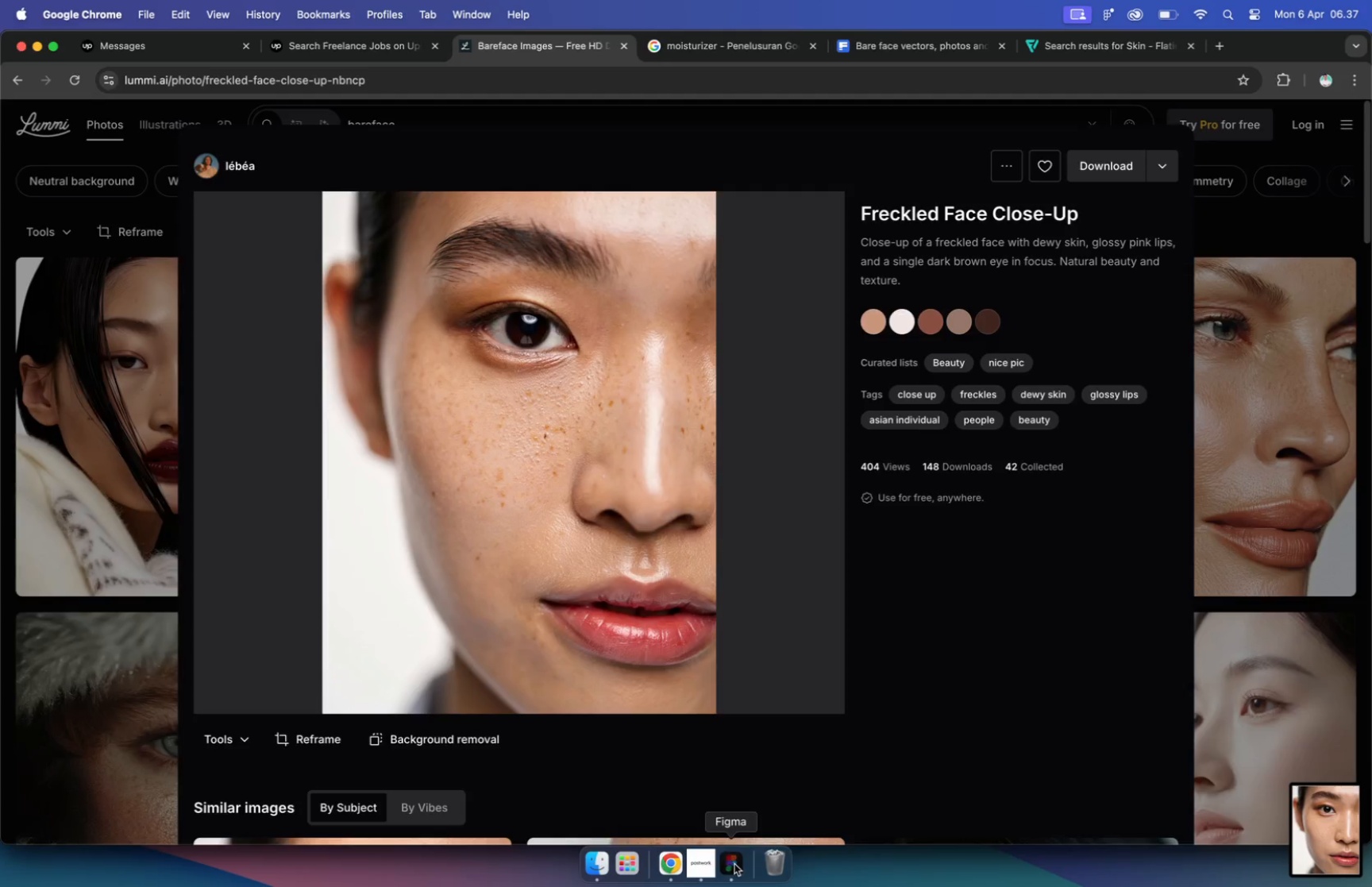 
hold_key(key=CommandLeft, duration=0.46)
scroll: coordinate [578, 276], scroll_direction: up, amount: 10.0
 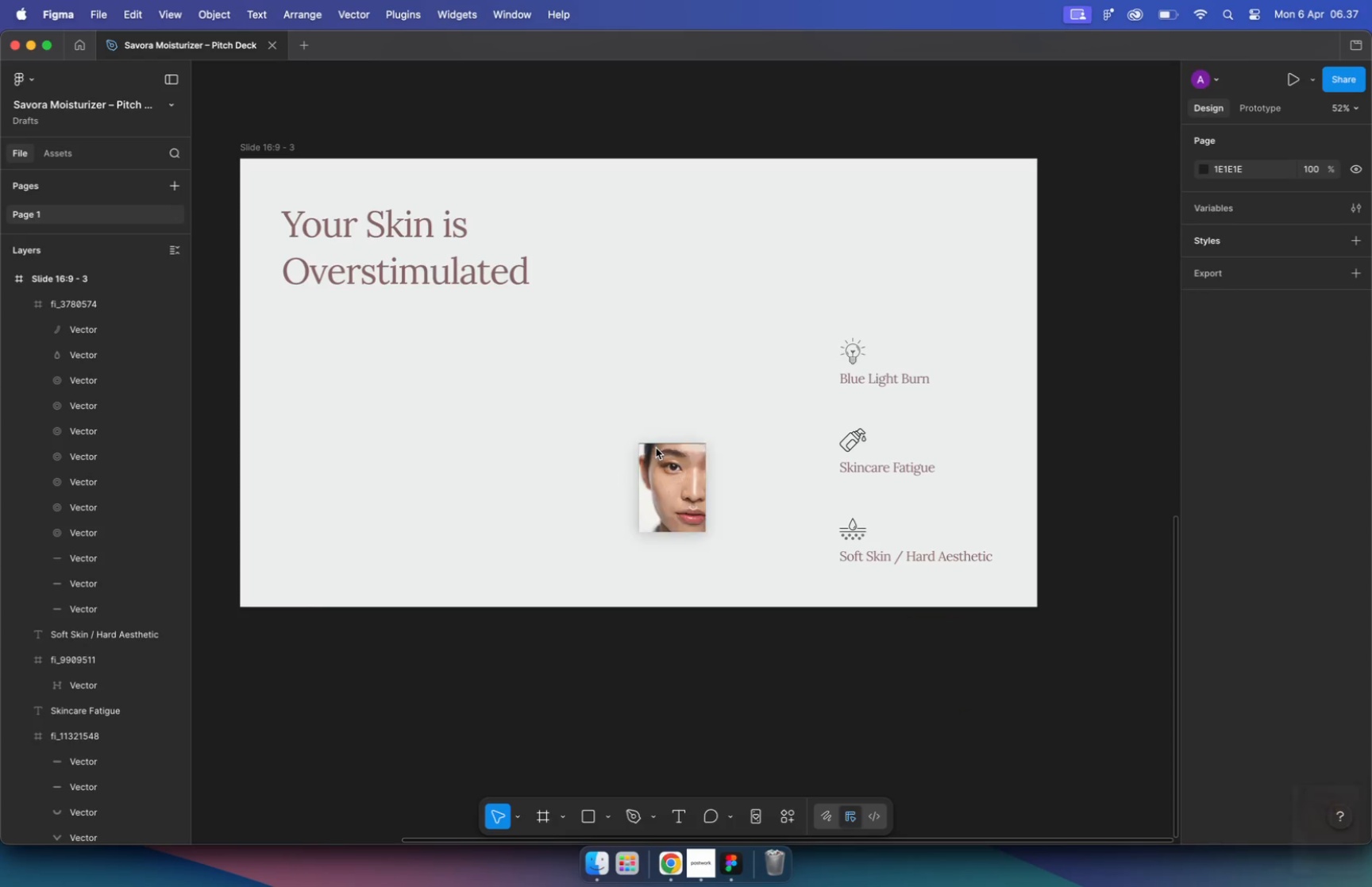 
hold_key(key=CommandLeft, duration=2.21)
left_click_drag(start_coordinate=[616, 272], to_coordinate=[619, 277])
 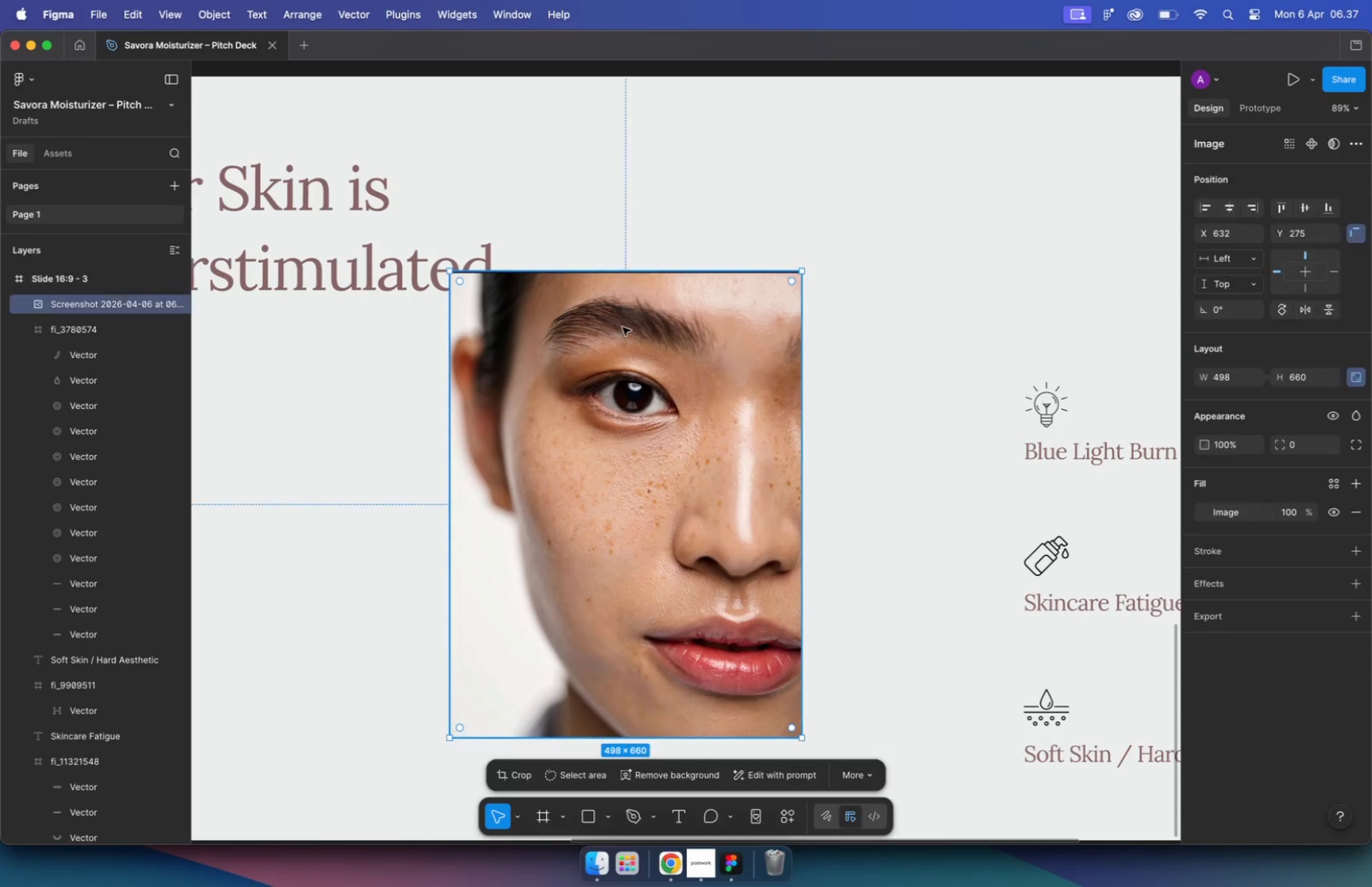 
left_click_drag(start_coordinate=[714, 376], to_coordinate=[484, 437])
 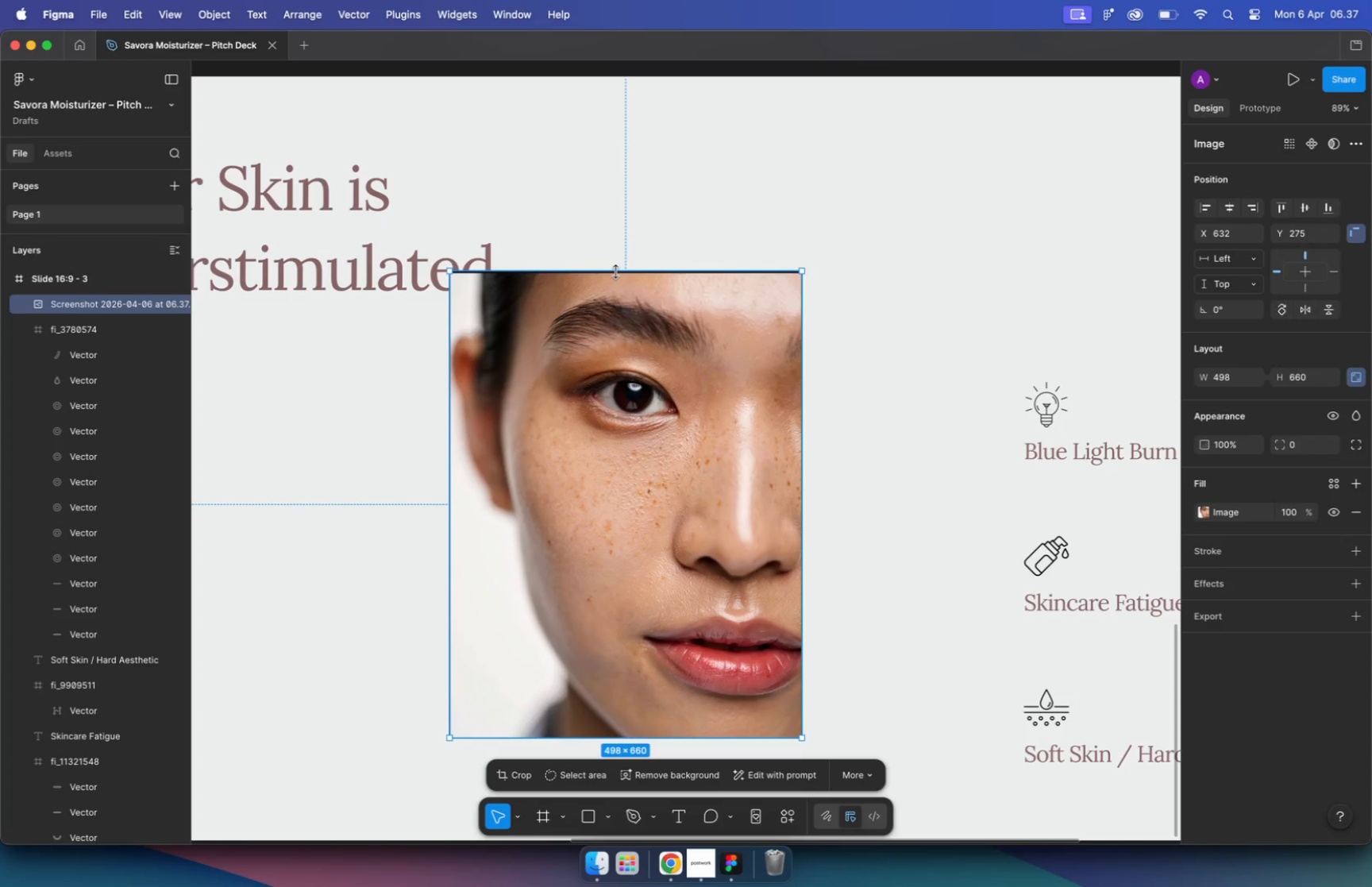 
hold_key(key=CommandLeft, duration=0.83)
 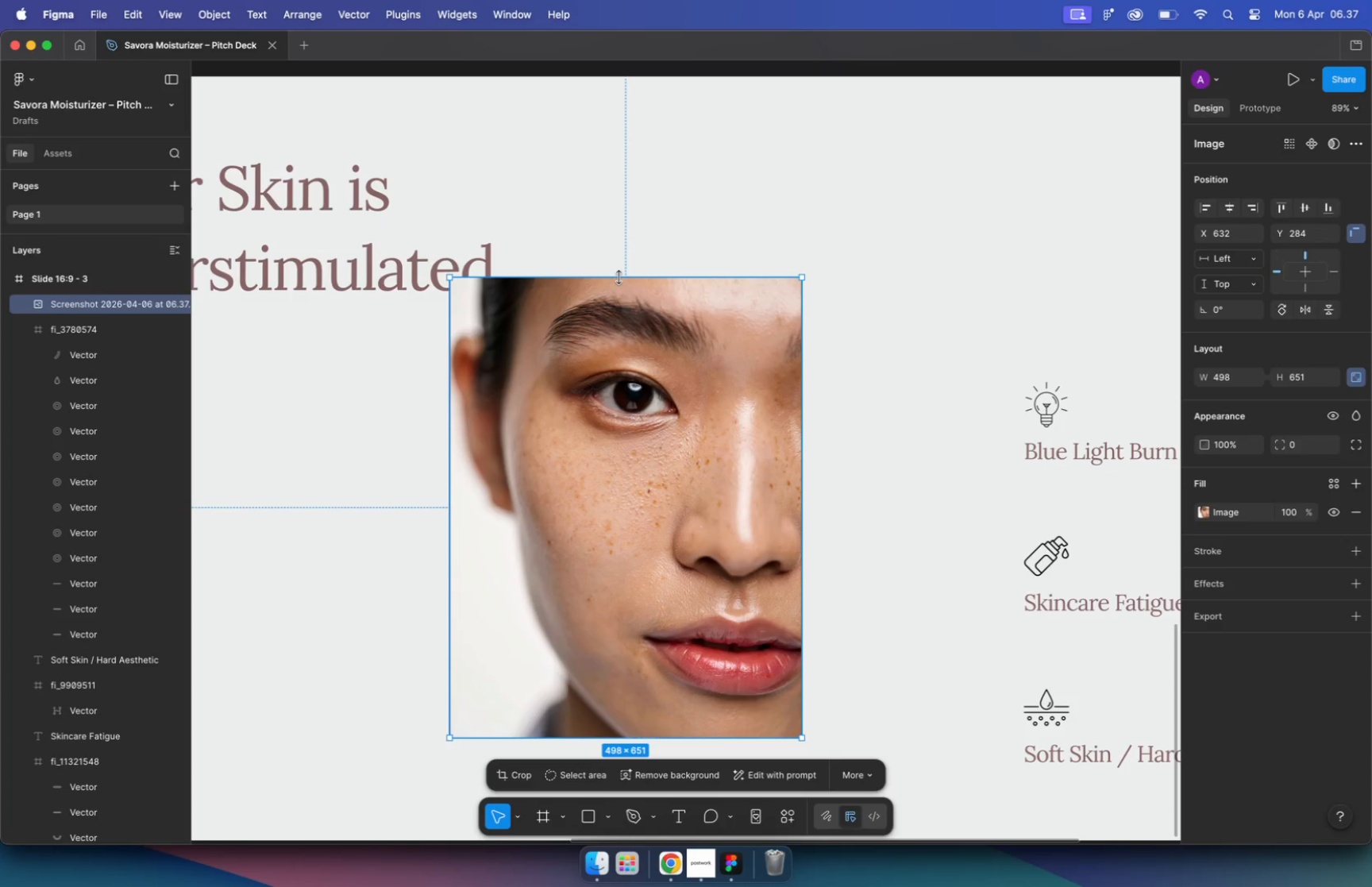 
hold_key(key=CommandLeft, duration=1.75)
 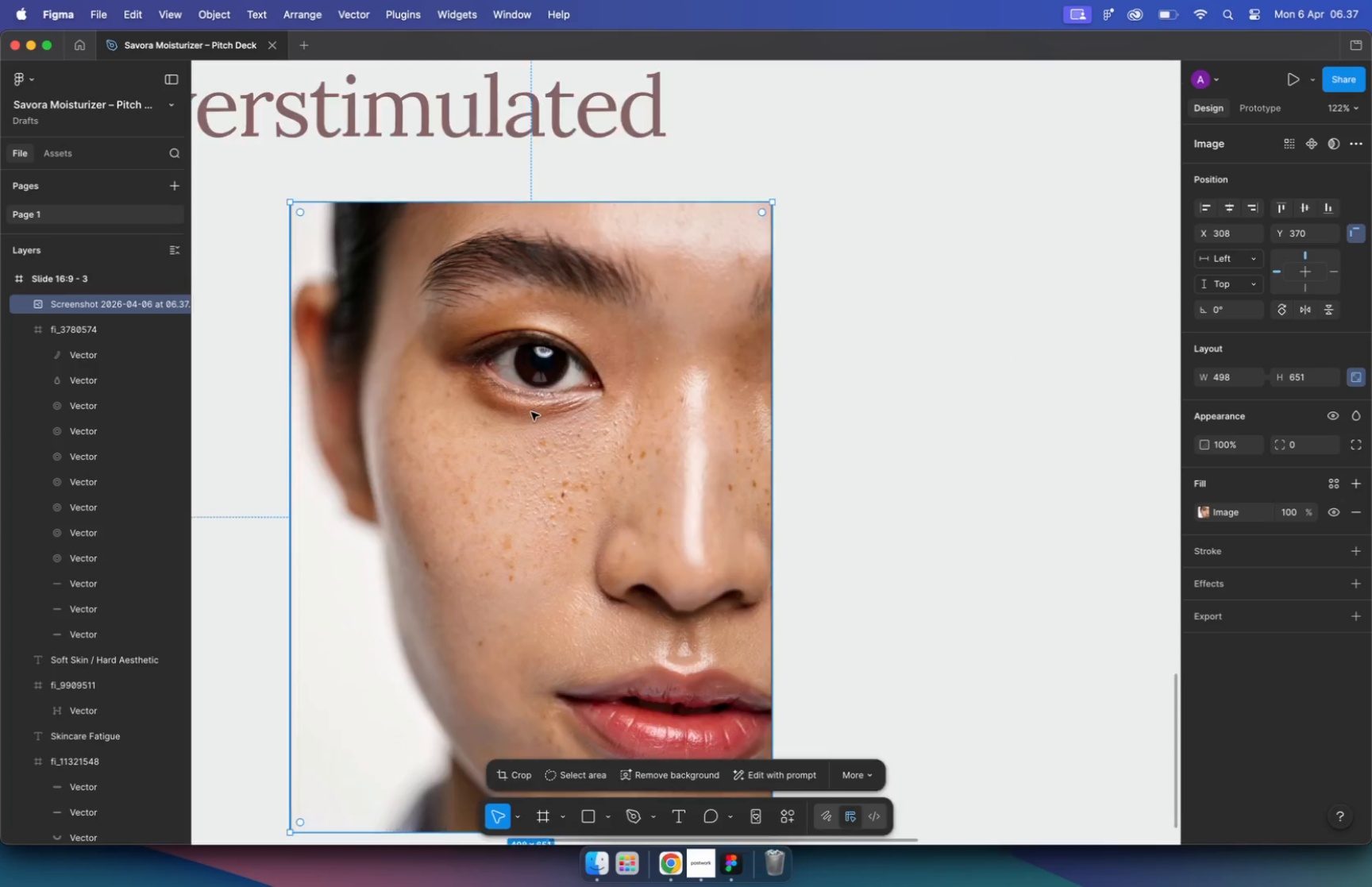 
scroll: coordinate [531, 412], scroll_direction: up, amount: 6.0
 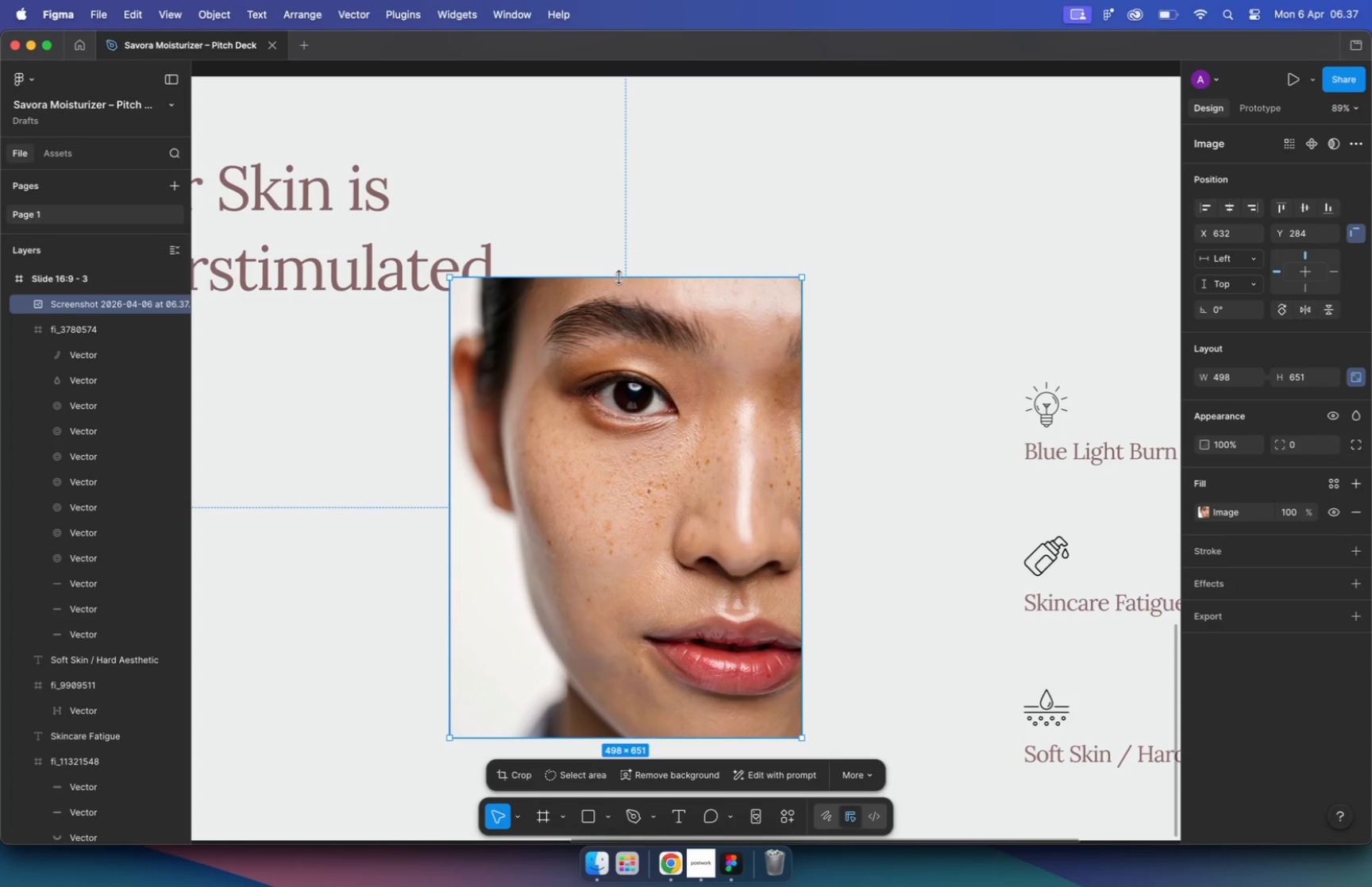 
left_click_drag(start_coordinate=[290, 522], to_coordinate=[295, 522])
 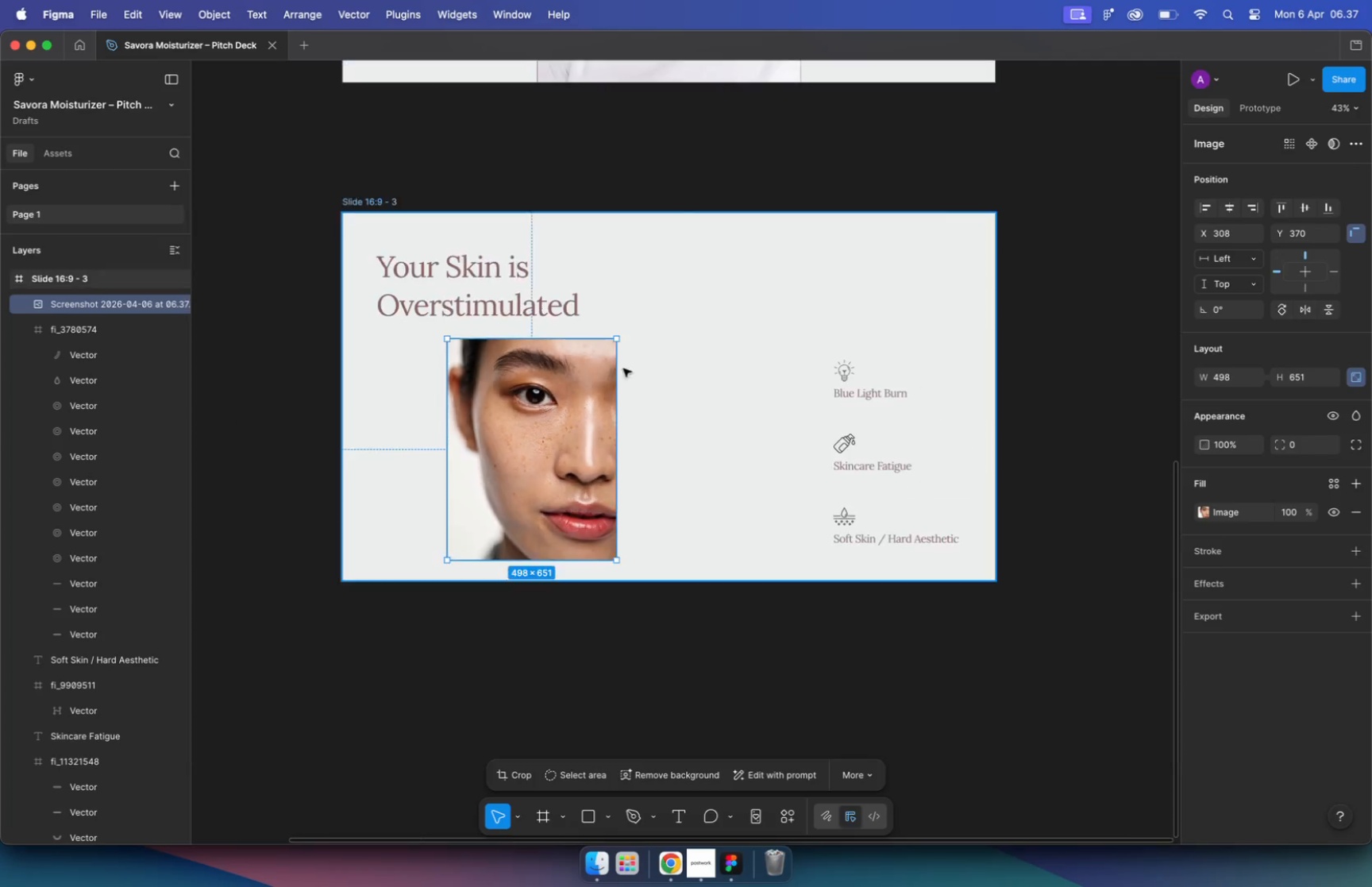 
key(Meta+CommandLeft)
 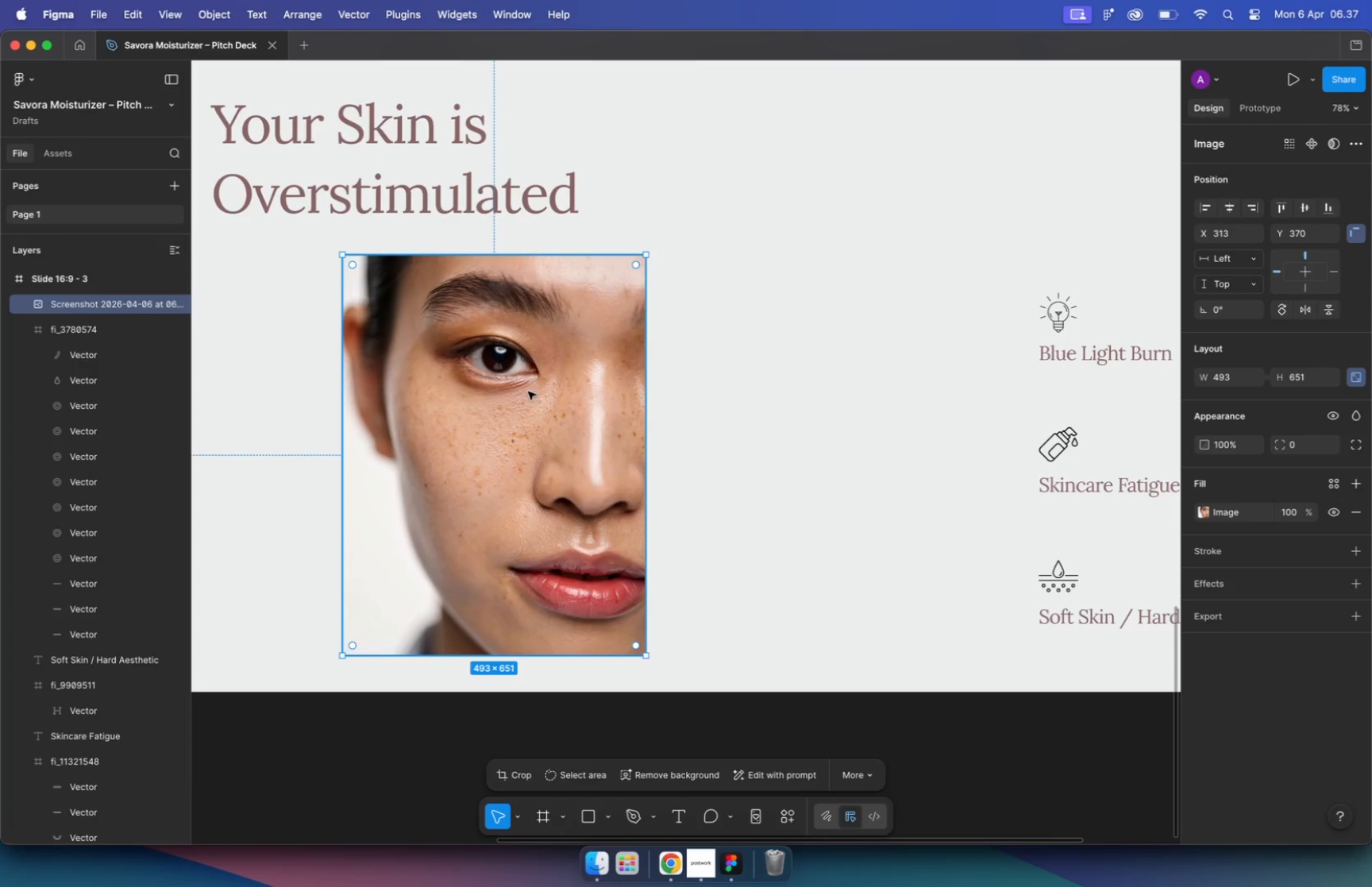 
scroll: coordinate [426, 347], scroll_direction: down, amount: 5.0
 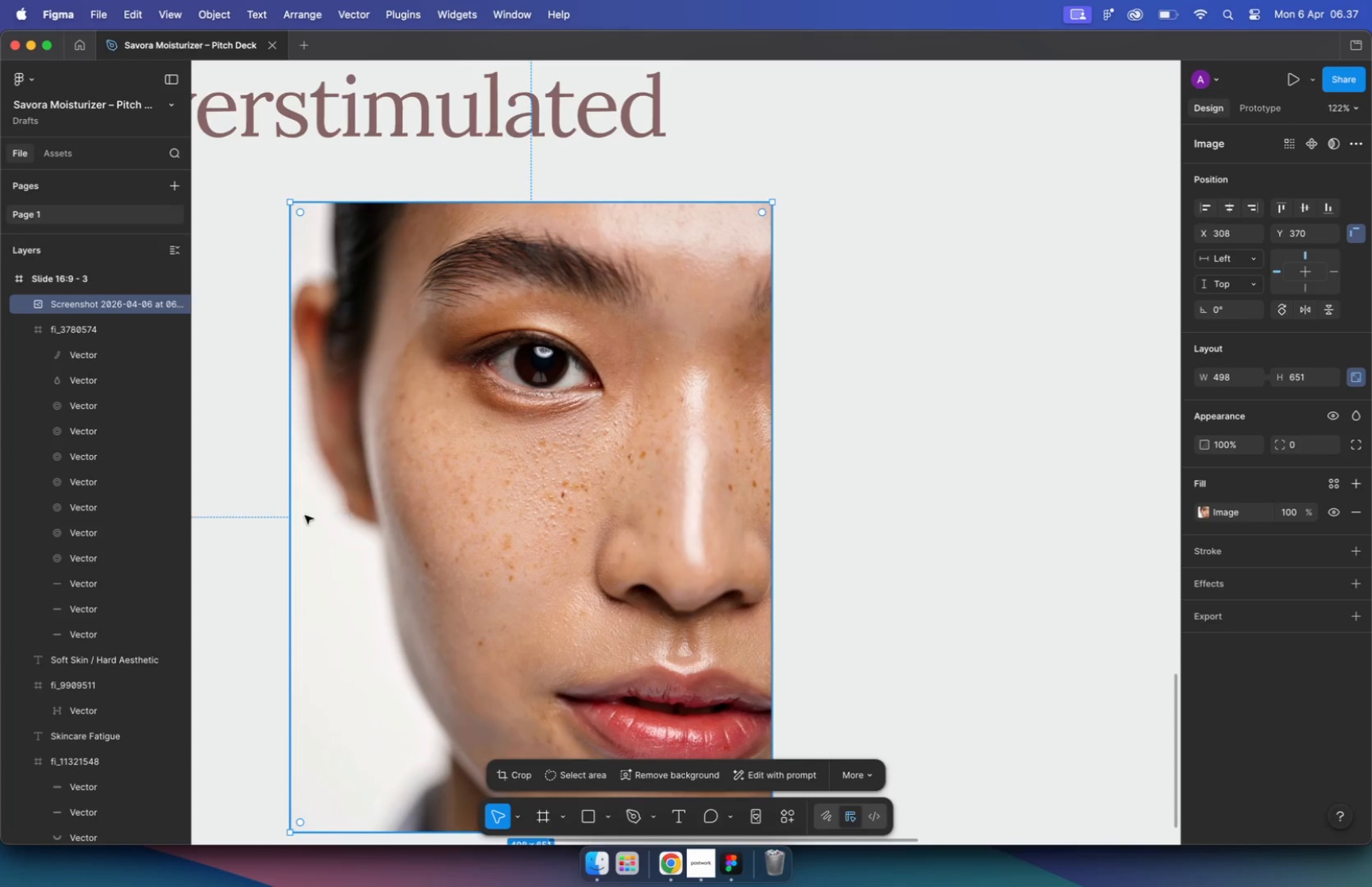 
left_click_drag(start_coordinate=[556, 395], to_coordinate=[424, 396])
 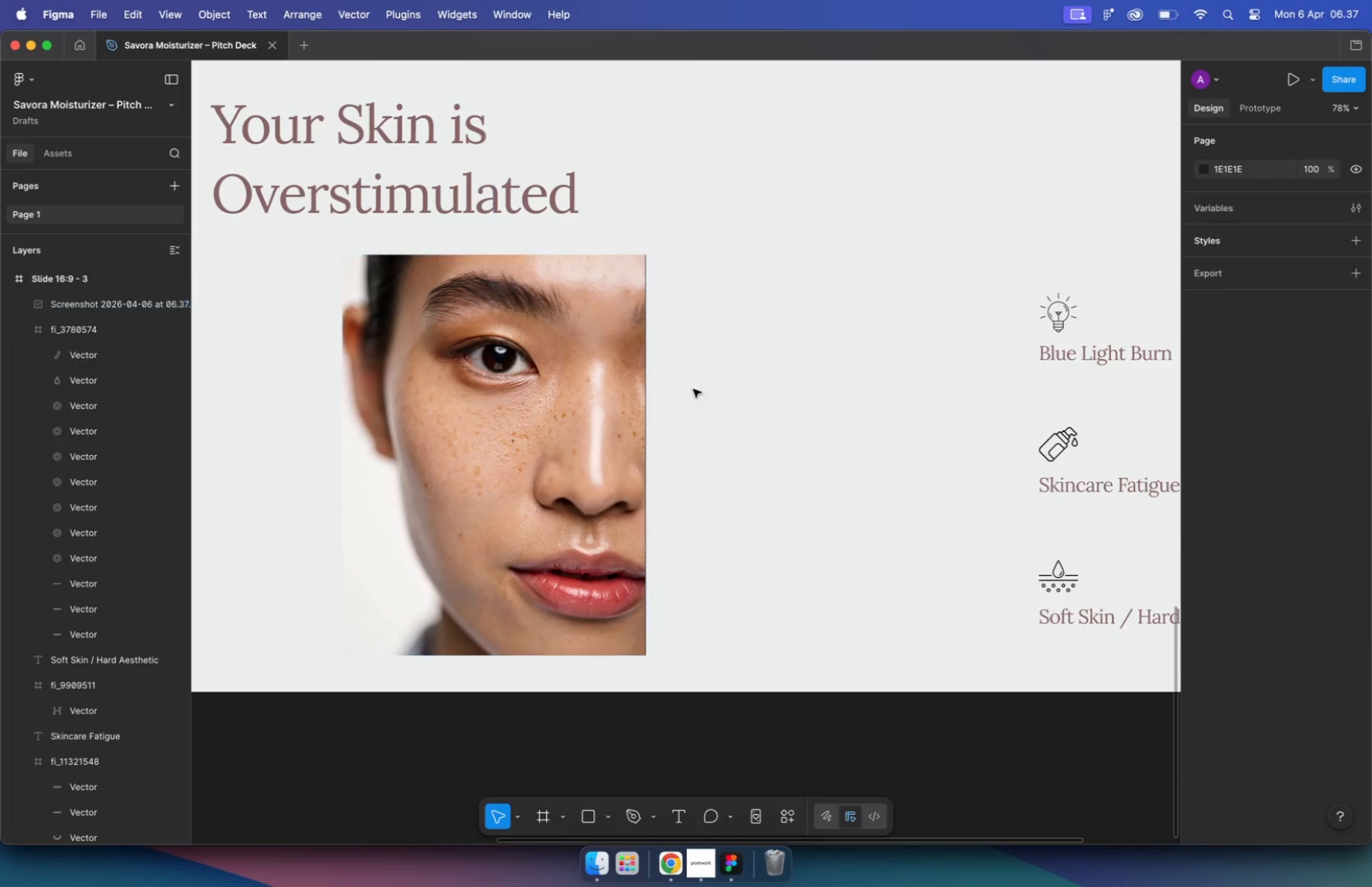 
hold_key(key=ShiftLeft, duration=1.81)
 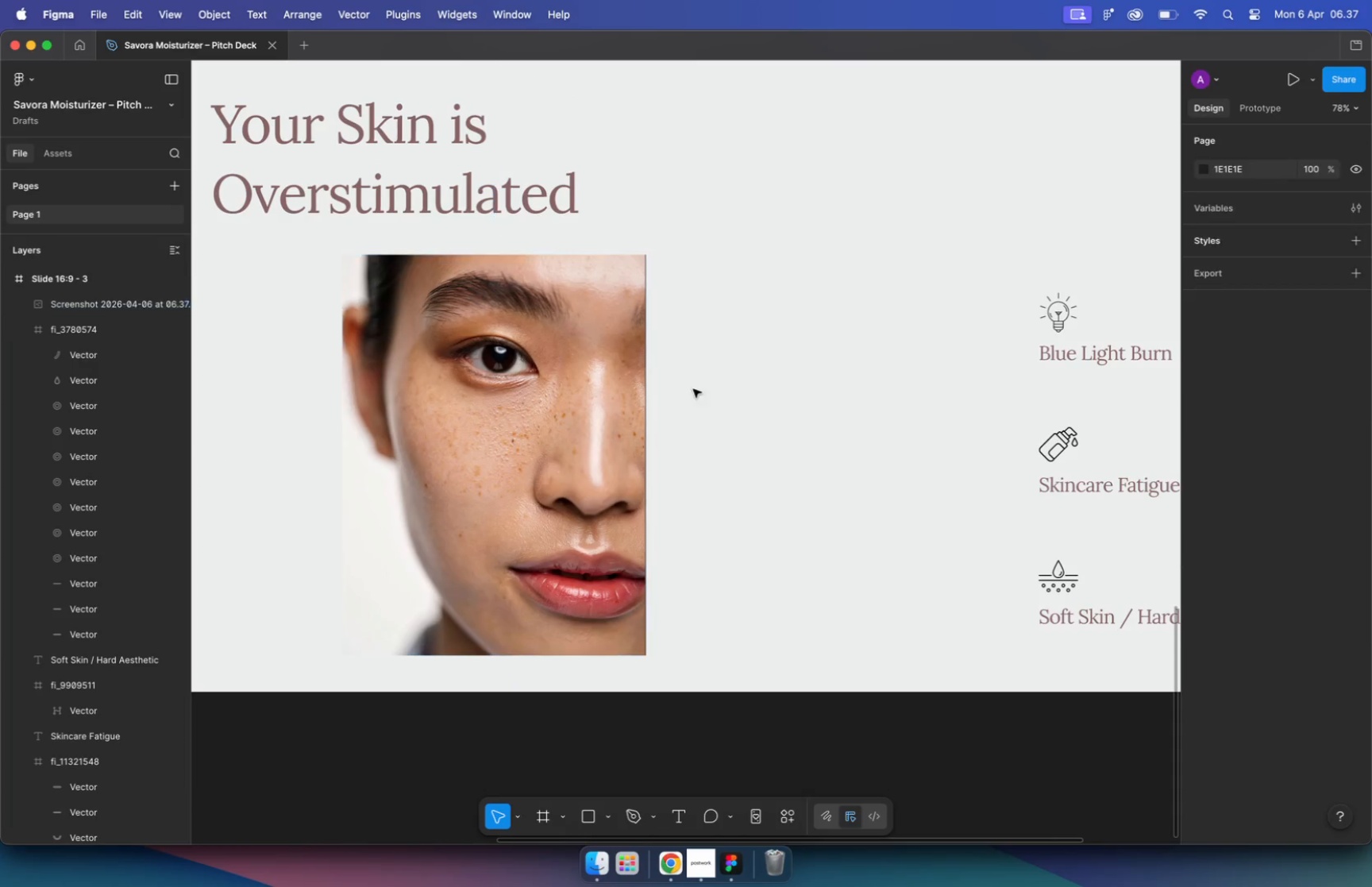 
hold_key(key=CommandLeft, duration=0.31)
scroll: coordinate [600, 321], scroll_direction: down, amount: 16.0
 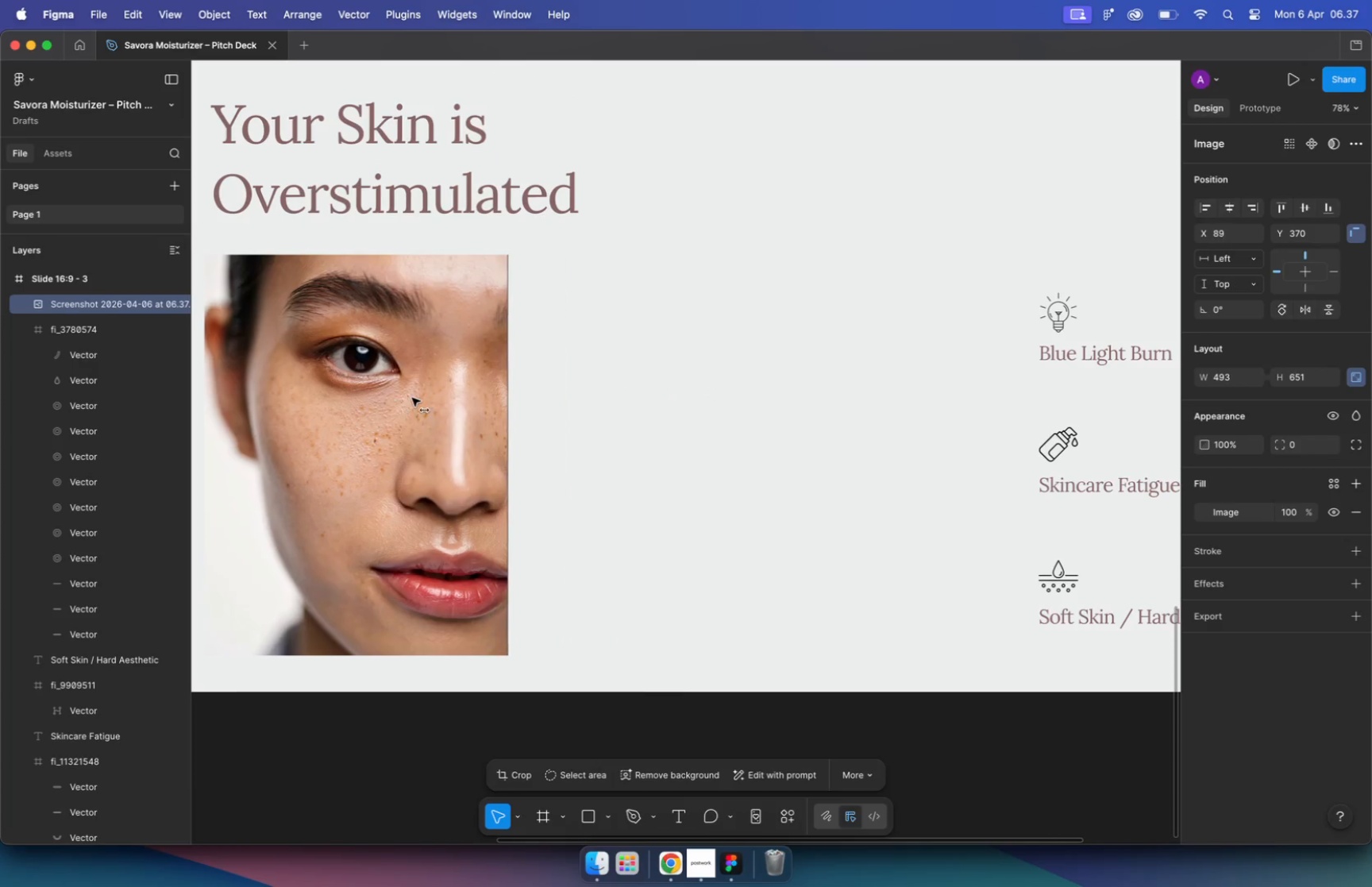 
left_click_drag(start_coordinate=[570, 298], to_coordinate=[545, 341])
 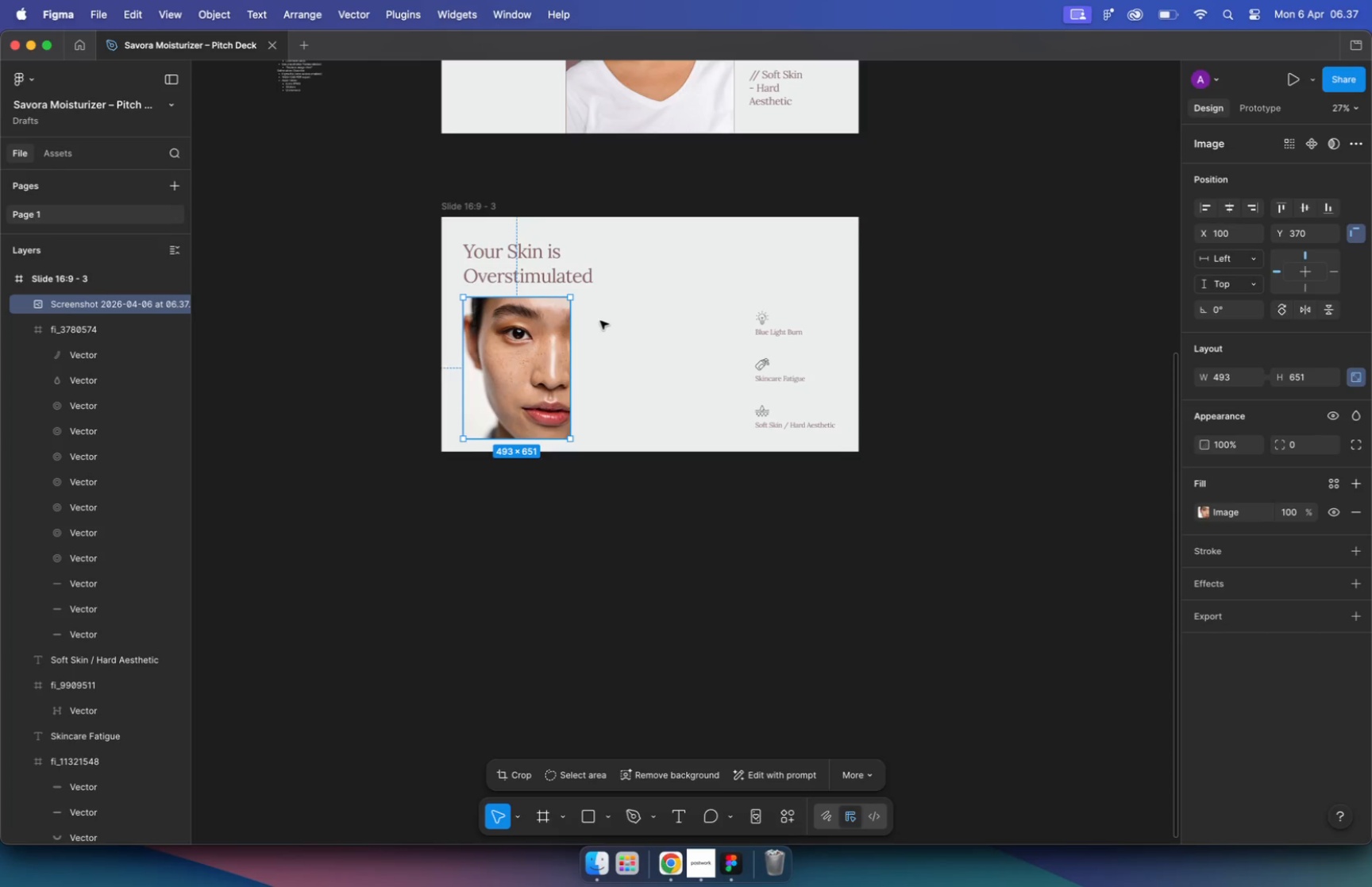 
hold_key(key=ShiftLeft, duration=1.56)
 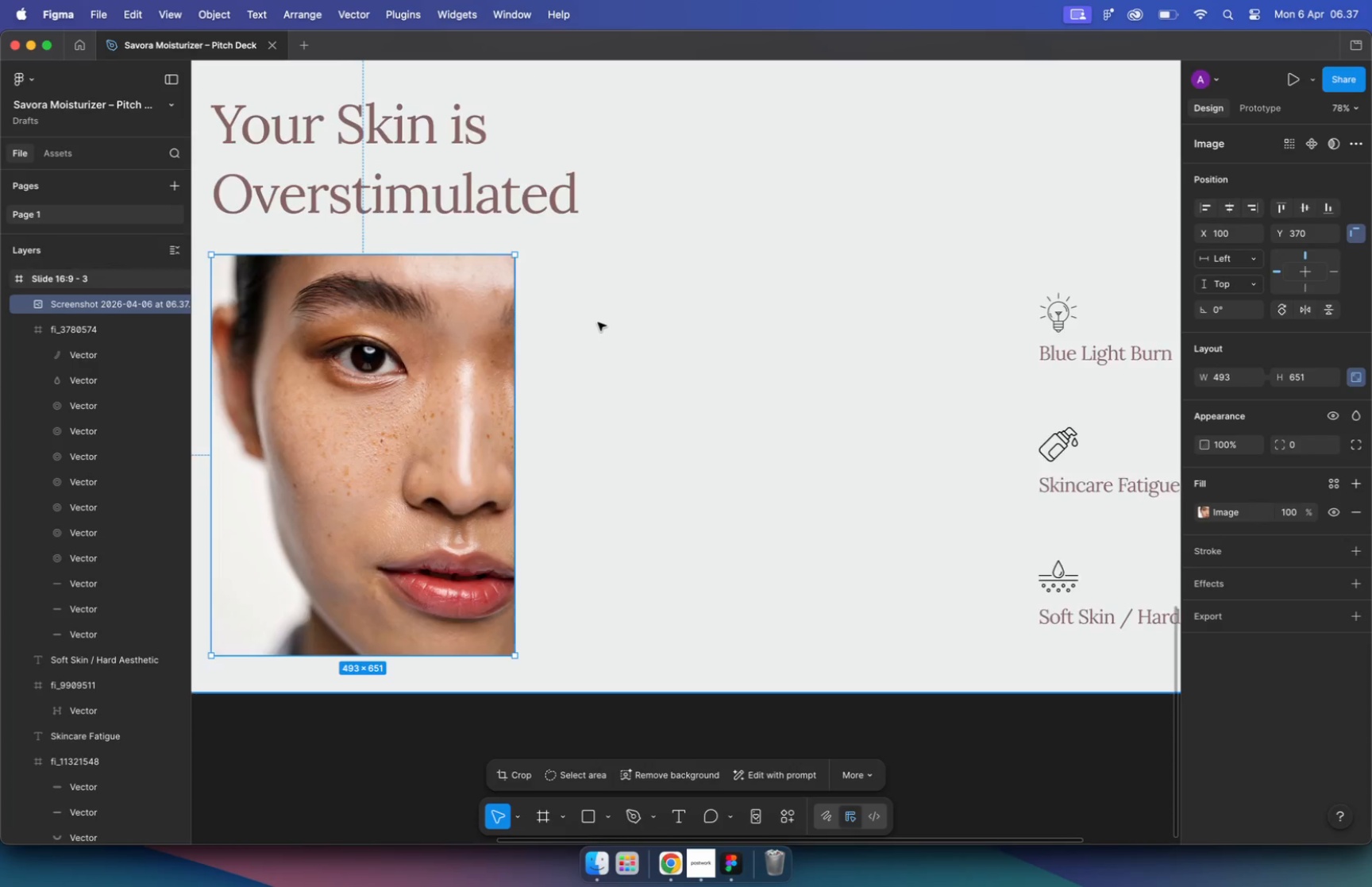 
hold_key(key=CommandLeft, duration=0.55)
 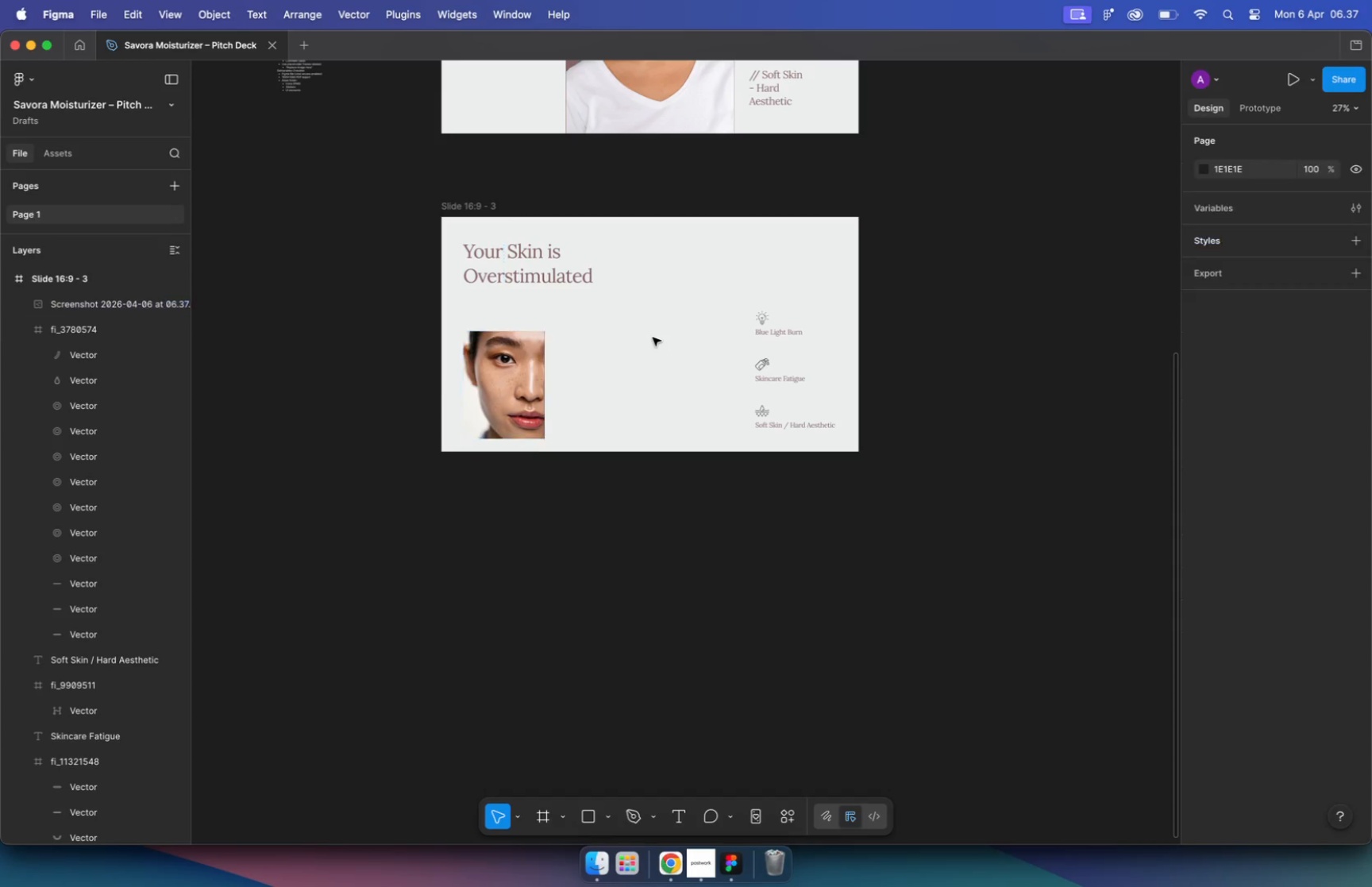 
hold_key(key=CommandLeft, duration=3.36)
scroll: coordinate [666, 361], scroll_direction: up, amount: 9.0
 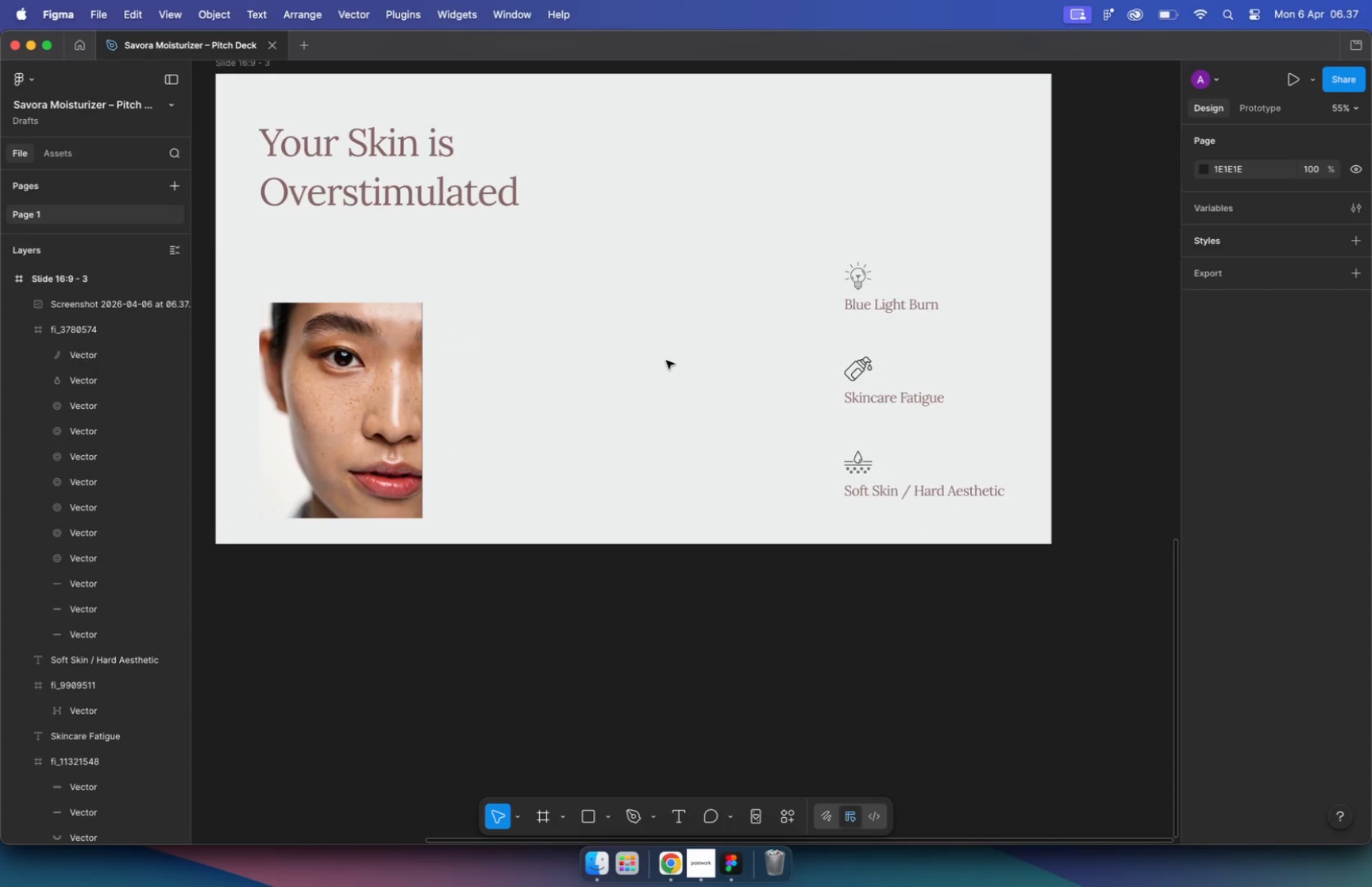 
double_click([911, 308])
 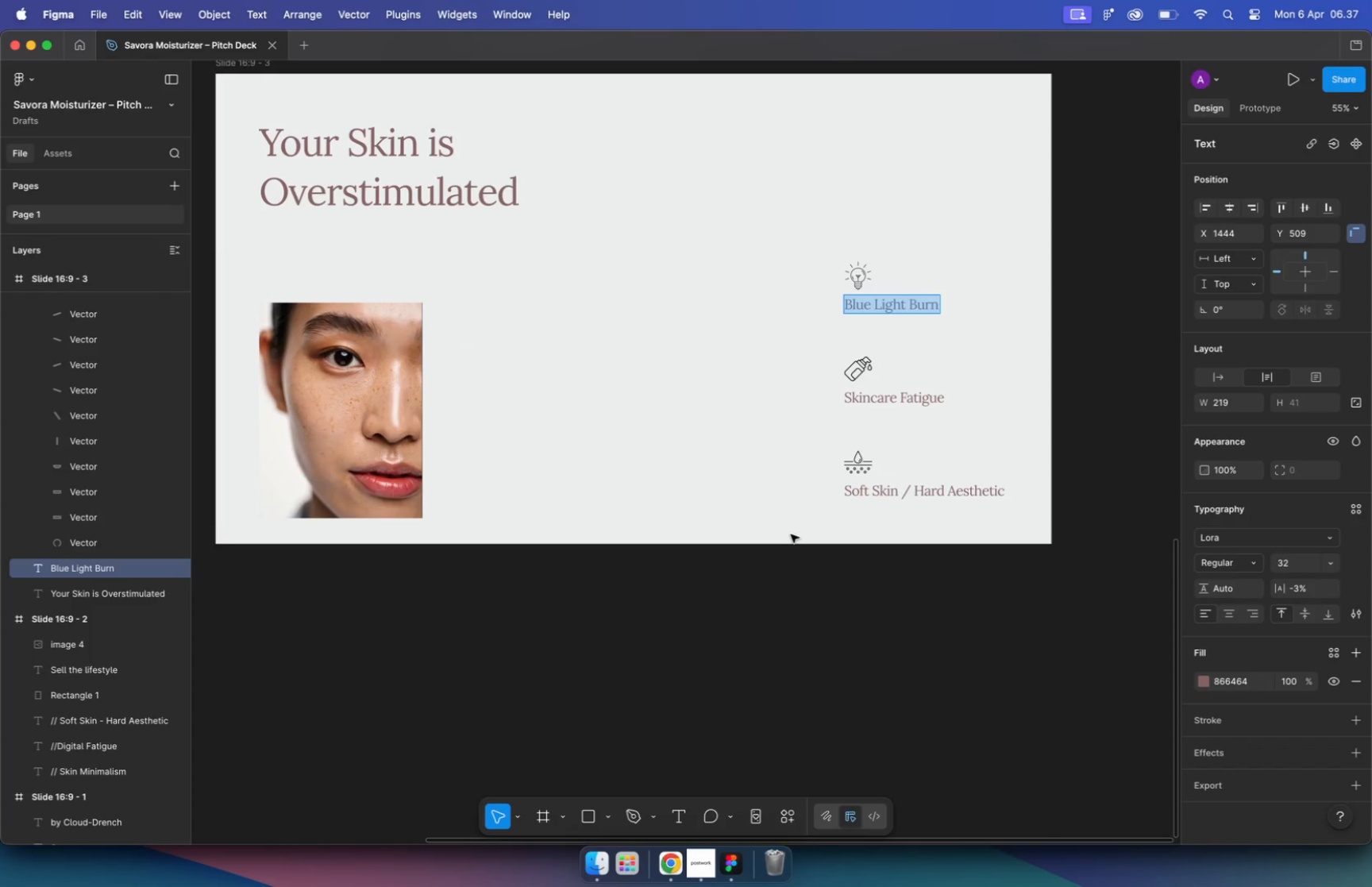 
key(Meta+C)
 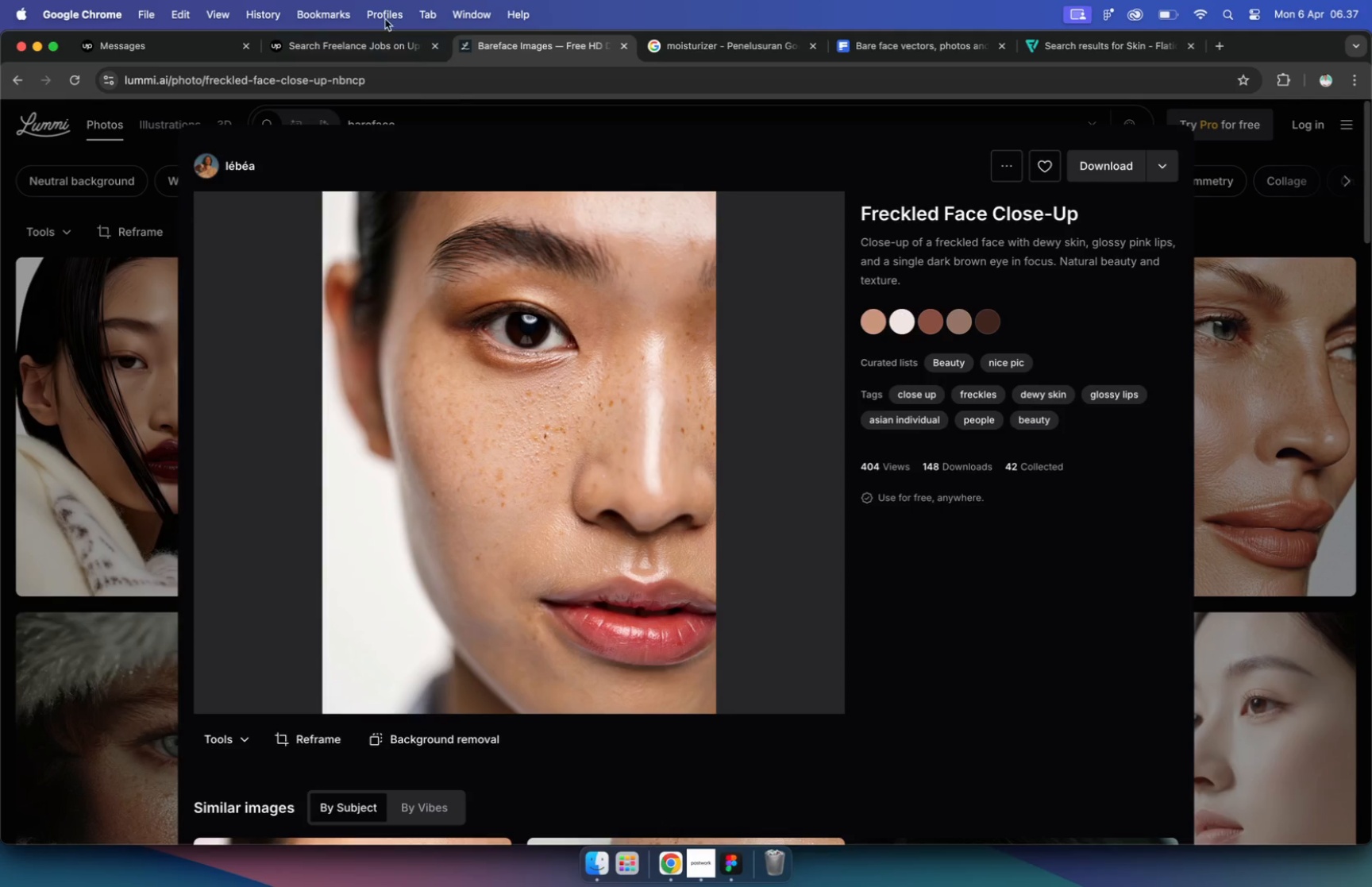 
left_click([904, 49])
 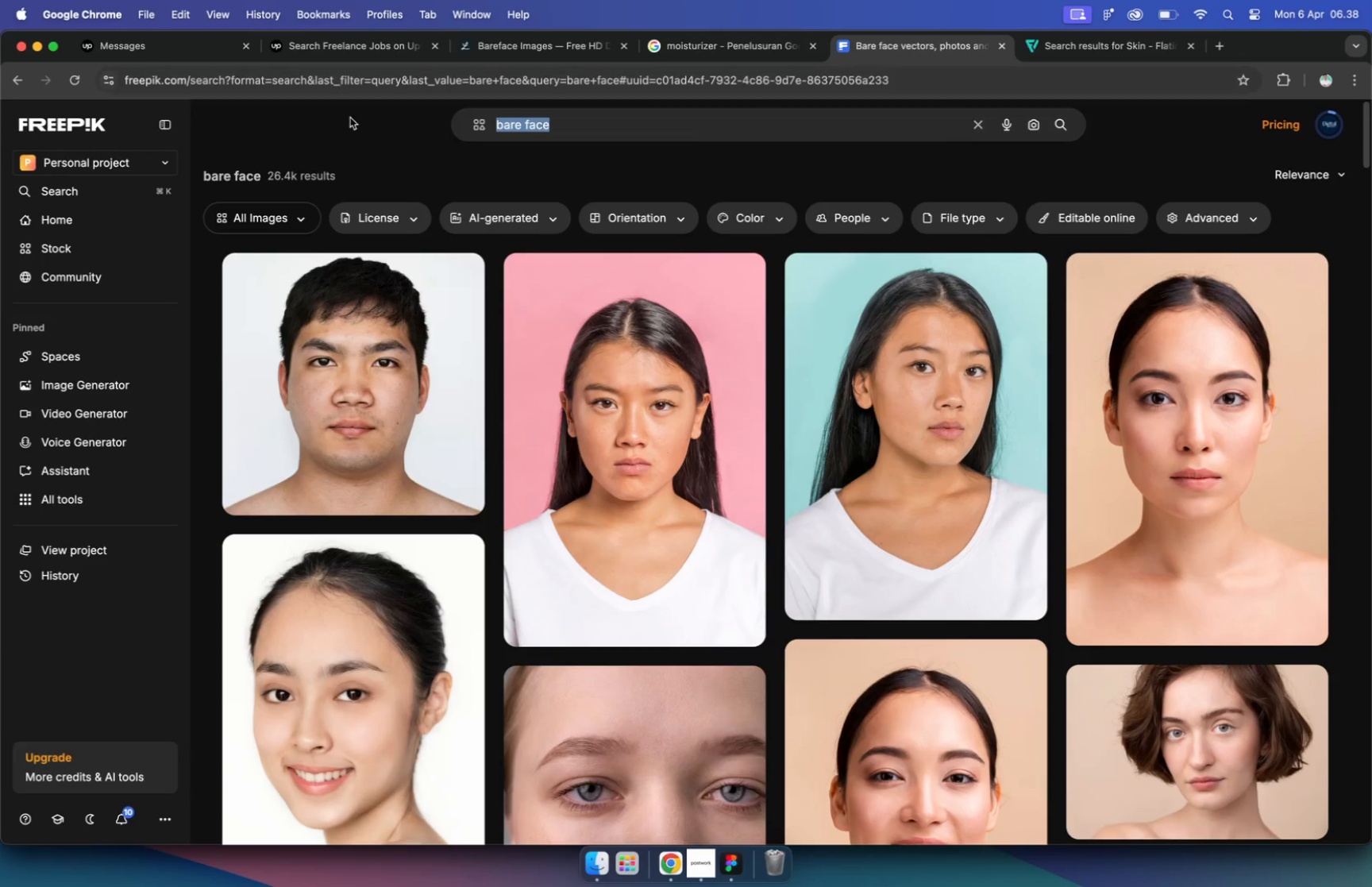 
left_click_drag(start_coordinate=[565, 126], to_coordinate=[341, 90])
 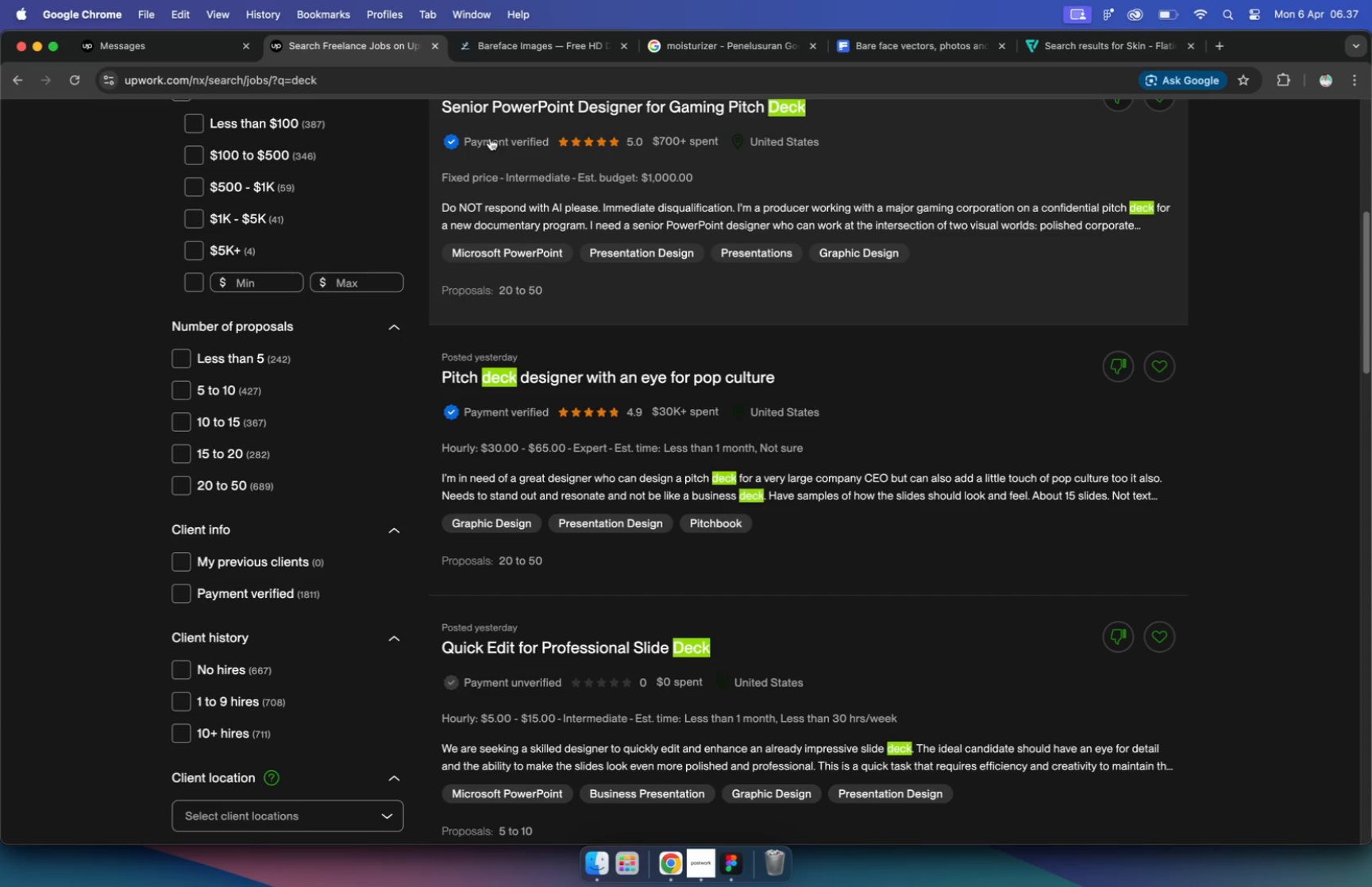 
key(Meta+V)
 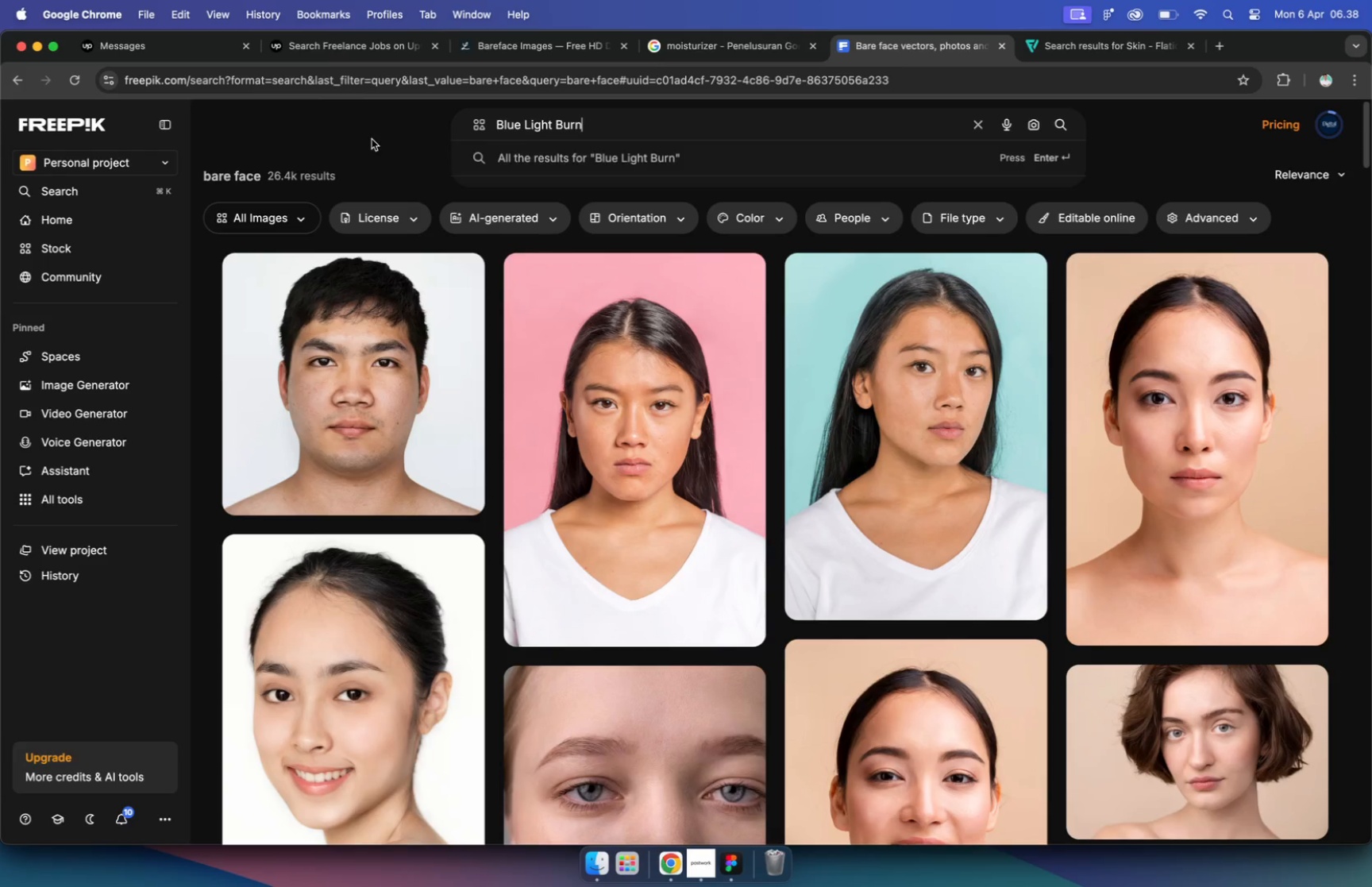 
key(Enter)
 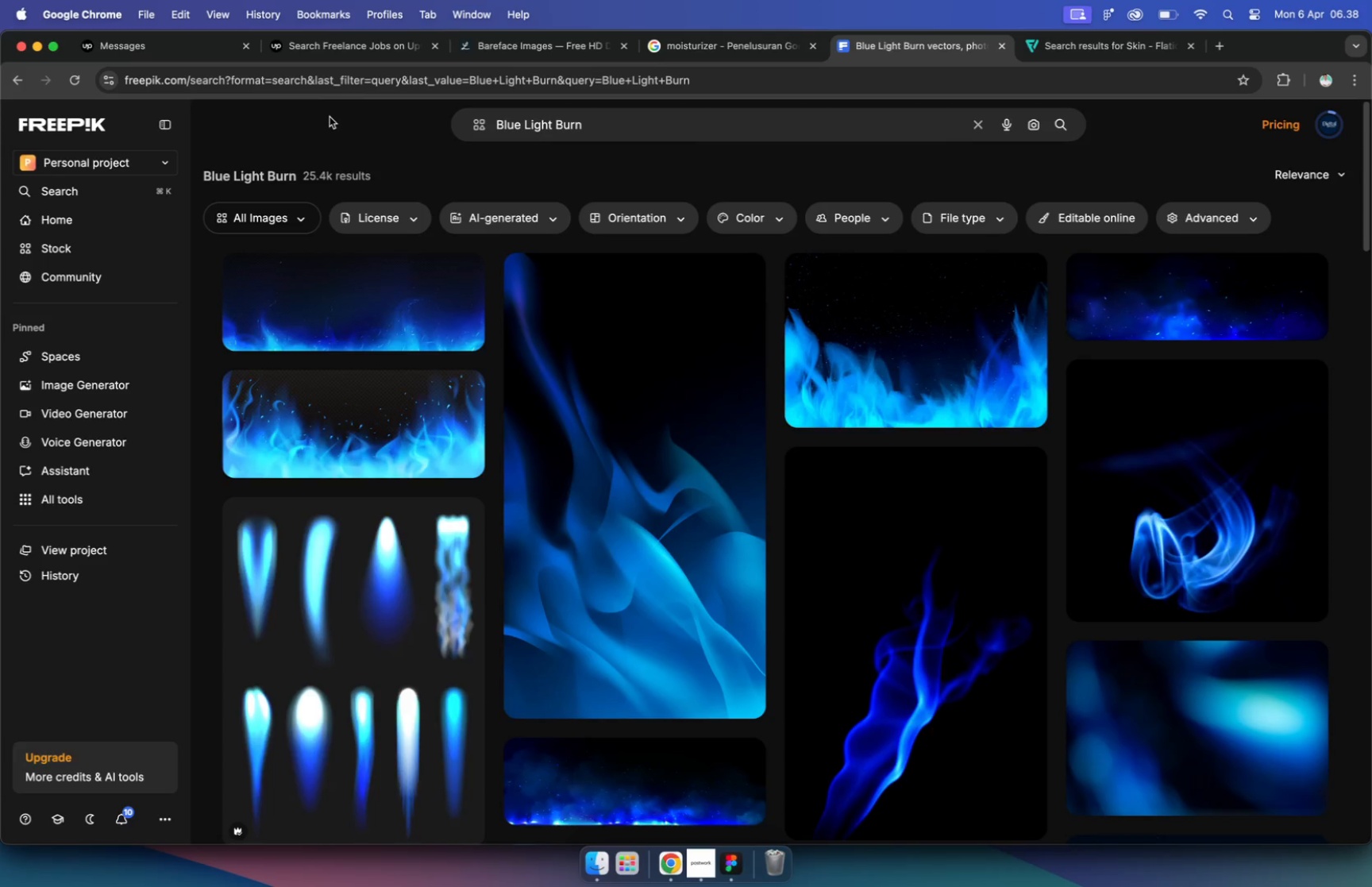 
wait(6.03)
 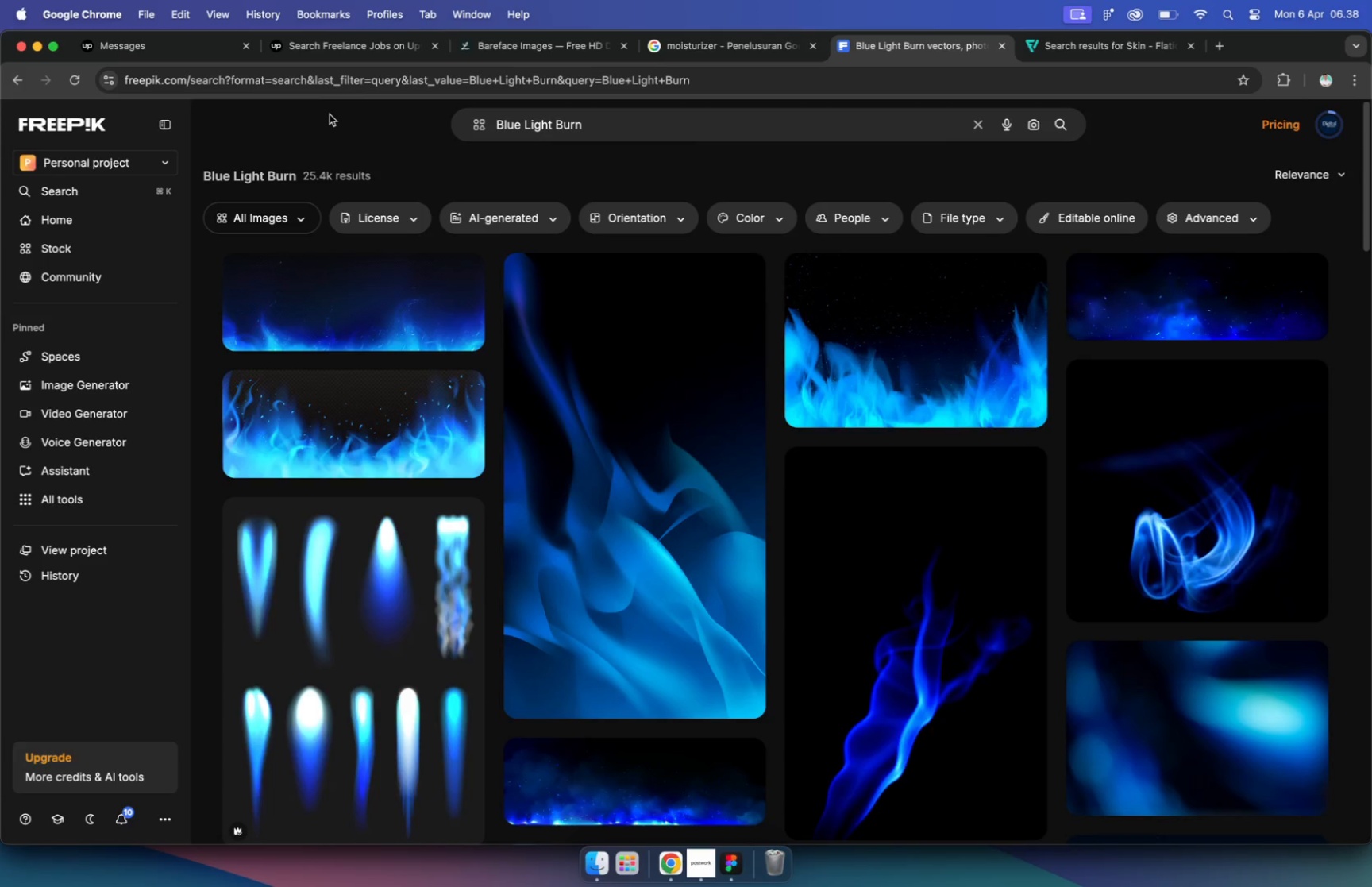 
left_click([1112, 44])
 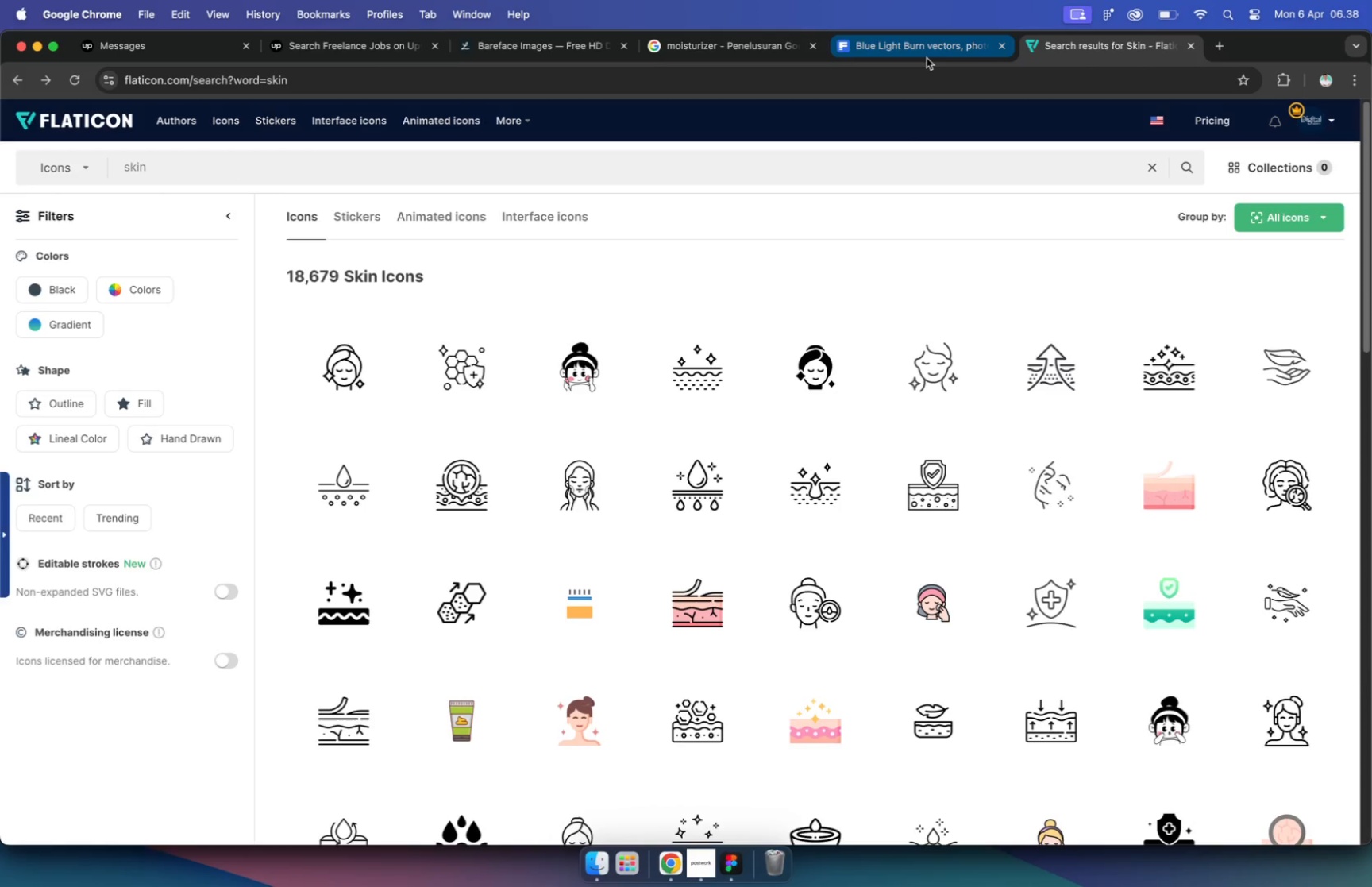 
left_click([524, 51])
 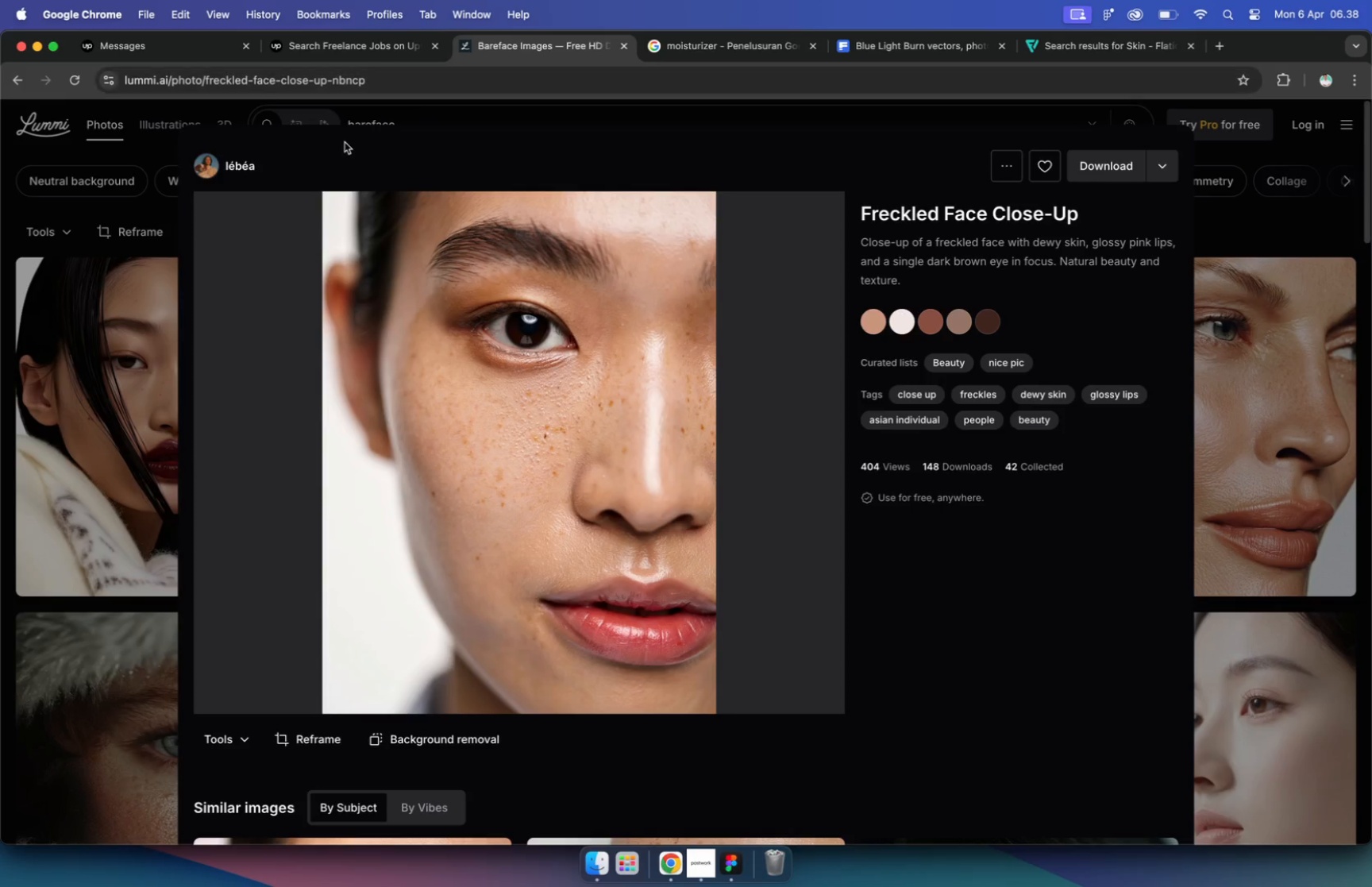 
left_click([434, 121])
 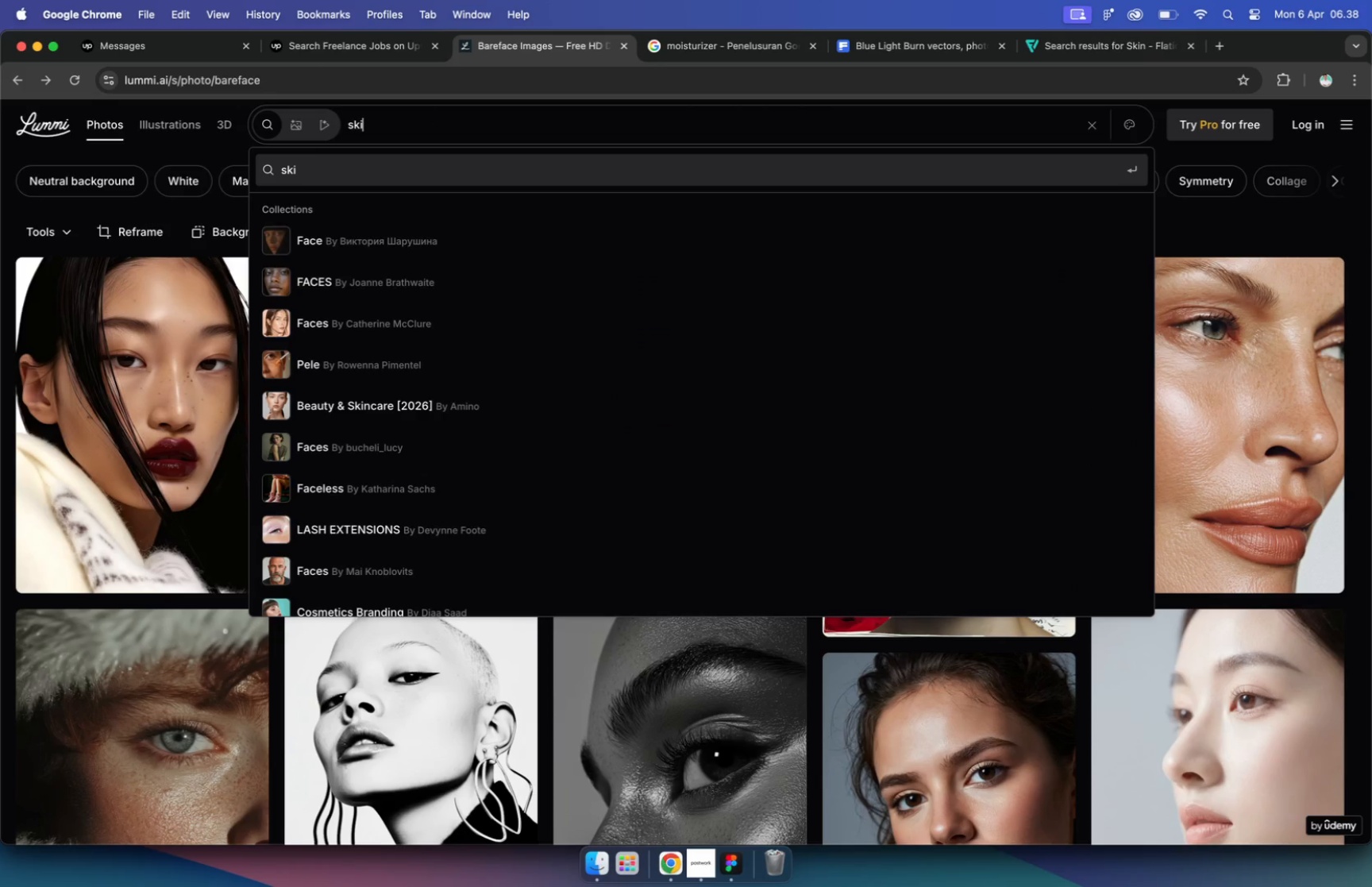 
left_click_drag(start_coordinate=[436, 118], to_coordinate=[264, 110])
 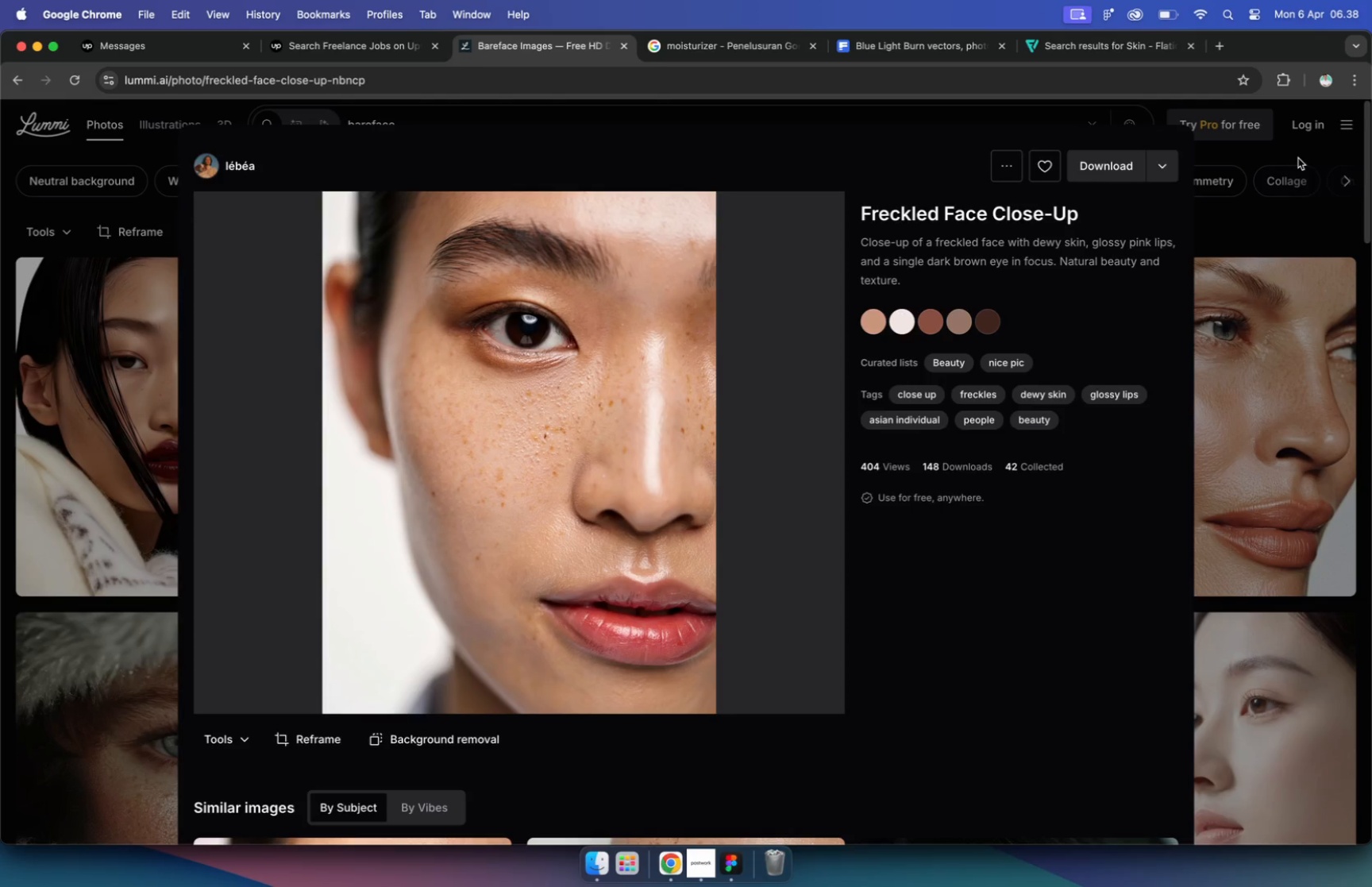 
type(skin)
 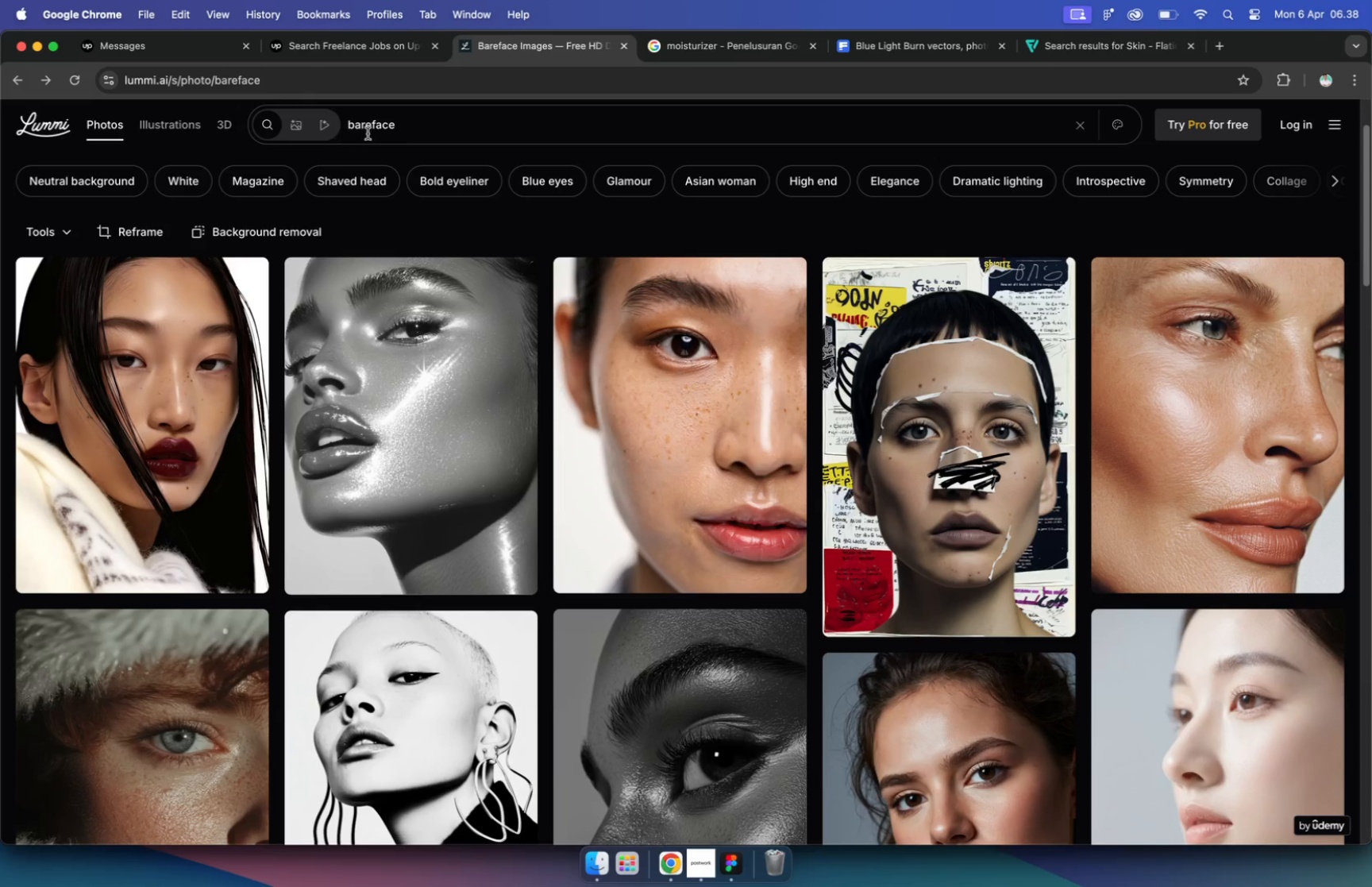 
key(Enter)
 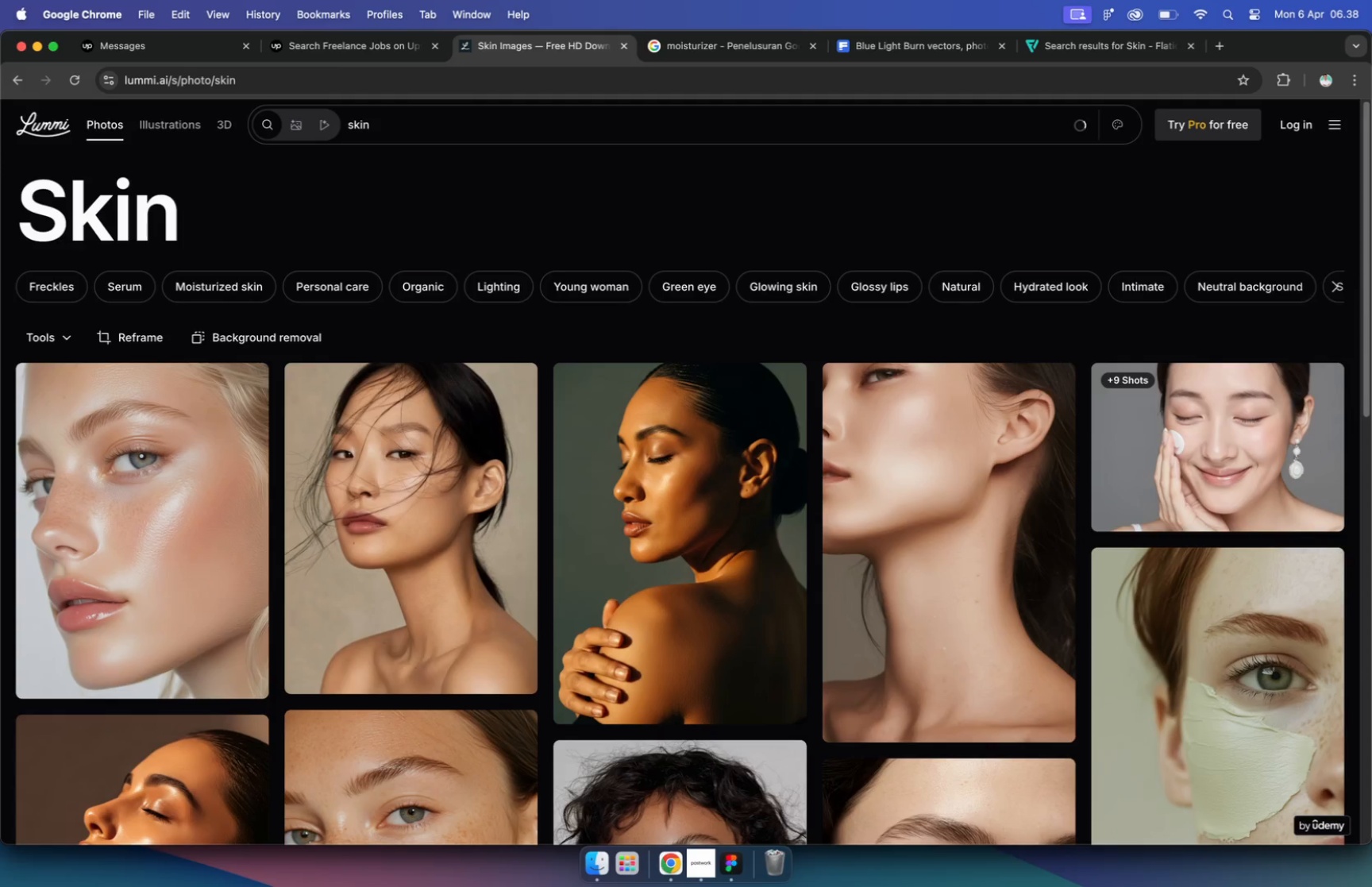 
scroll: coordinate [478, 218], scroll_direction: down, amount: 38.0
 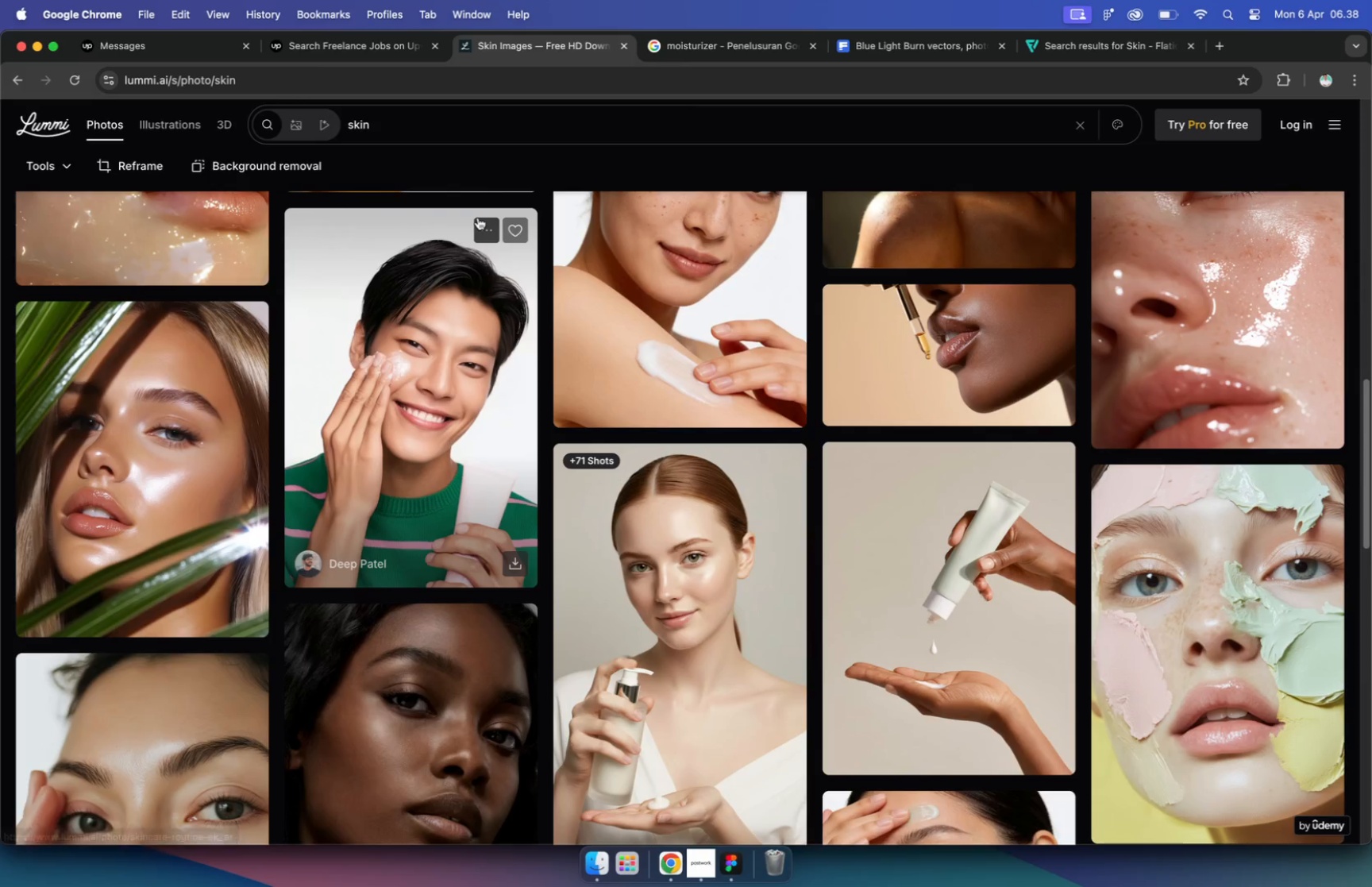 
scroll: coordinate [478, 218], scroll_direction: up, amount: 2.0
 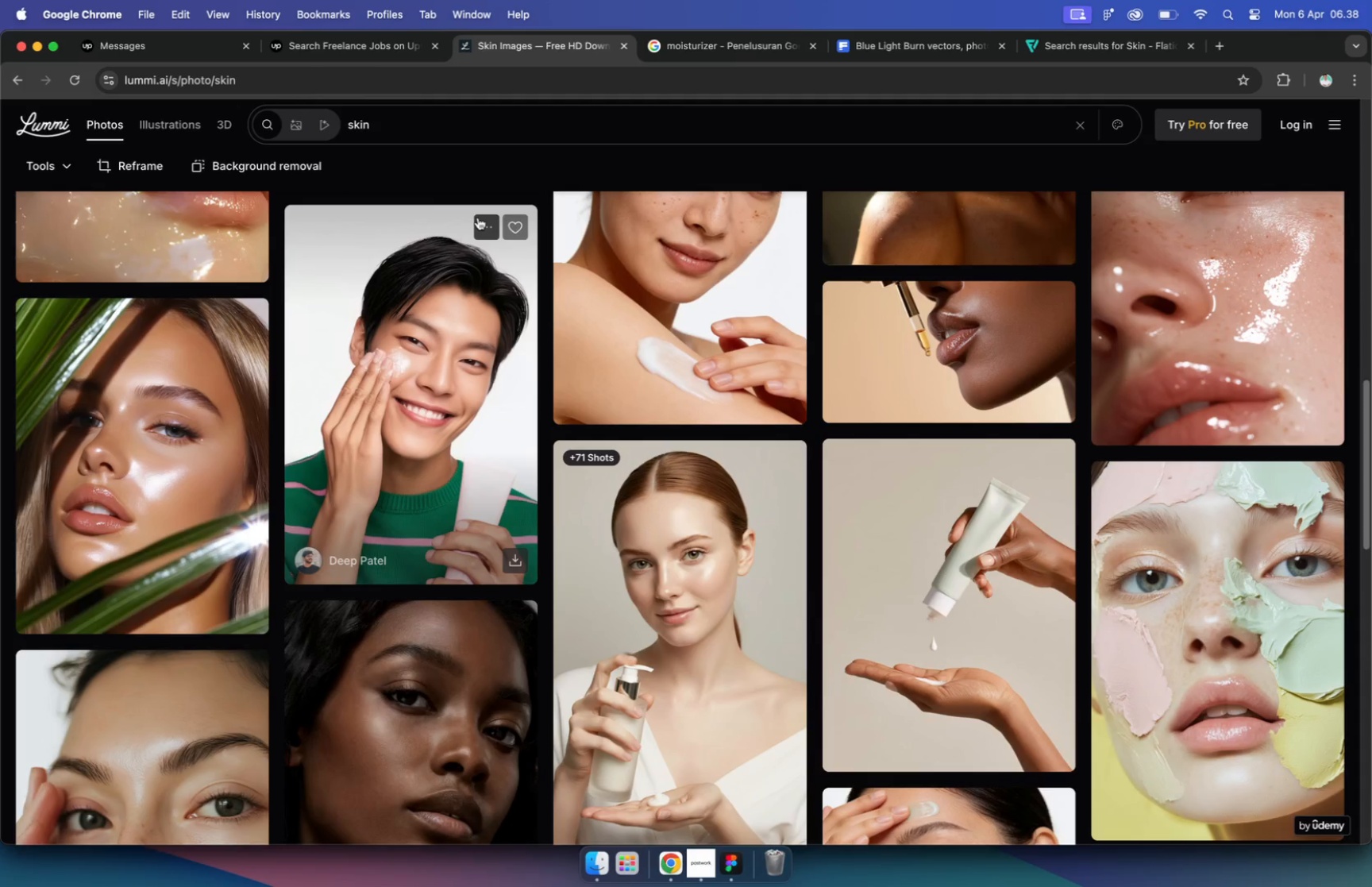 
scroll: coordinate [478, 218], scroll_direction: down, amount: 5.0
 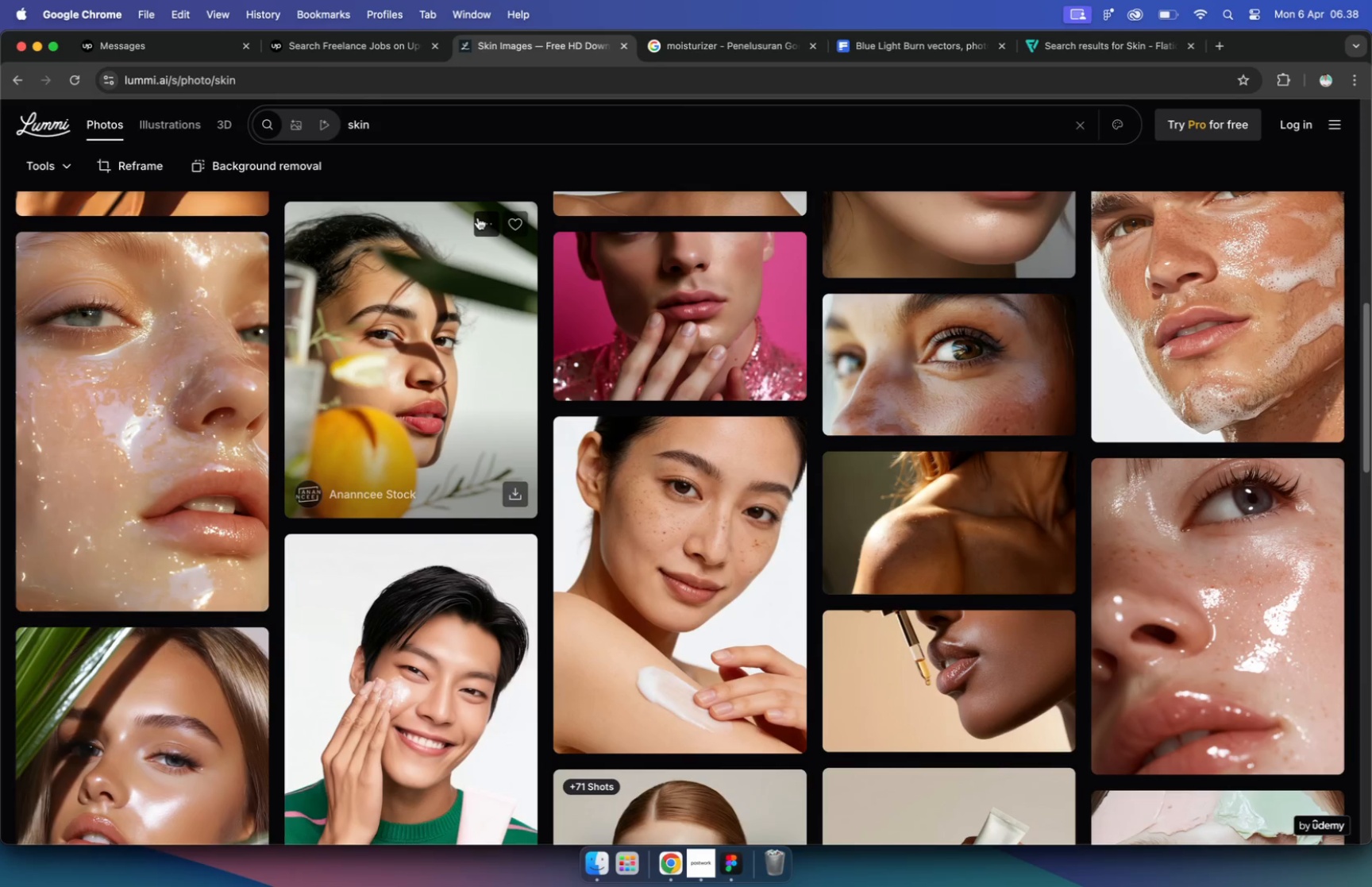 
key(Meta+Shift+4)
 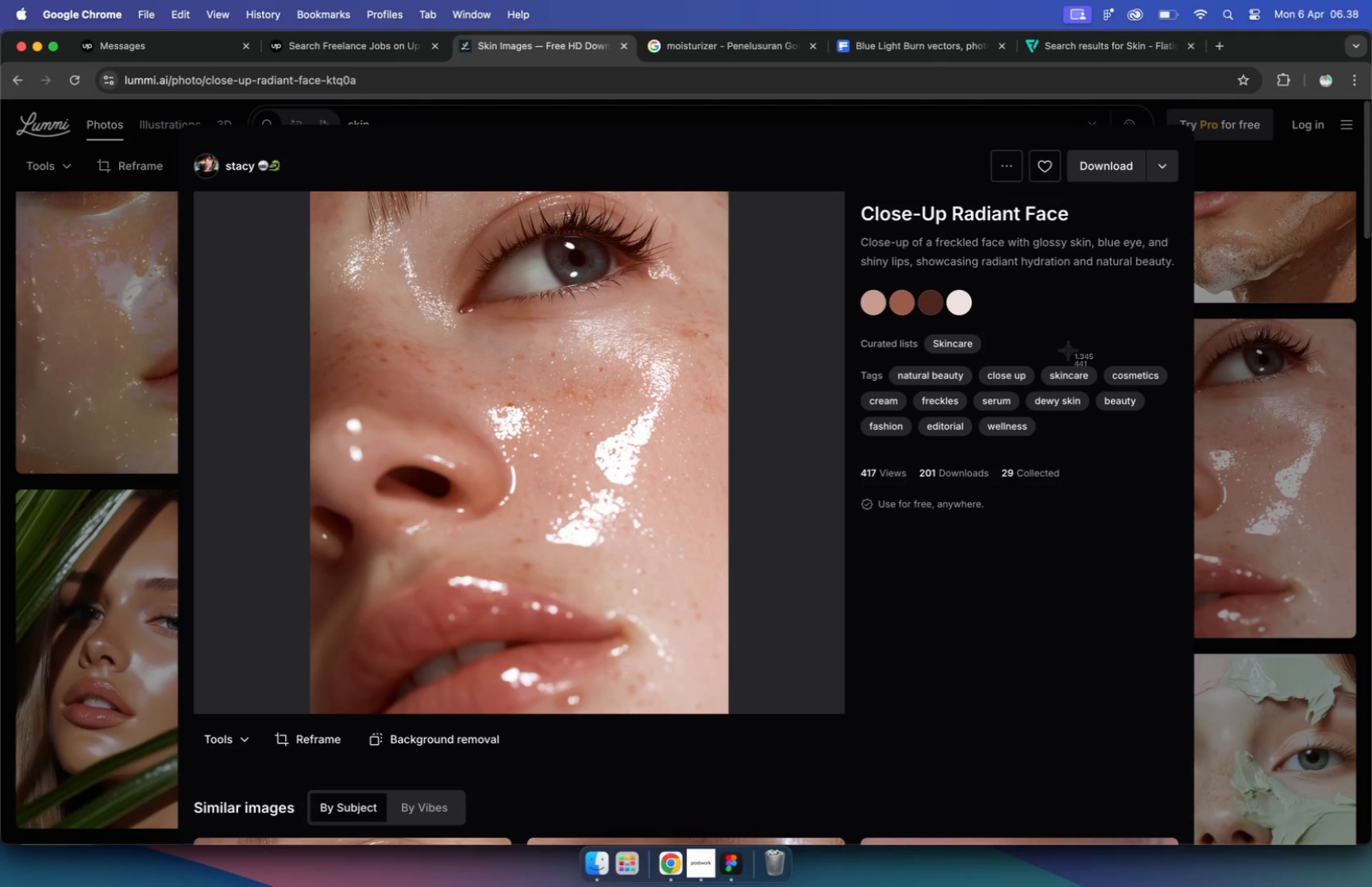 
left_click_drag(start_coordinate=[310, 191], to_coordinate=[726, 713])
 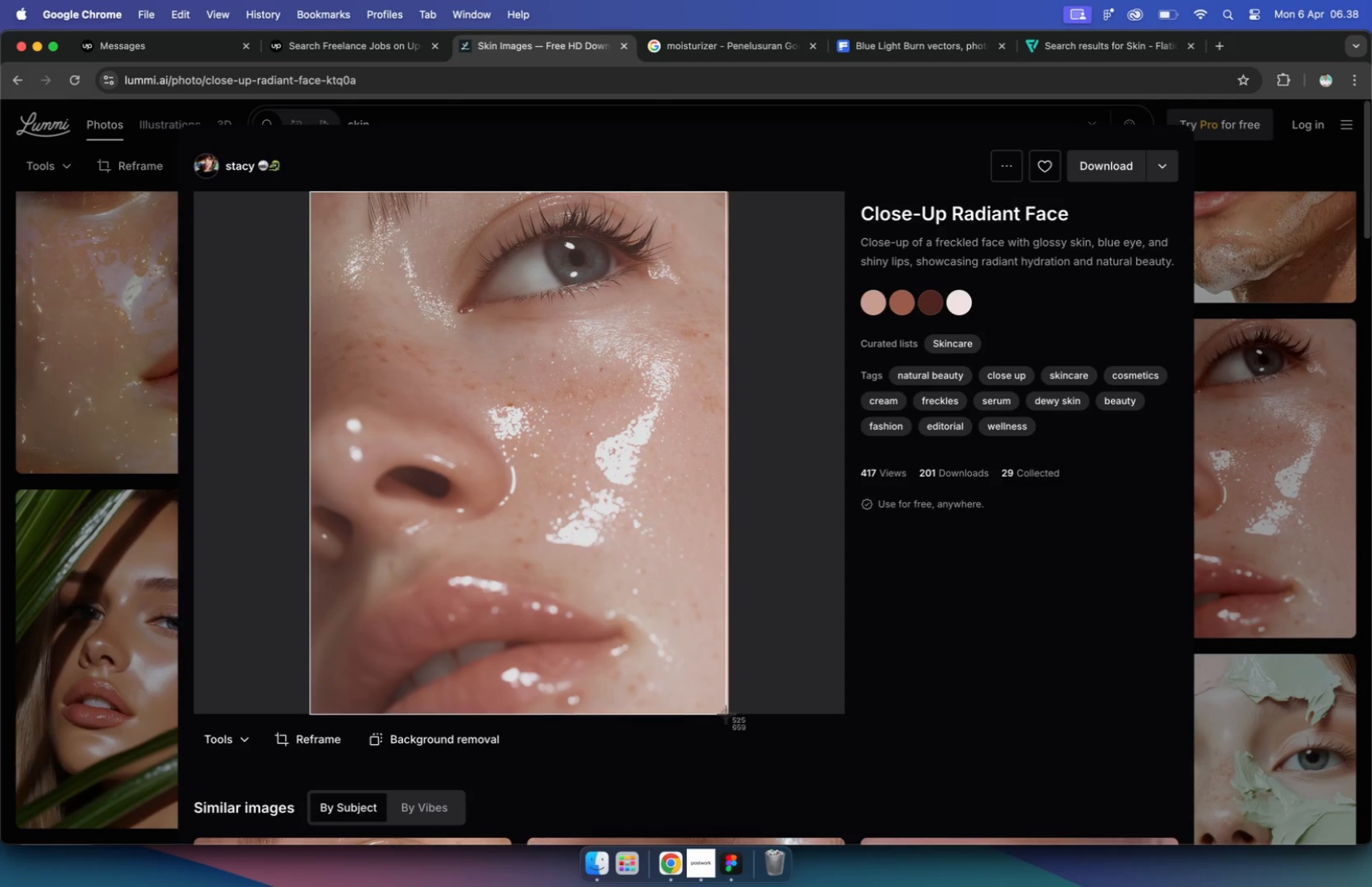 
left_click_drag(start_coordinate=[1324, 830], to_coordinate=[608, 445])
 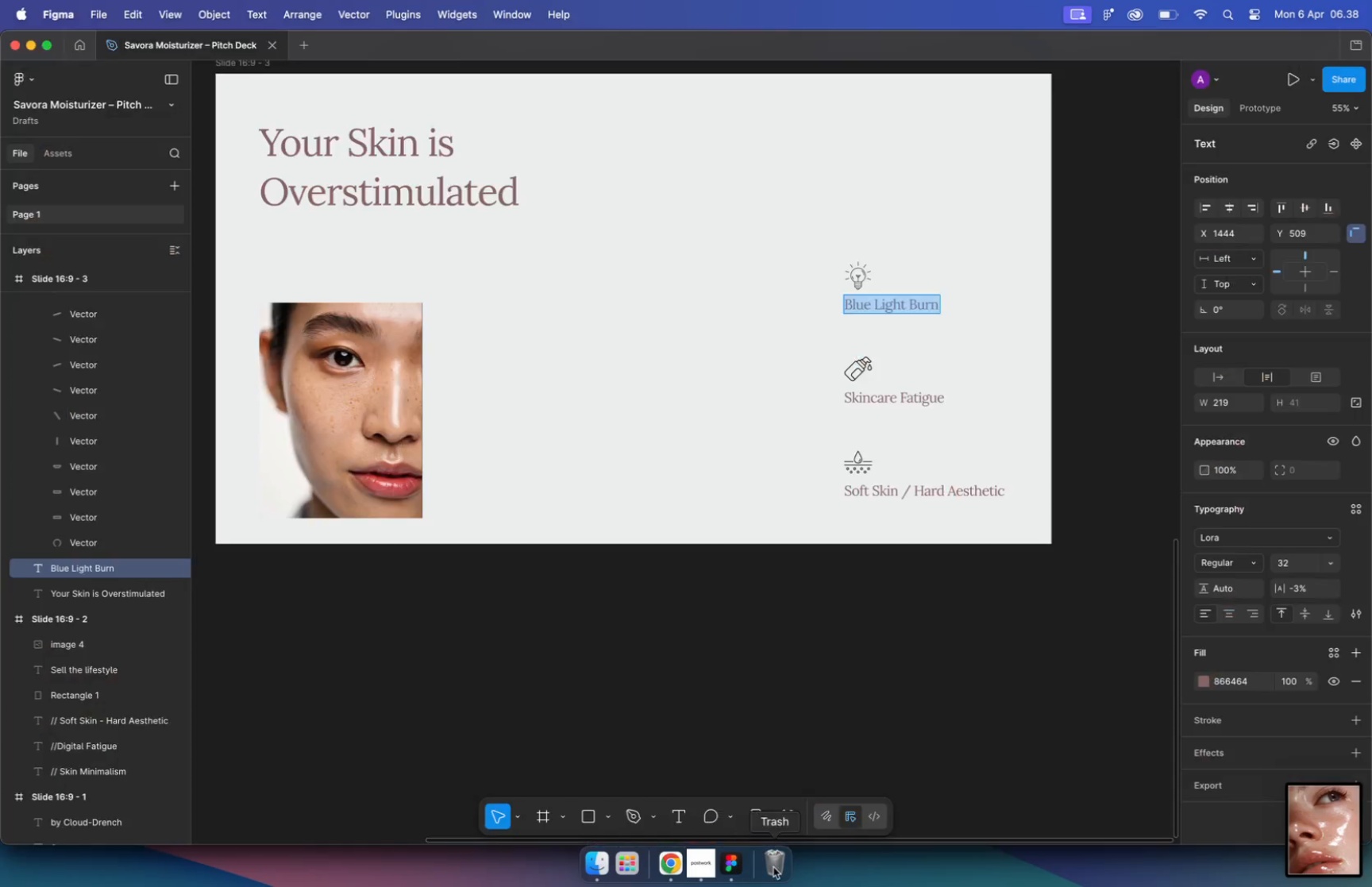 
left_click([386, 369])
 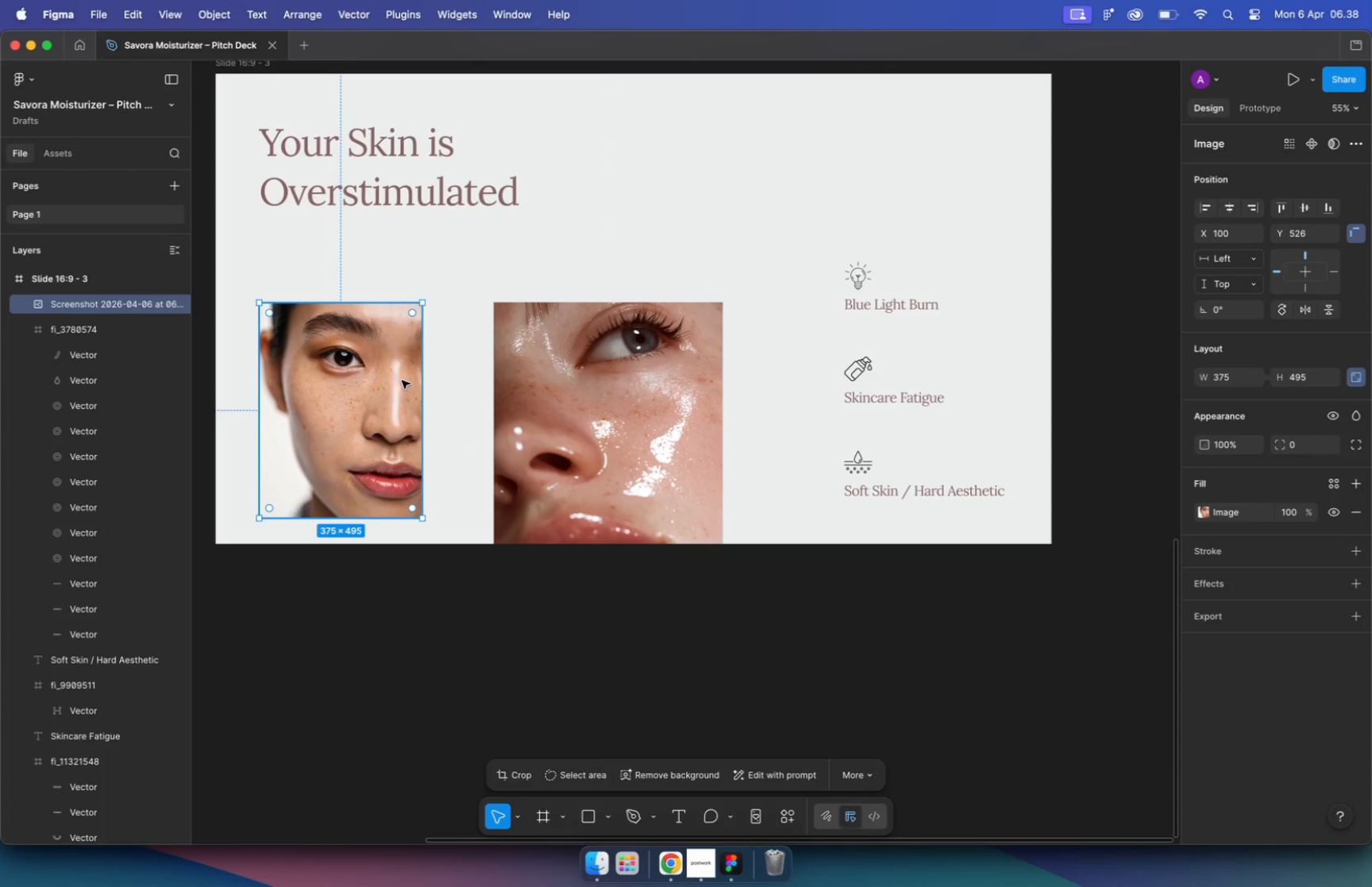 
hold_key(key=CommandLeft, duration=0.66)
scroll: coordinate [401, 382], scroll_direction: up, amount: 10.0
 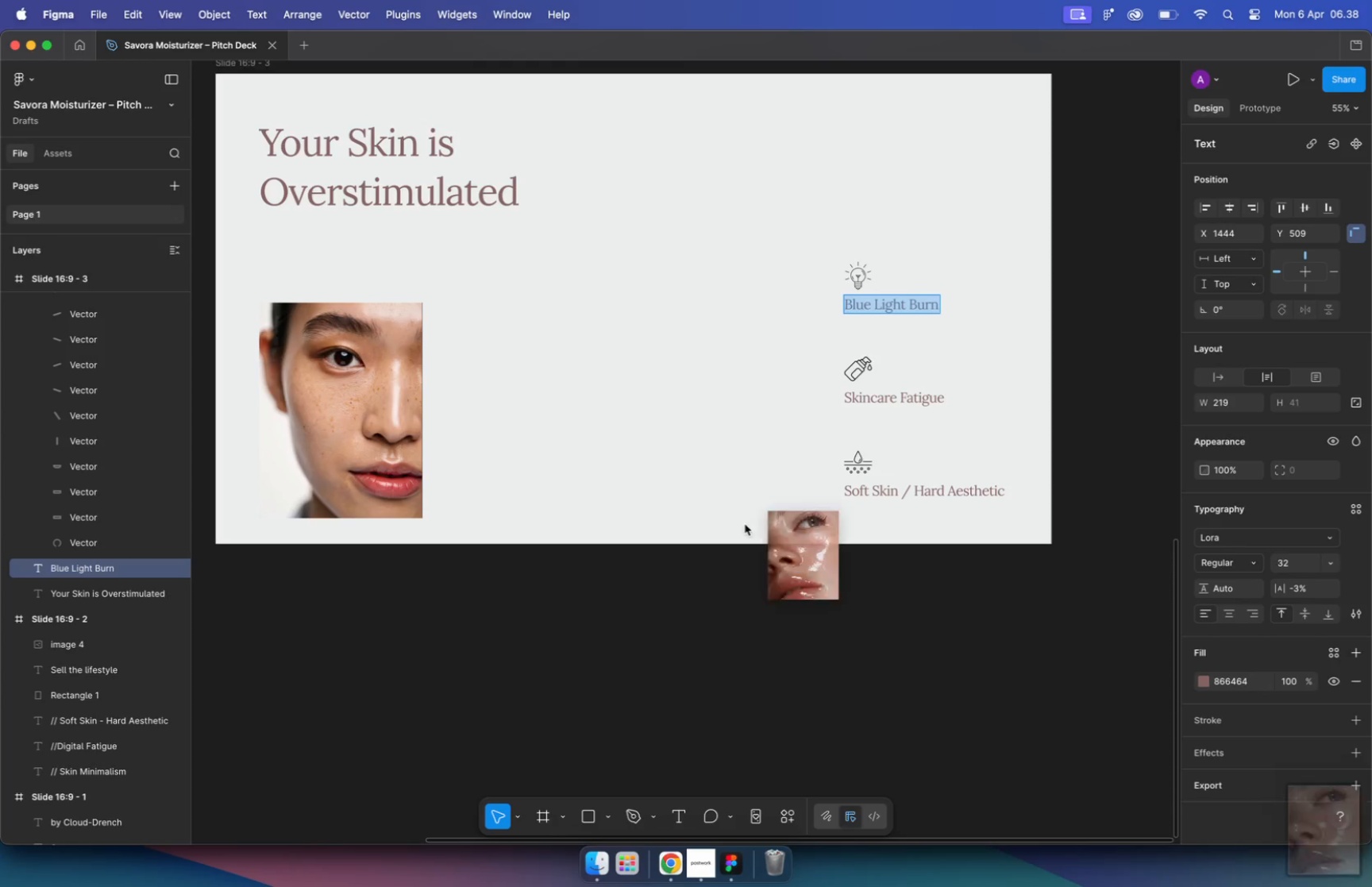 
left_click_drag(start_coordinate=[445, 405], to_coordinate=[436, 402])
 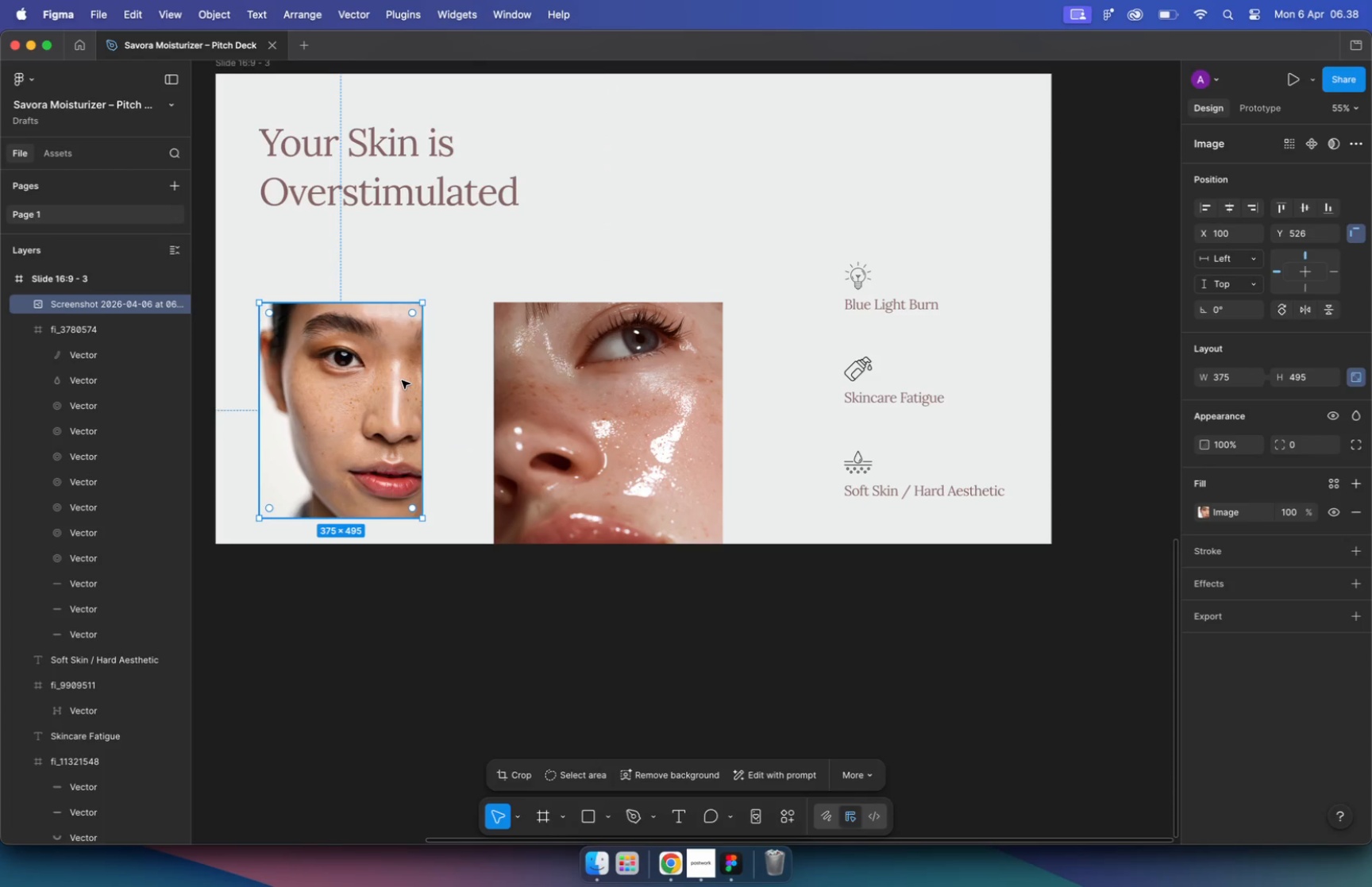 
hold_key(key=CommandLeft, duration=1.08)
 